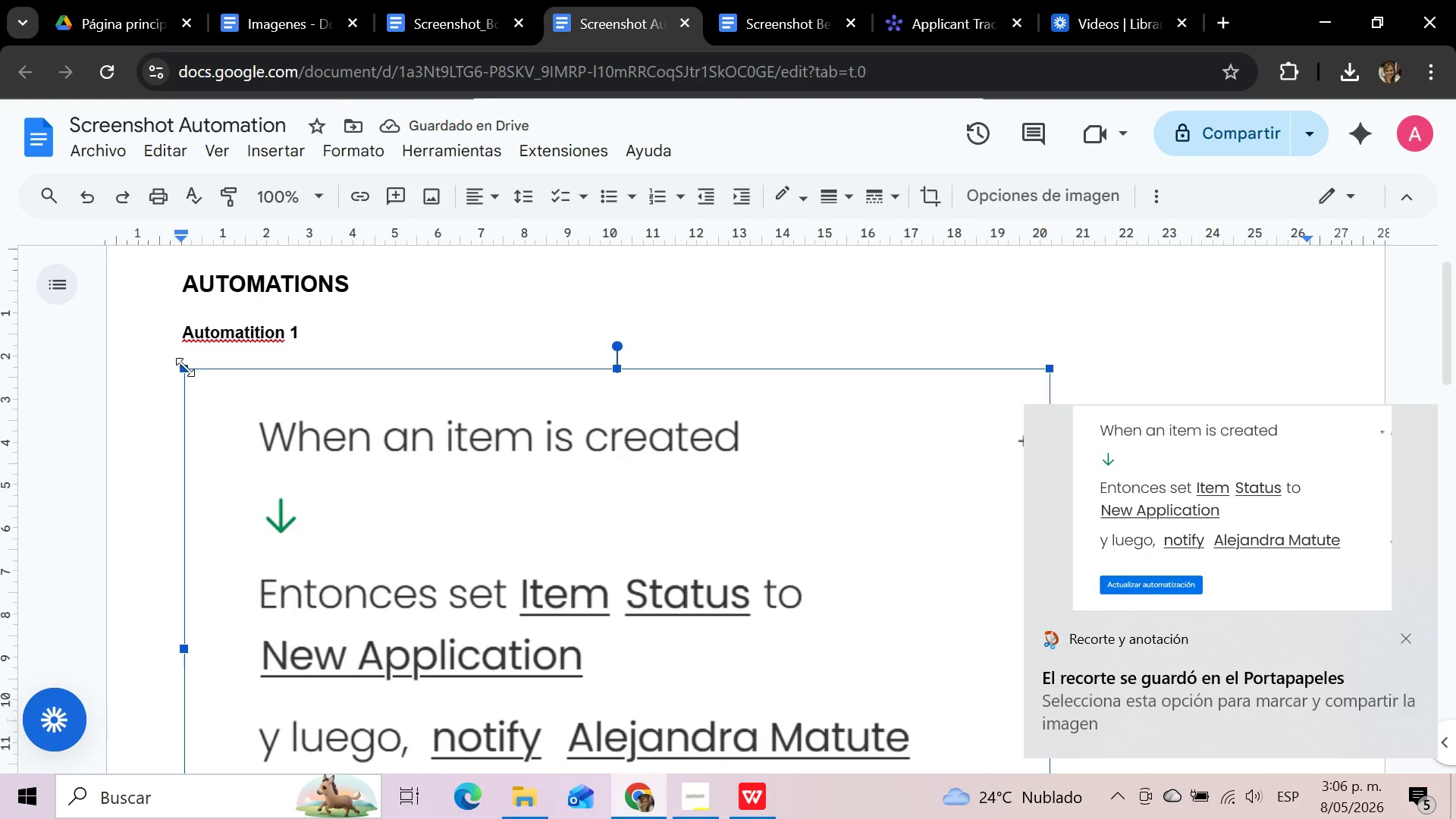 
left_click_drag(start_coordinate=[185, 367], to_coordinate=[408, 588])
 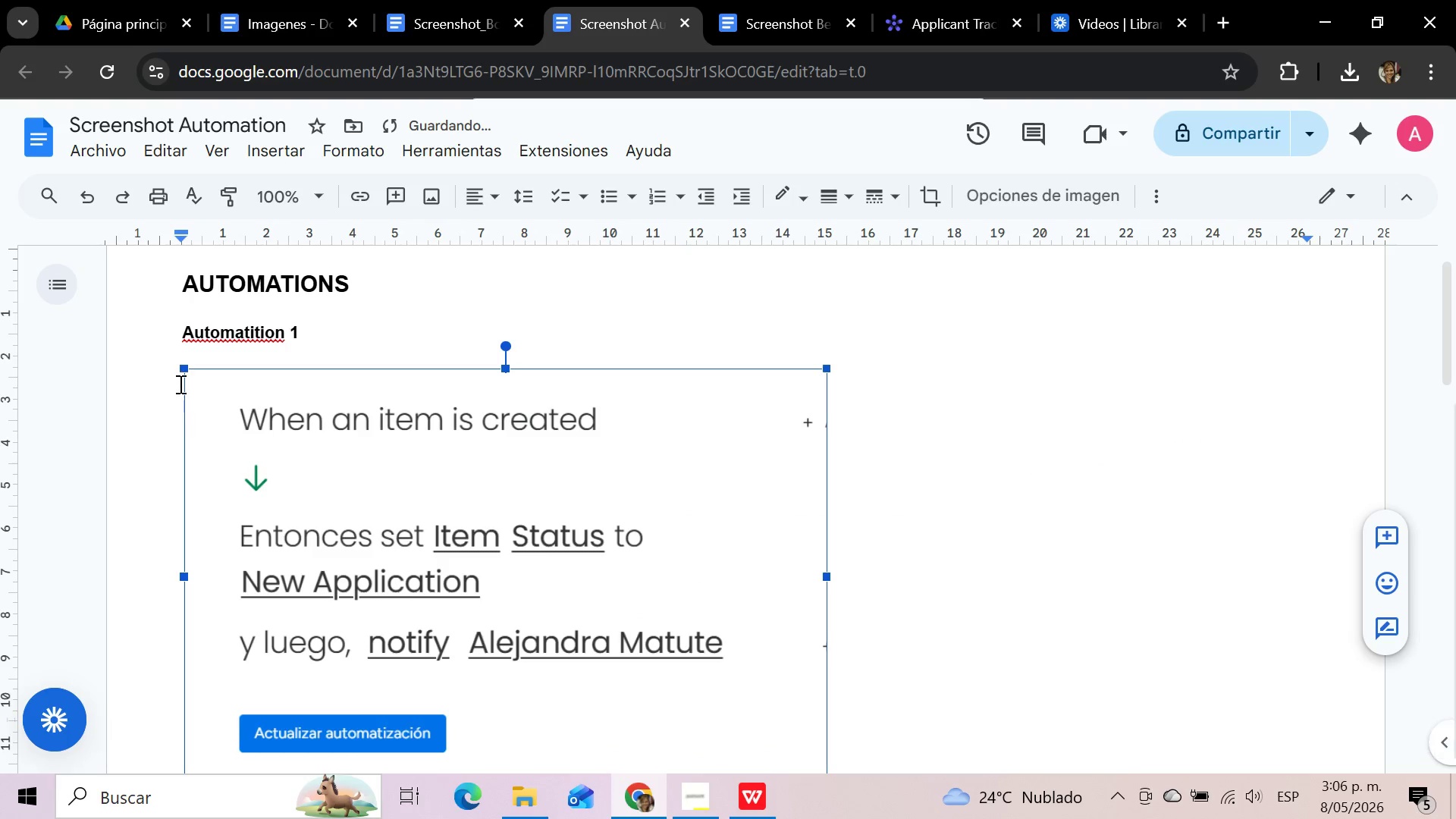 
left_click_drag(start_coordinate=[182, 369], to_coordinate=[353, 497])
 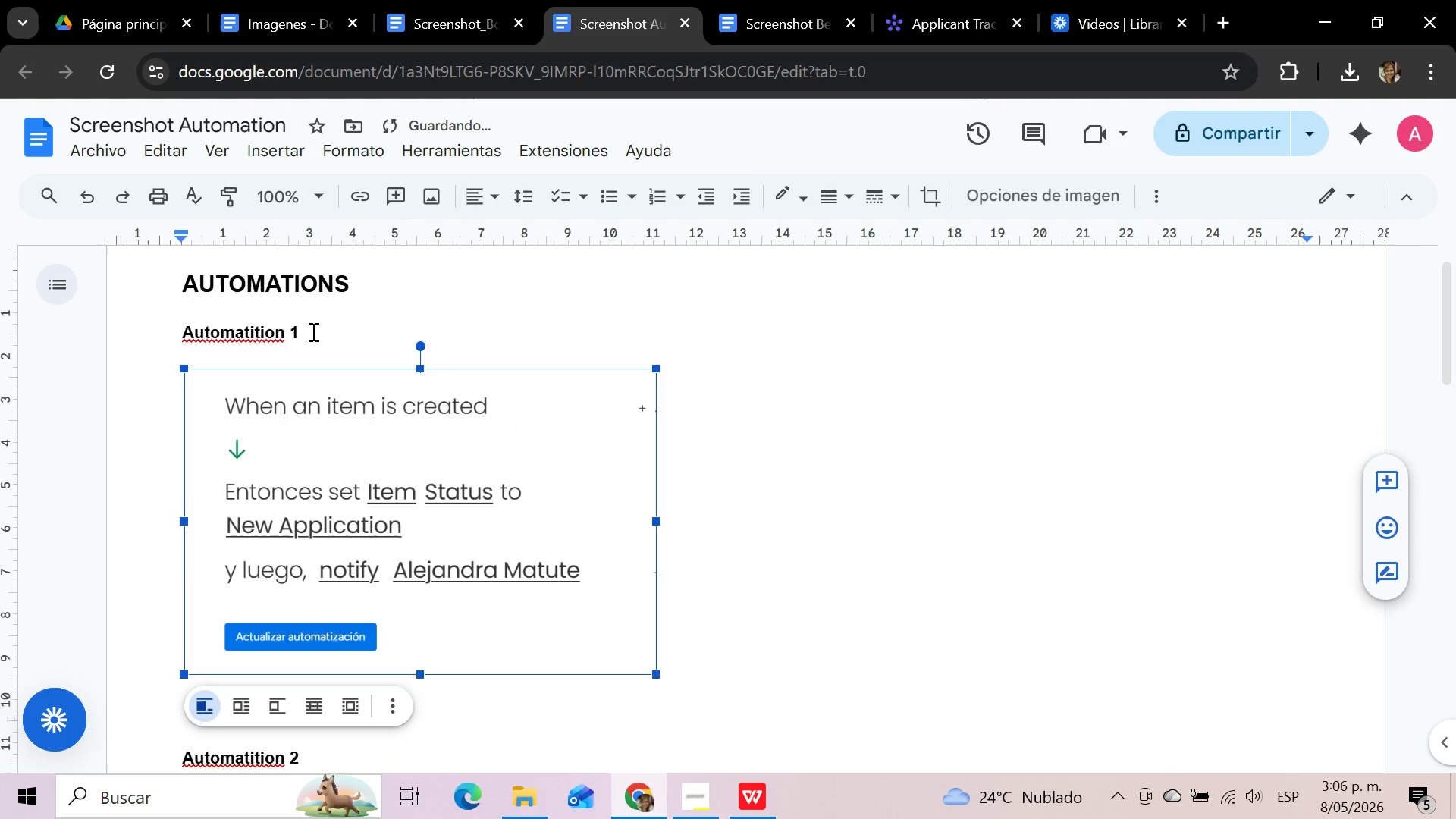 
left_click([312, 331])
 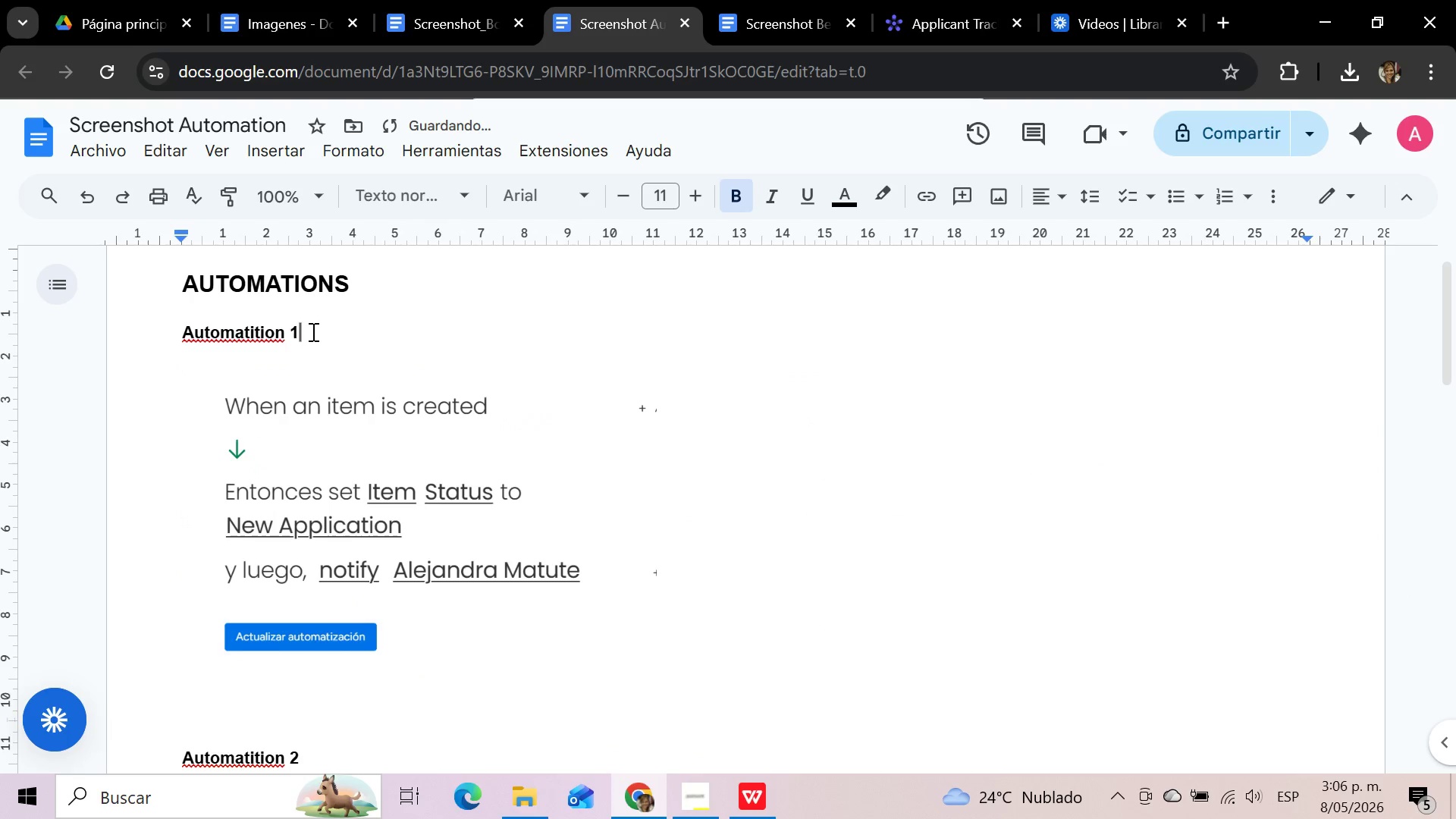 
key(Enter)
 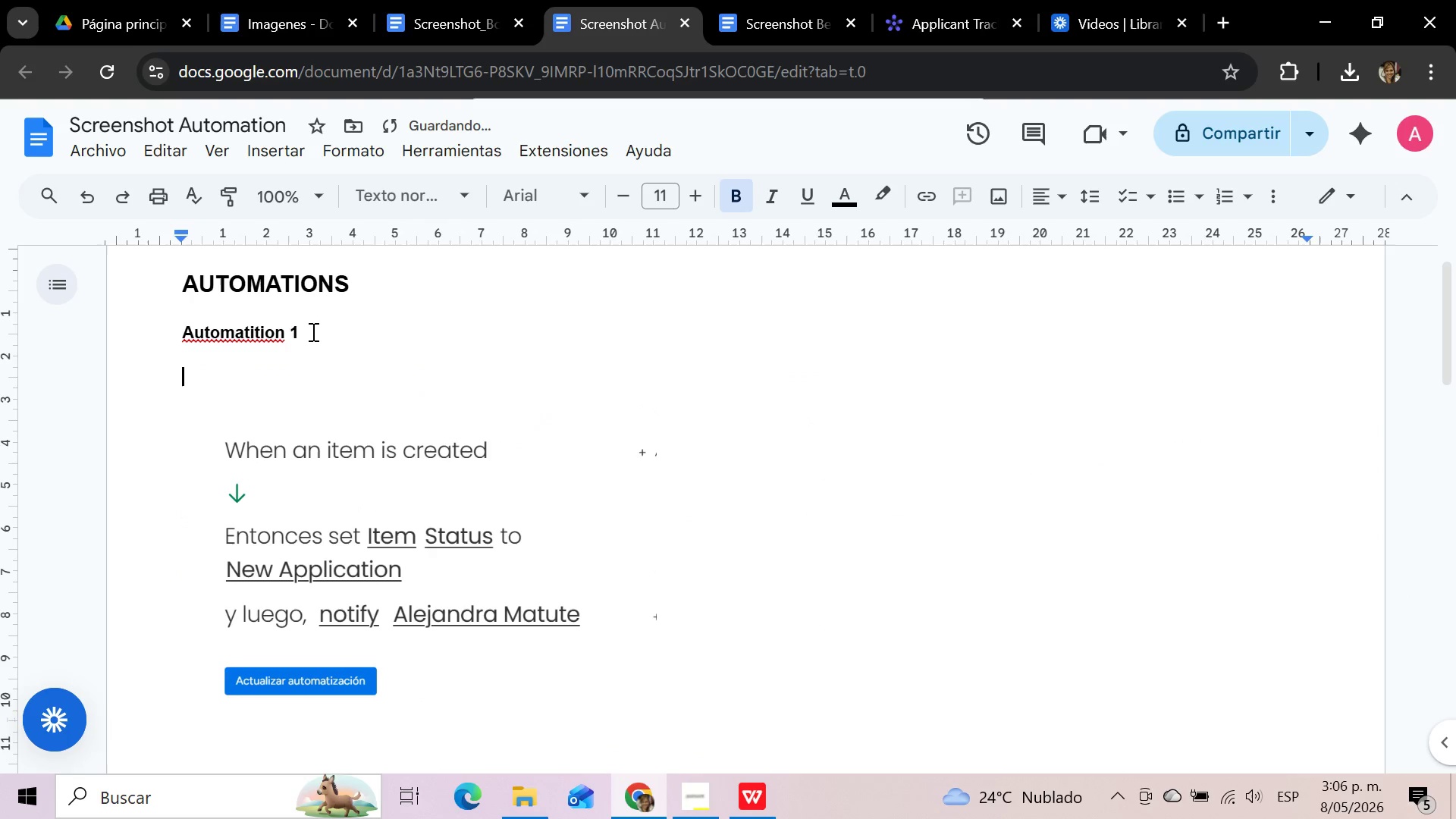 
key(Enter)
 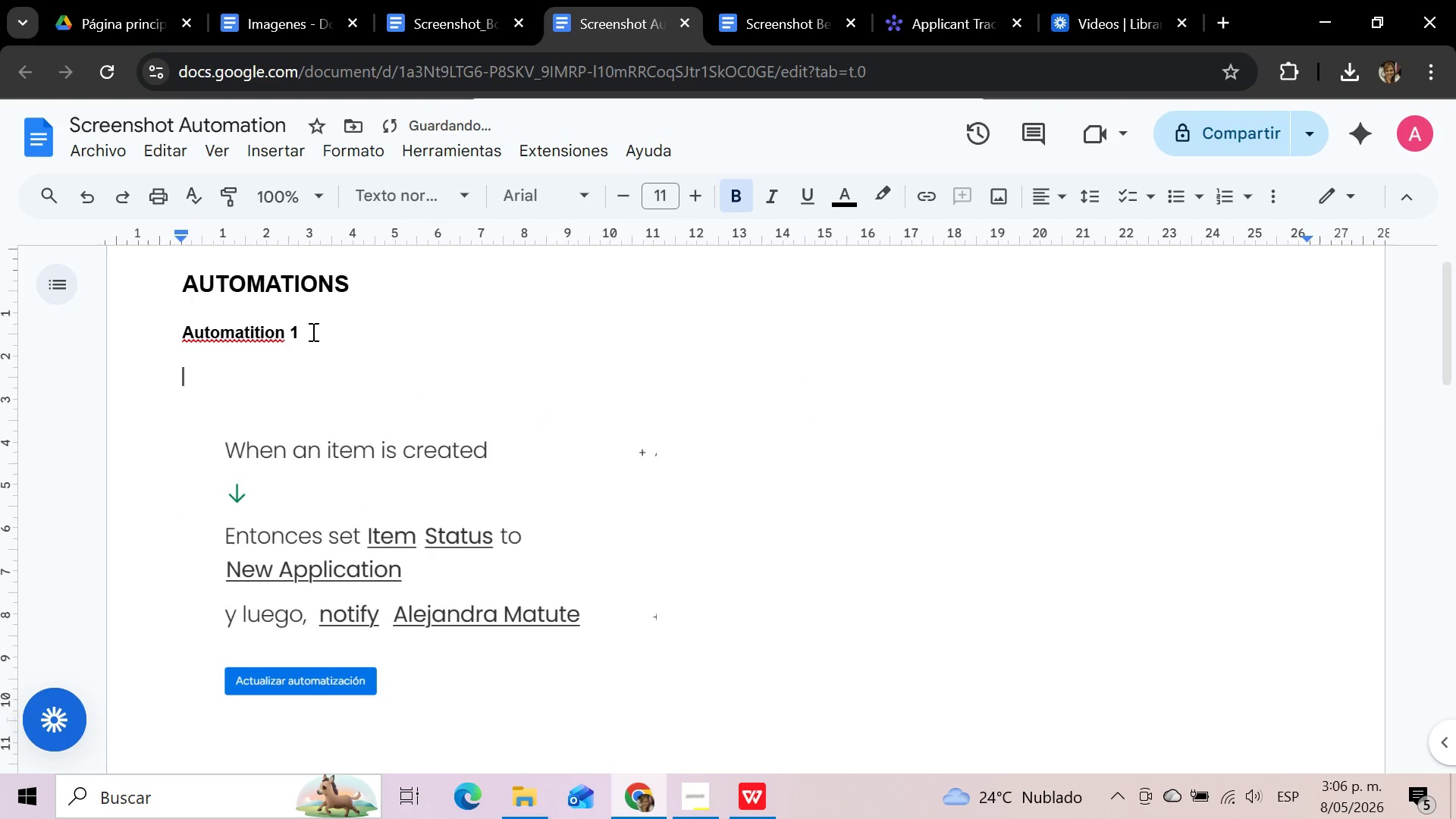 
type(New..)
key(Backspace)
key(Backspace)
type( item... new application )
 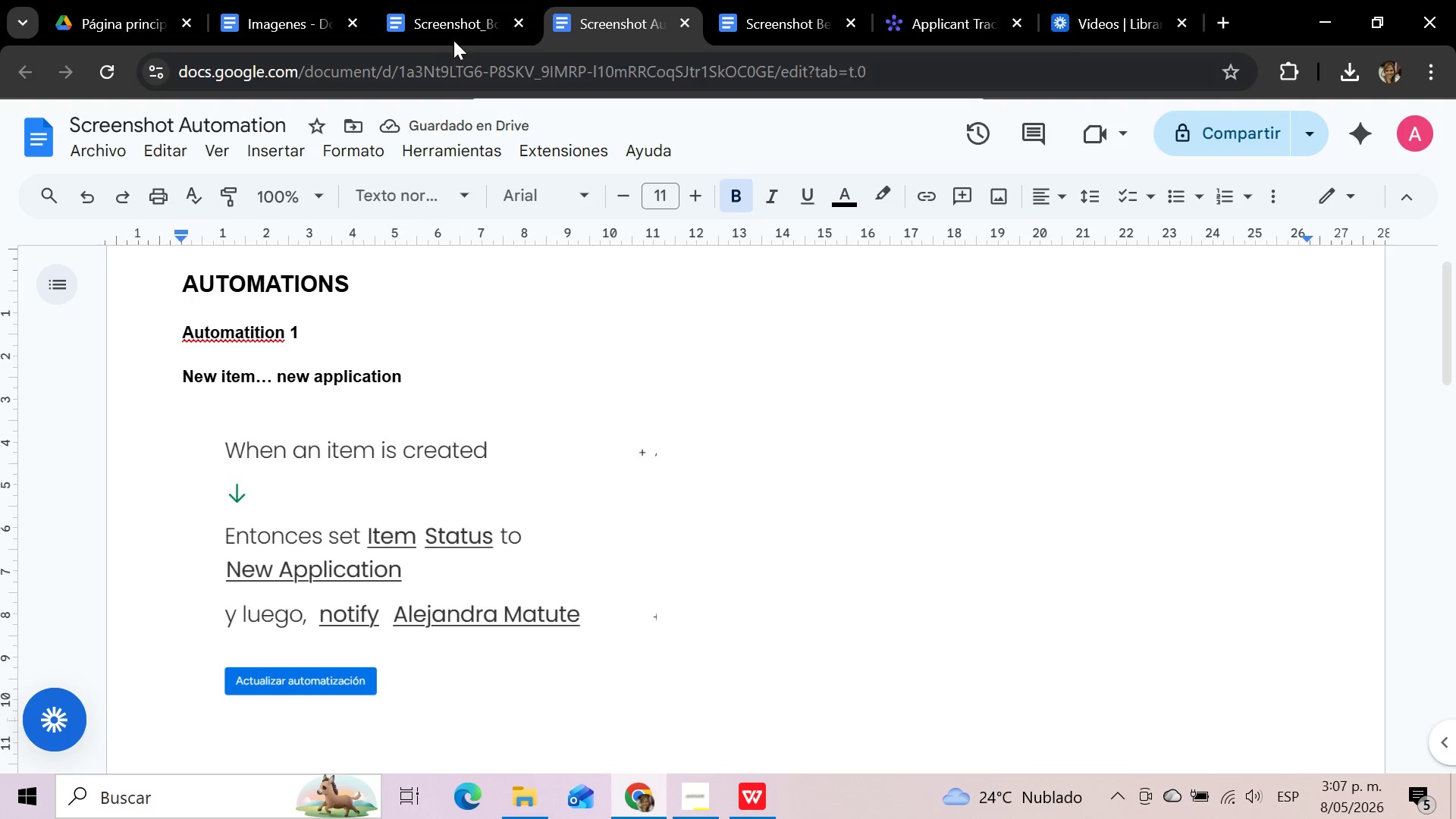 
left_click([959, 8])
 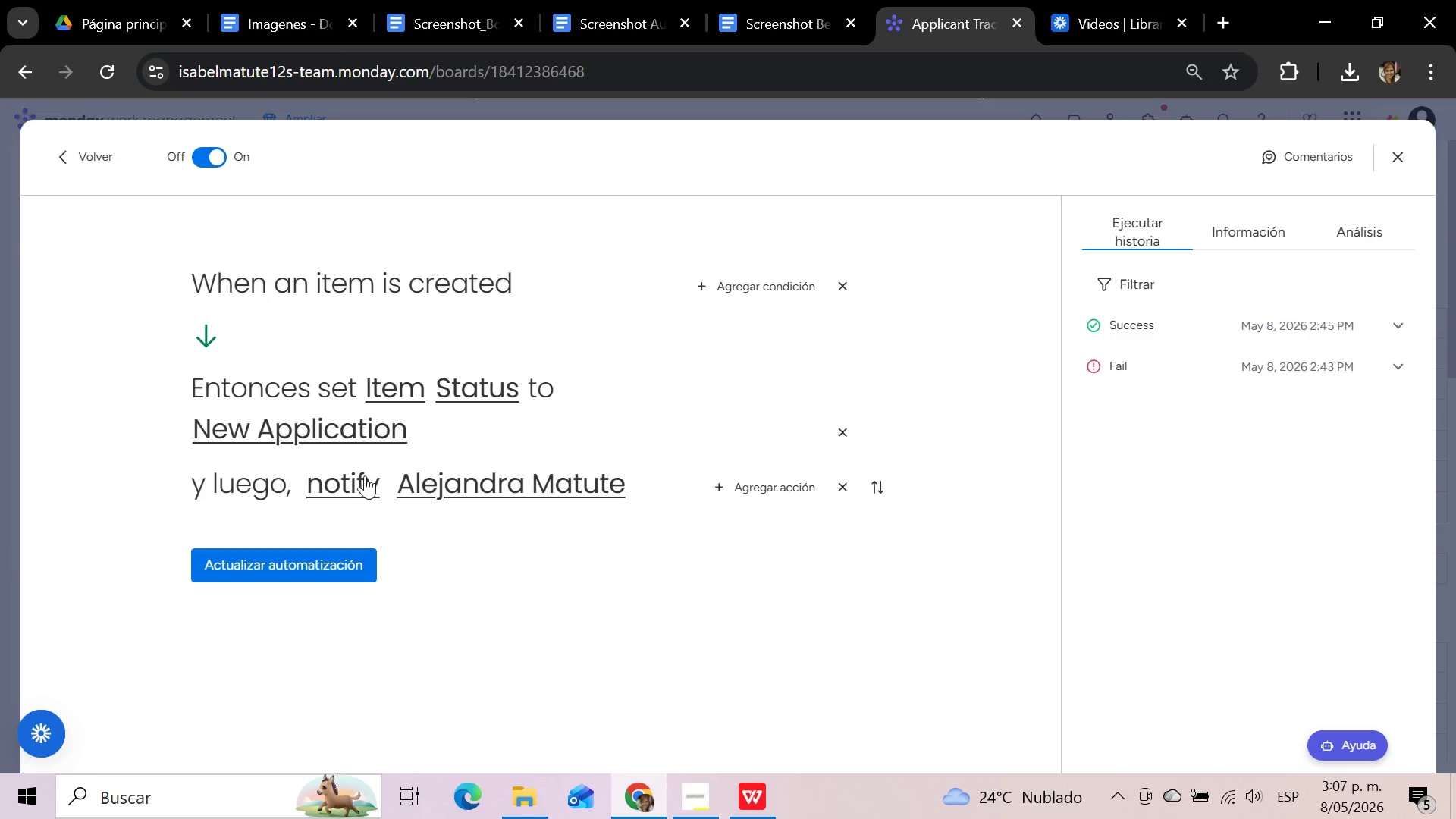 
left_click([359, 475])
 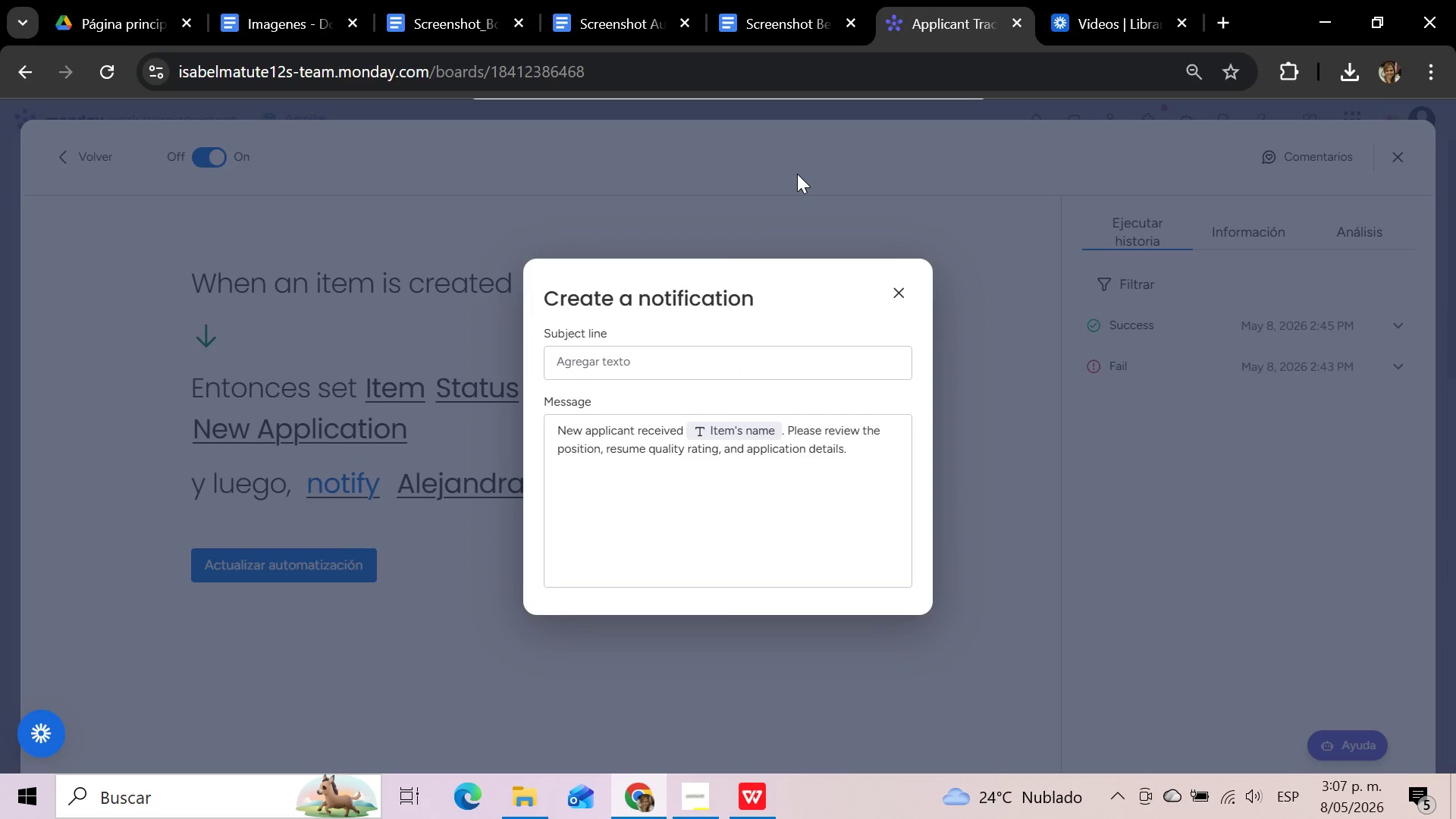 
key(Meta+Shift+S)
 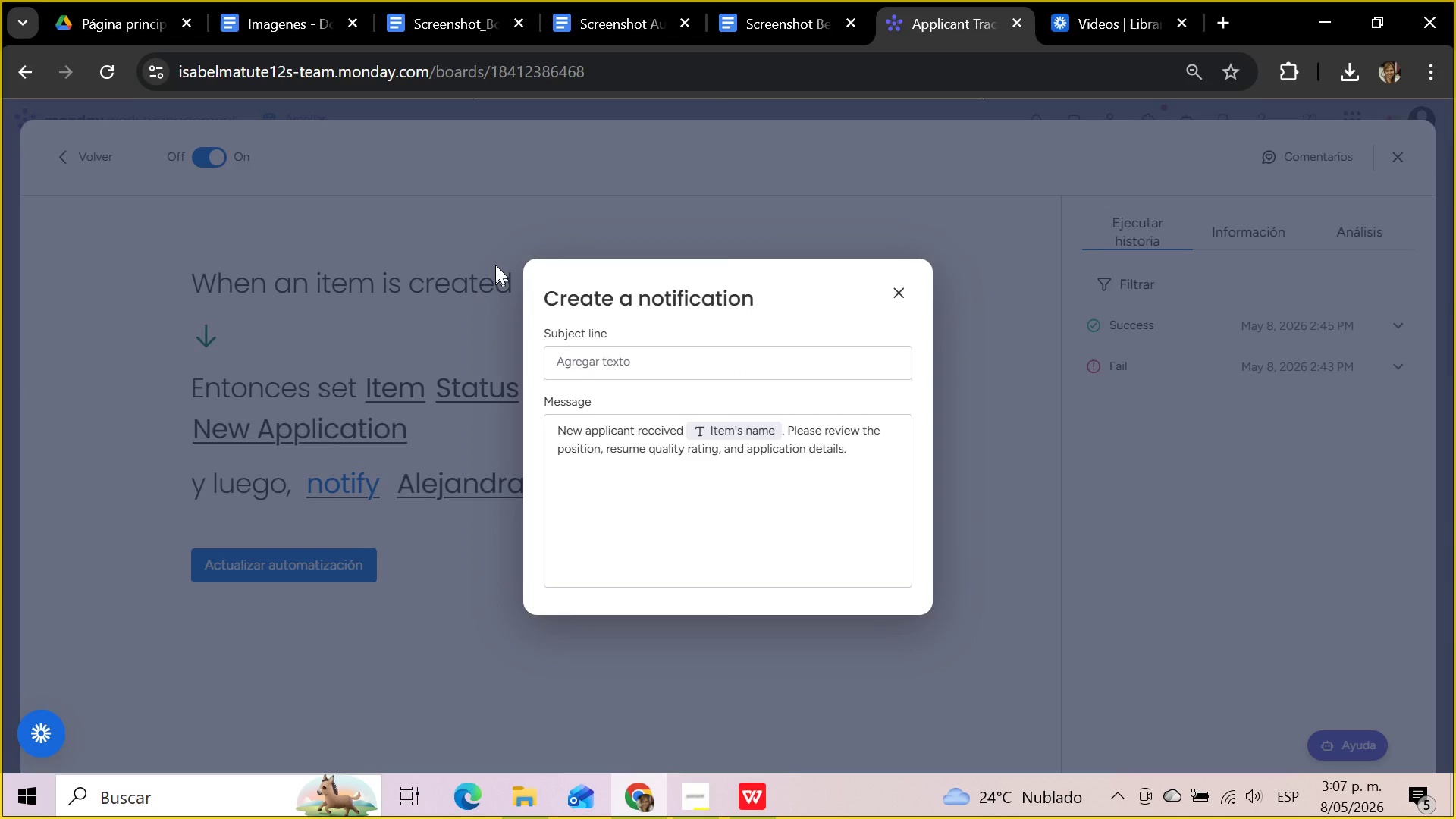 
wait(5.67)
 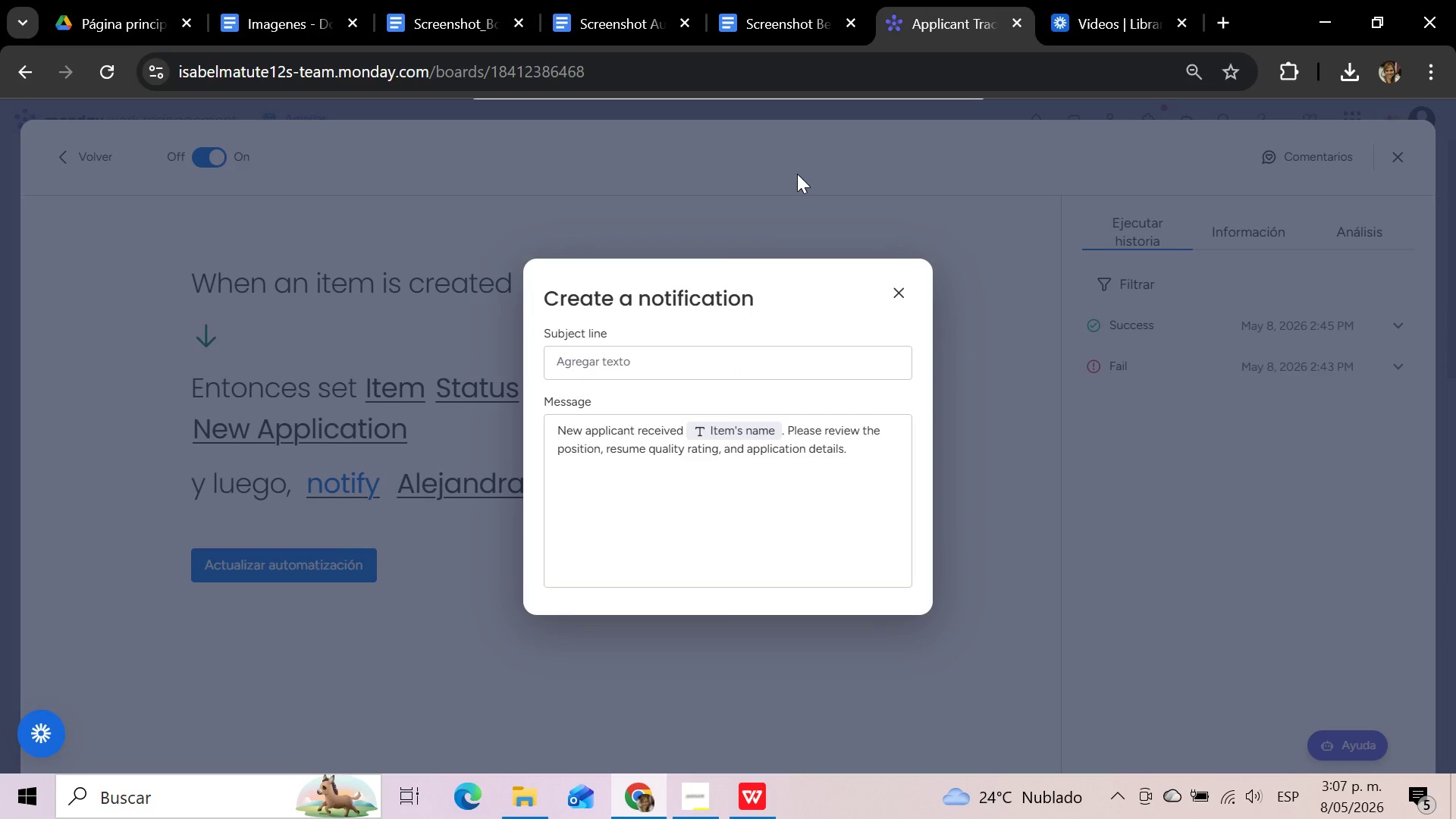 
left_click_drag(start_coordinate=[523, 259], to_coordinate=[651, 290])
 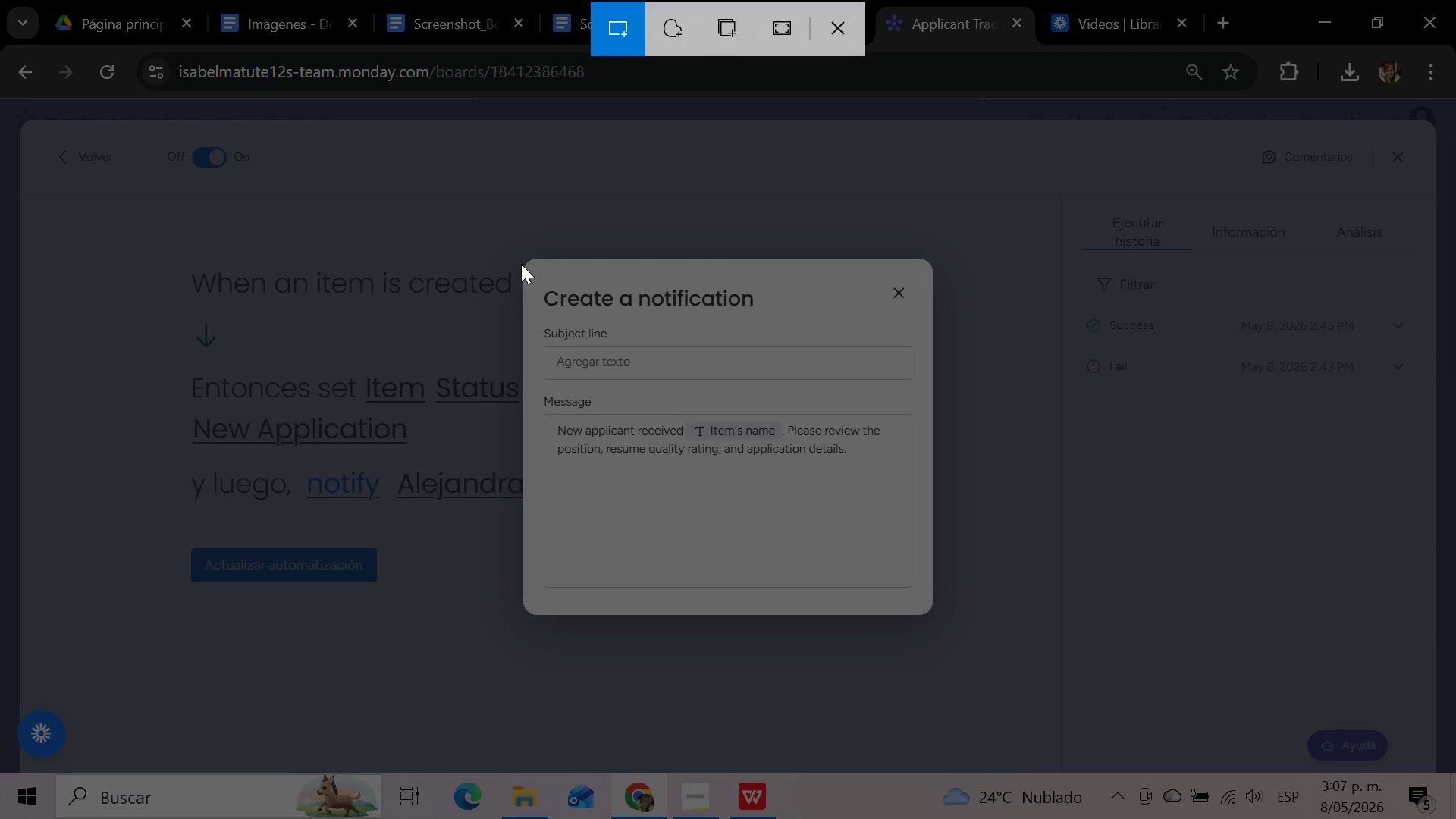 
left_click_drag(start_coordinate=[521, 264], to_coordinate=[930, 616])
 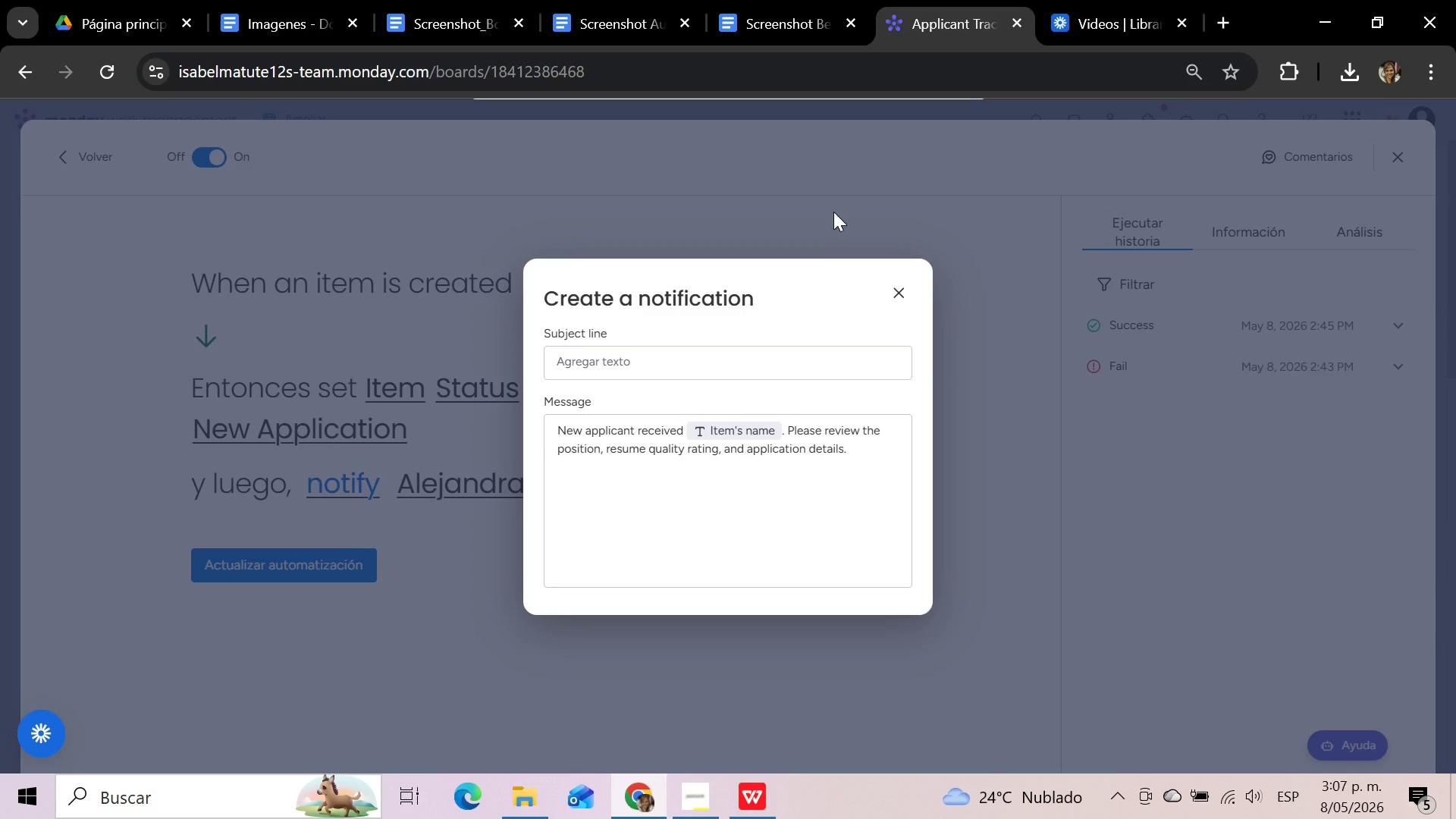 
left_click([589, 14])
 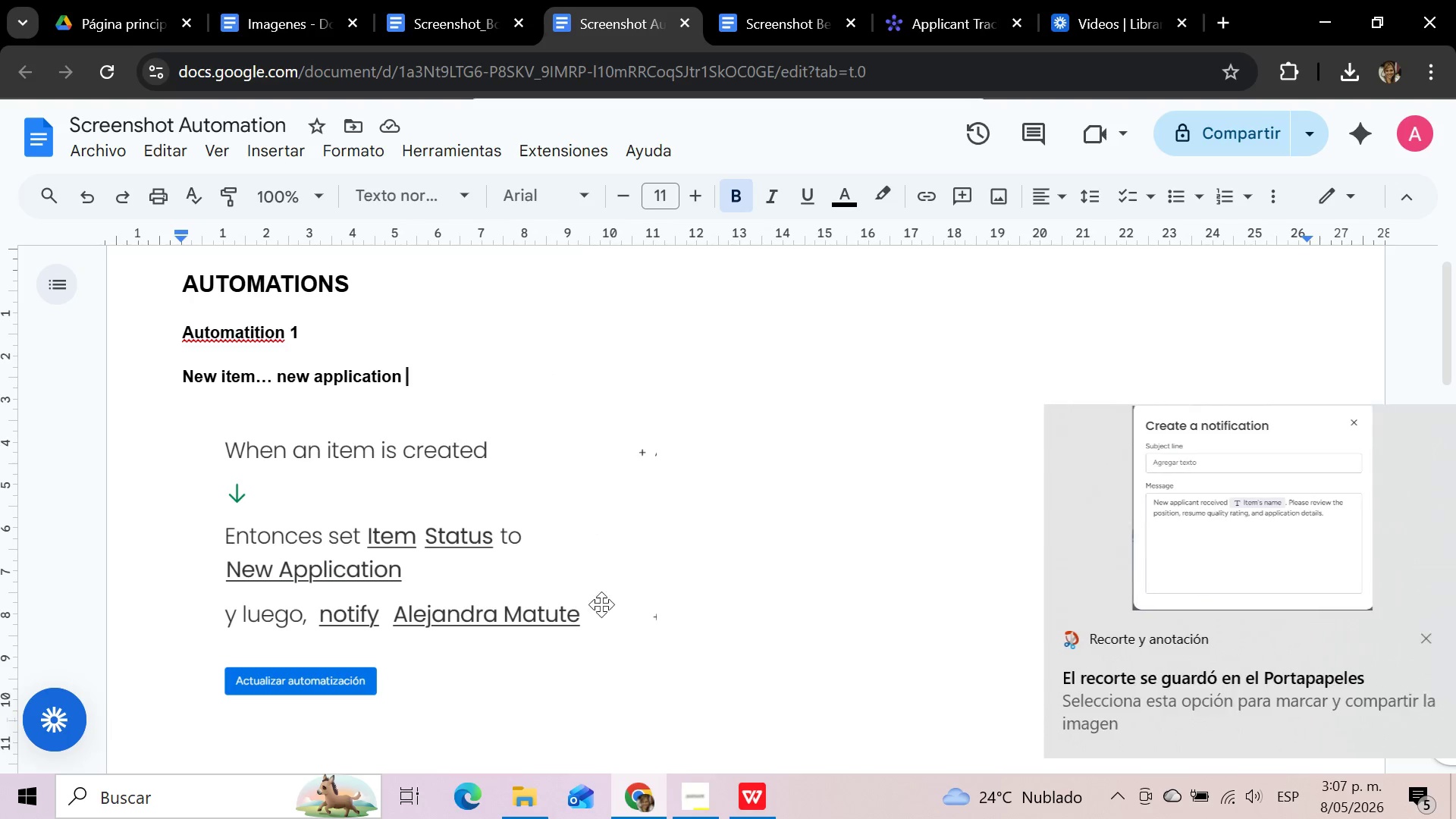 
left_click([642, 622])
 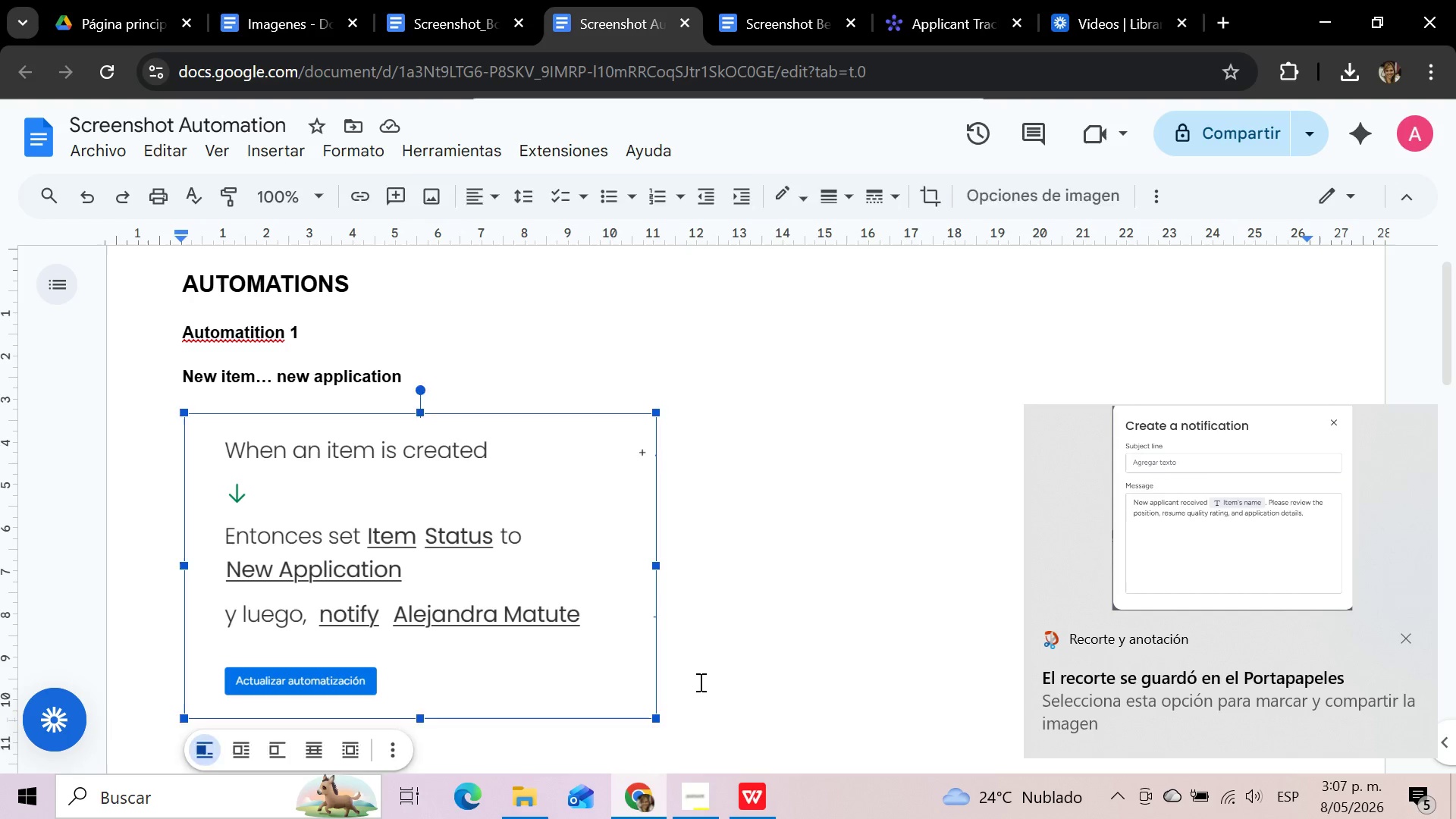 
left_click([699, 682])
 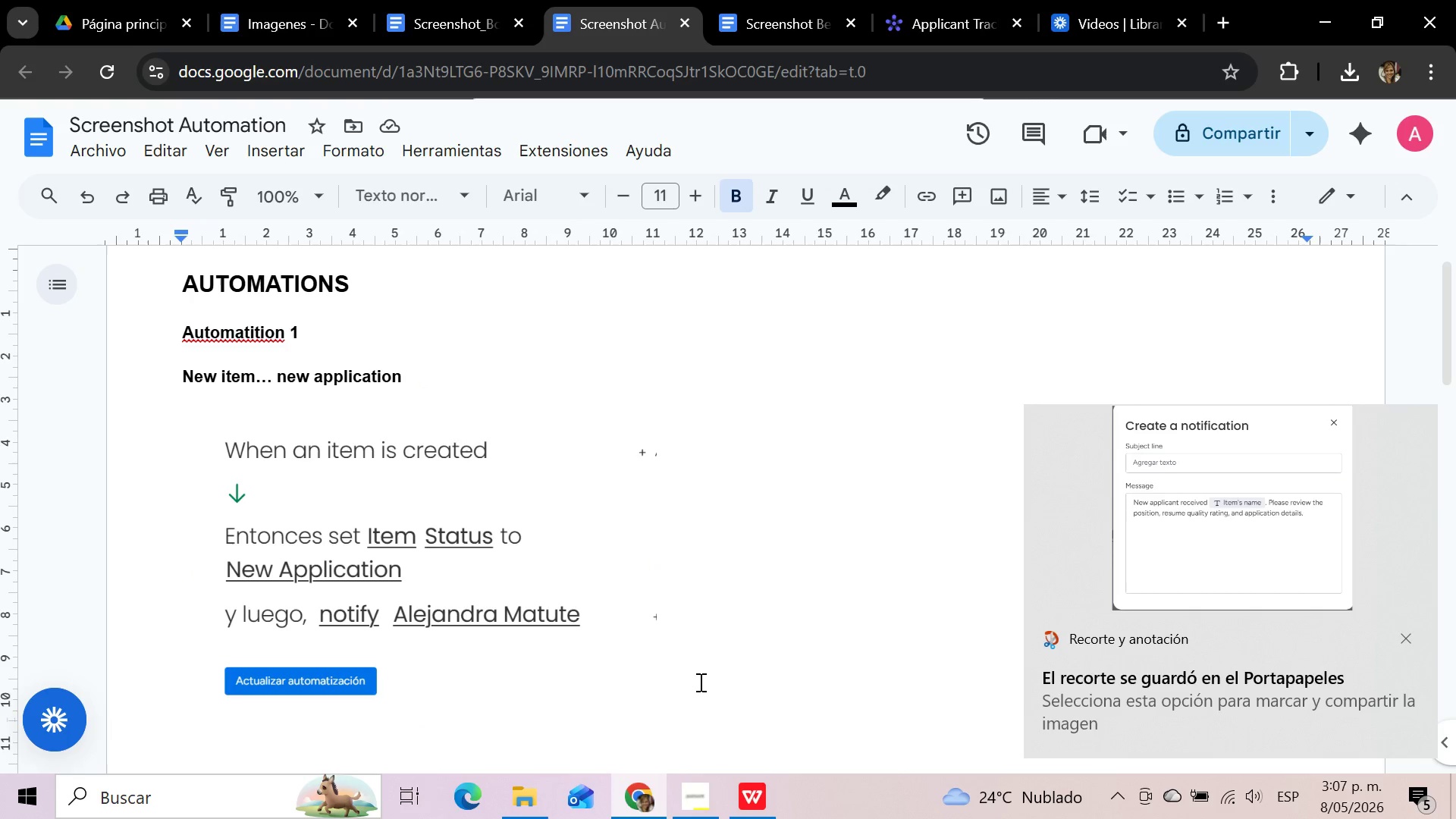 
key(Space)
 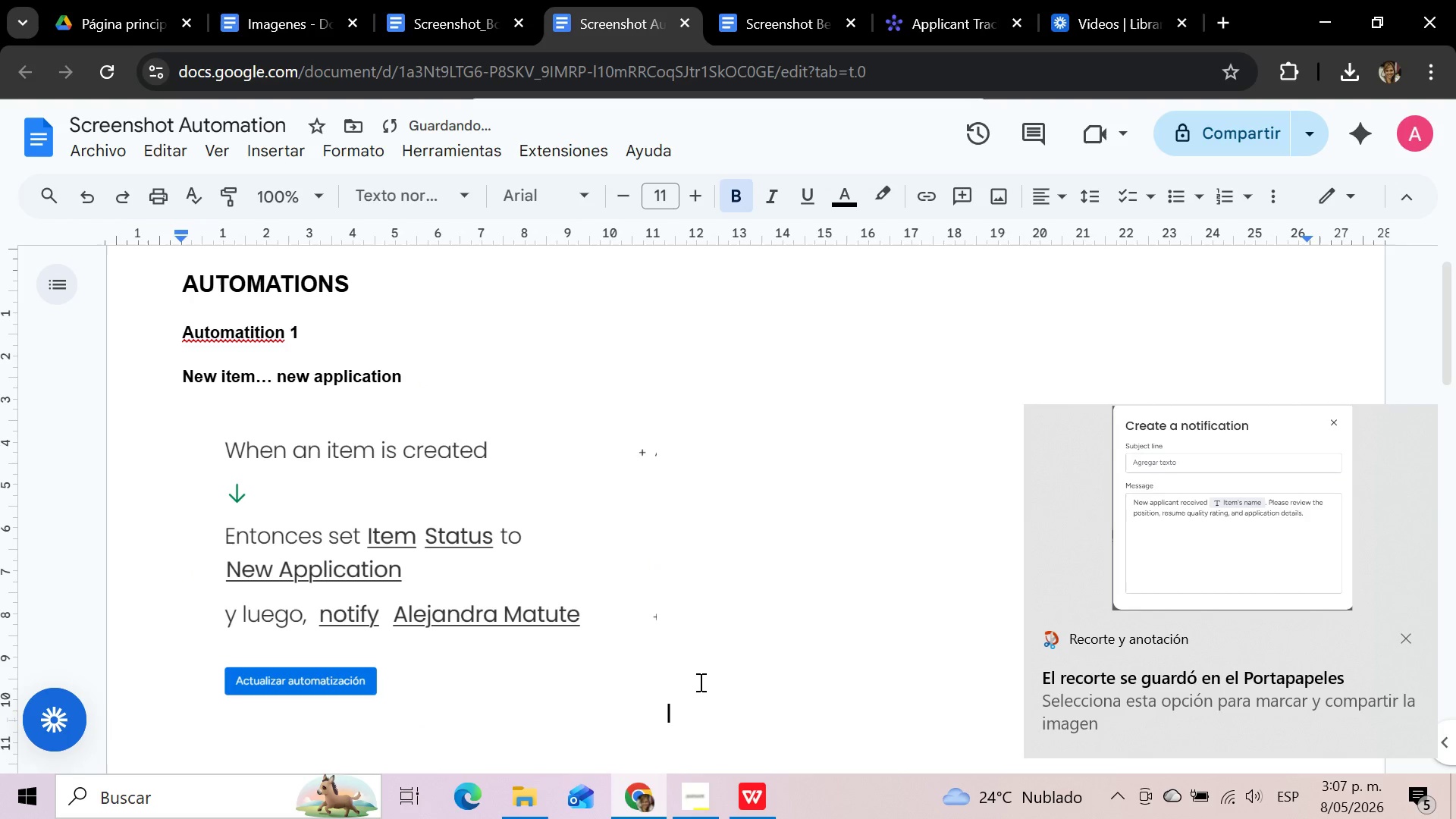 
key(Space)
 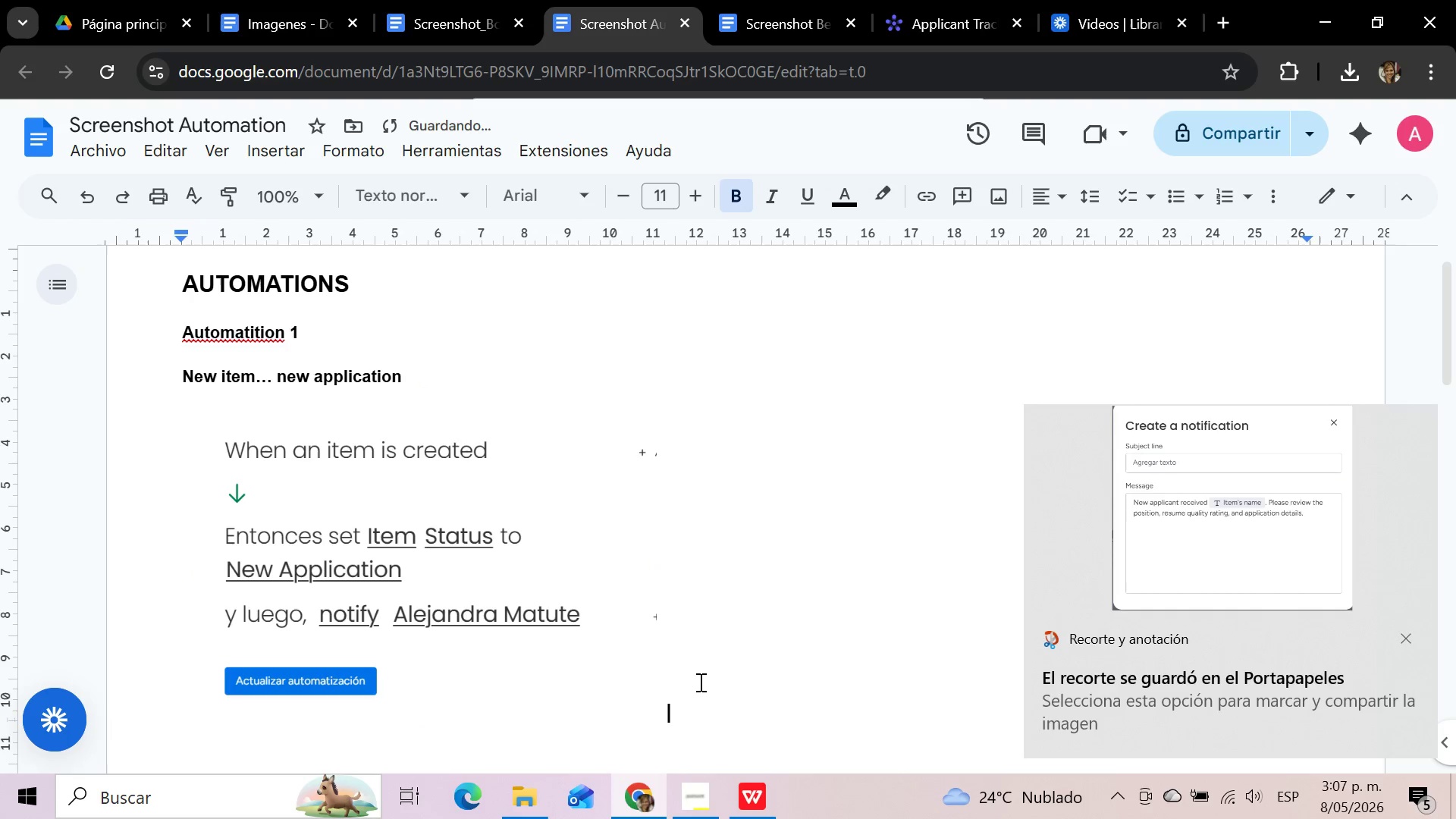 
key(Control+V)
 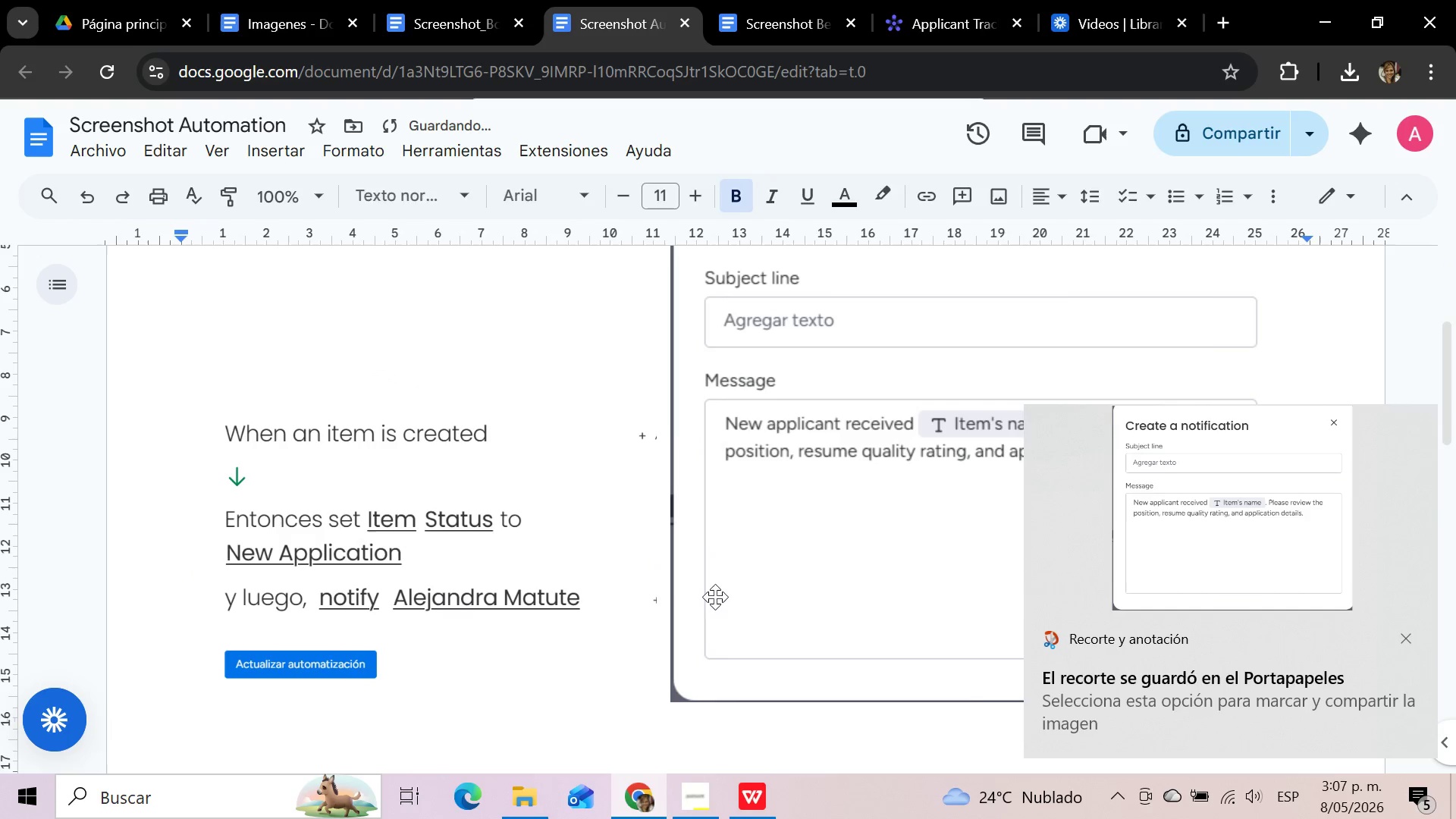 
left_click([760, 552])
 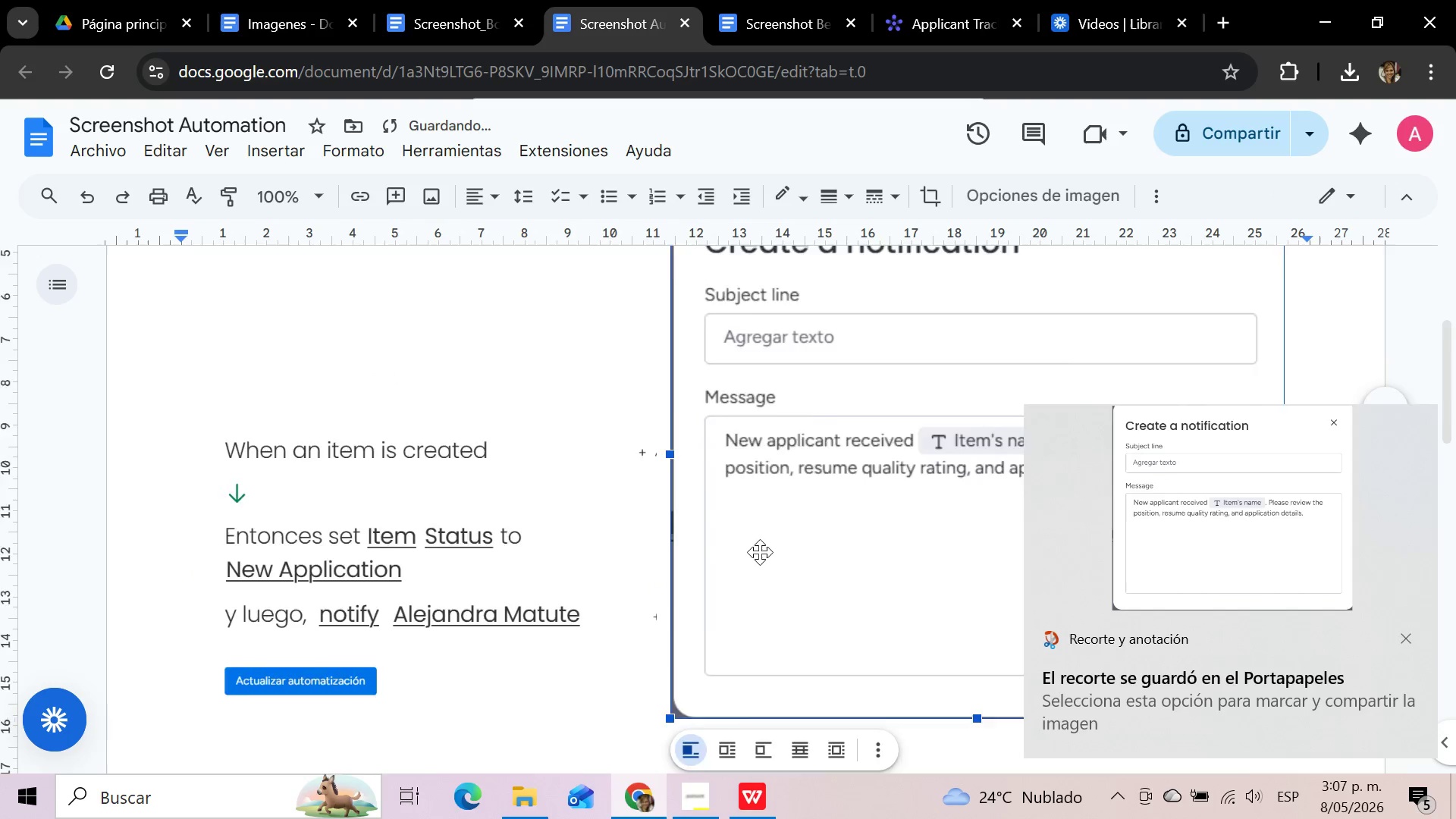 
scroll: coordinate [760, 552], scroll_direction: up, amount: 3.0
 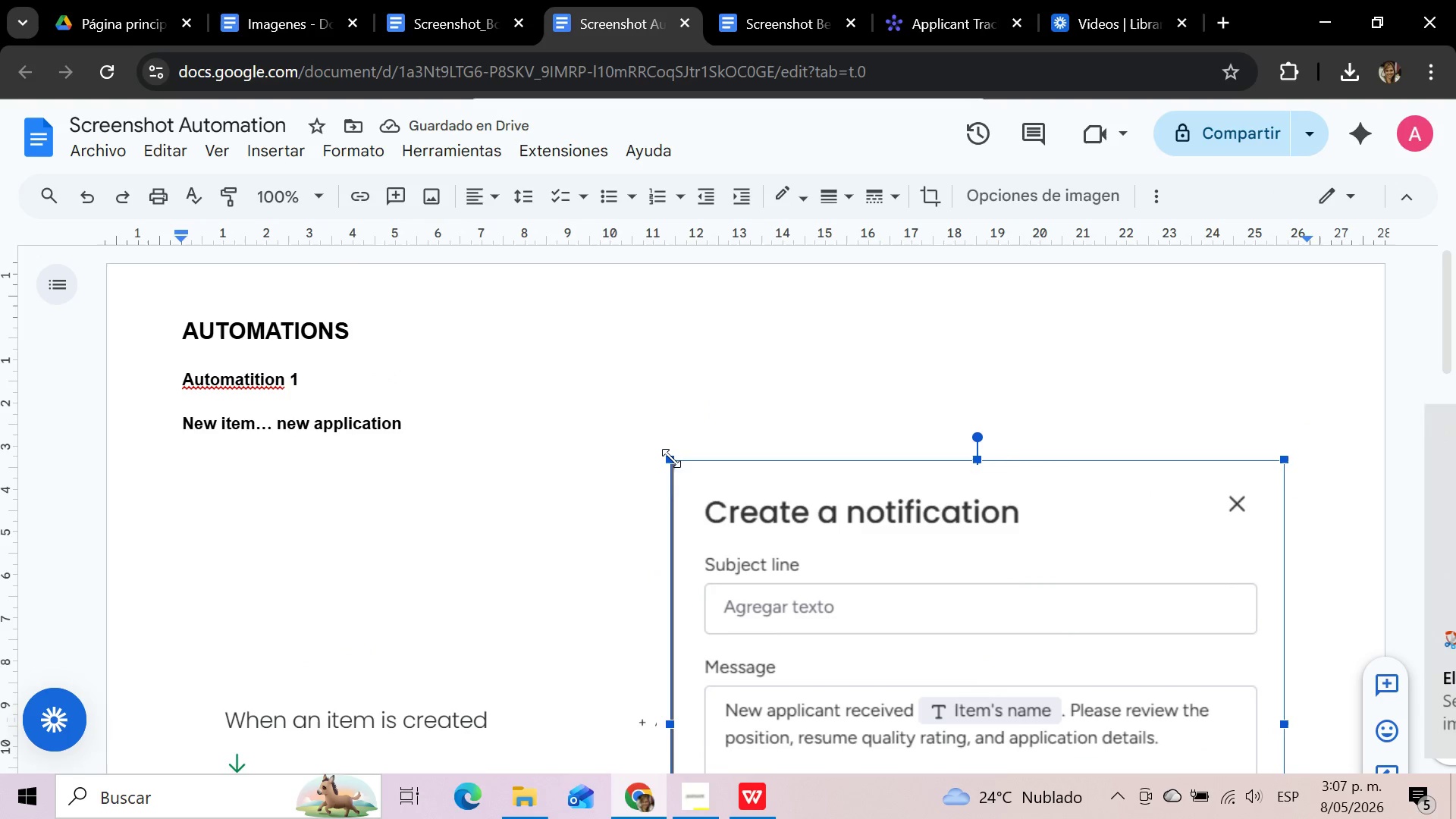 
left_click_drag(start_coordinate=[671, 458], to_coordinate=[945, 670])
 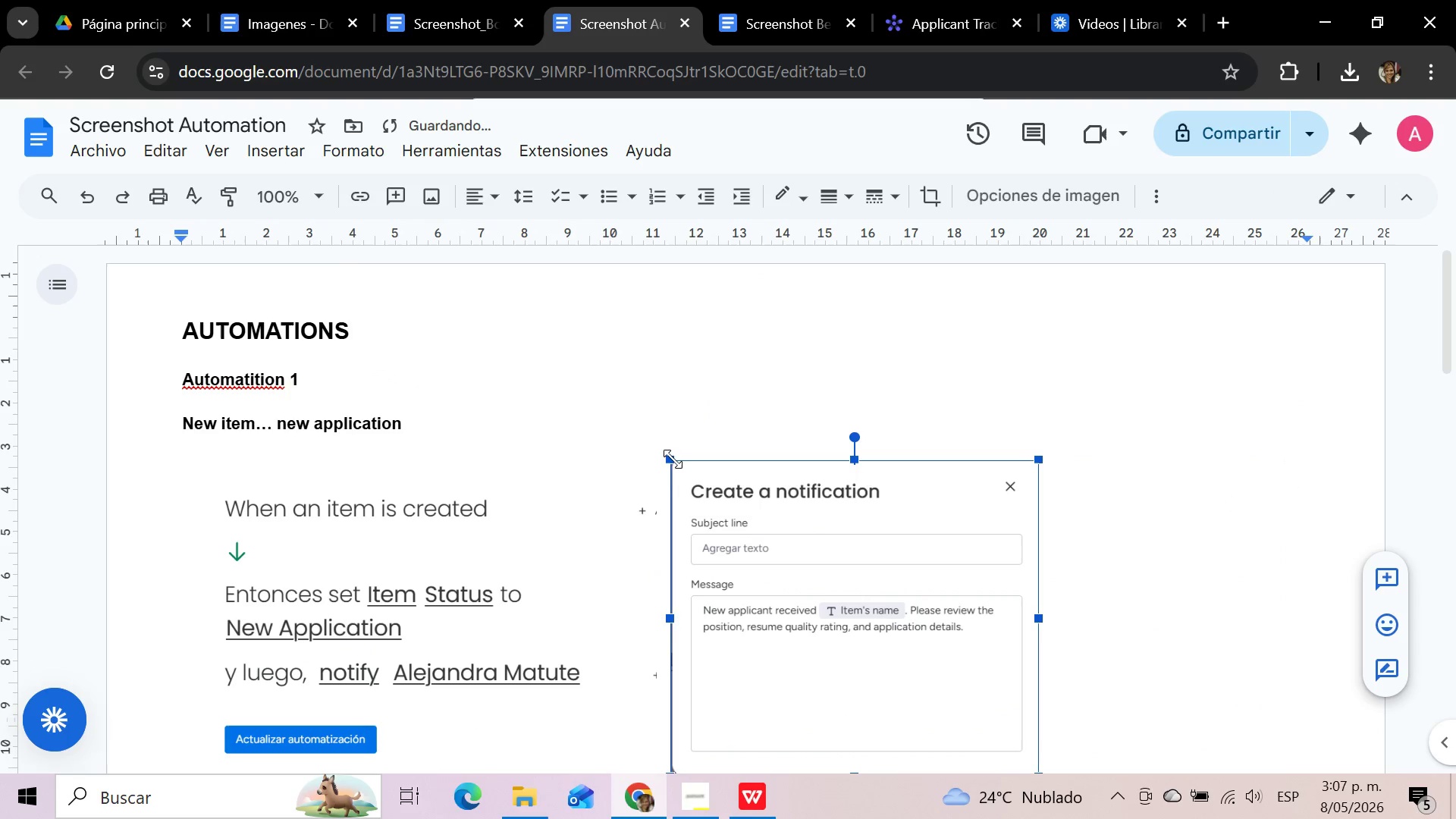 
left_click_drag(start_coordinate=[672, 459], to_coordinate=[753, 506])
 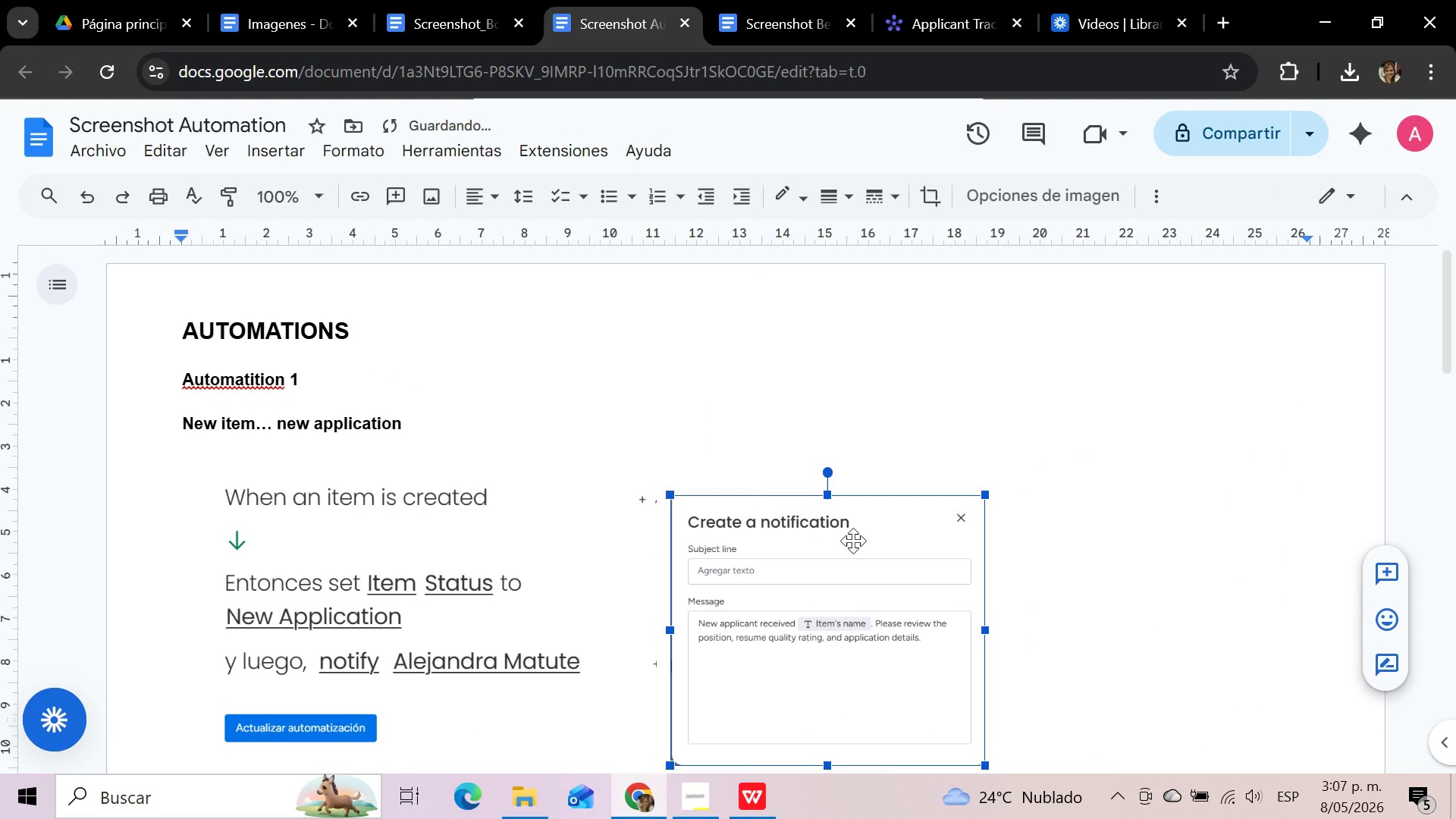 
scroll: coordinate [852, 541], scroll_direction: down, amount: 3.0
 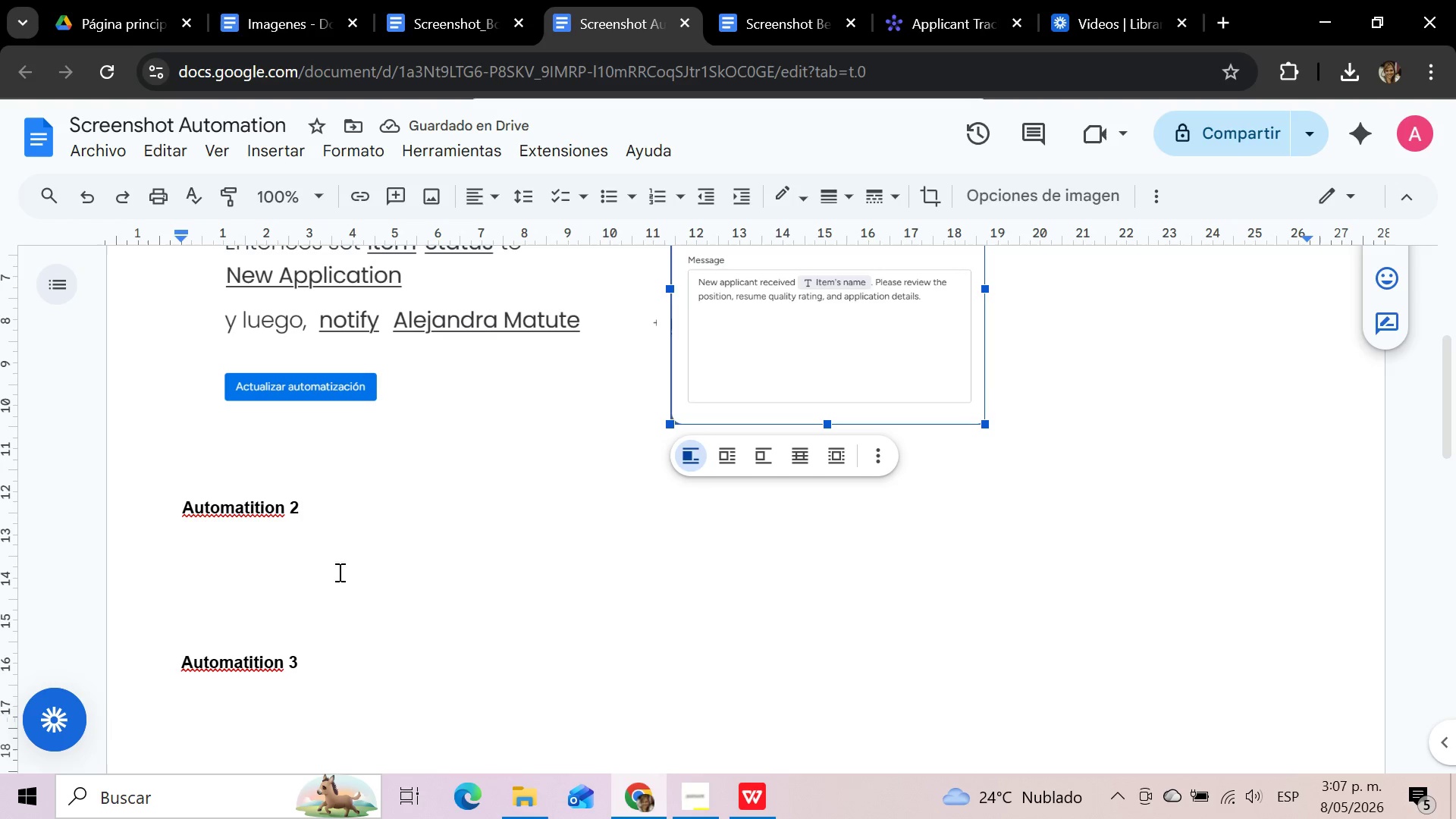 
left_click([228, 560])
 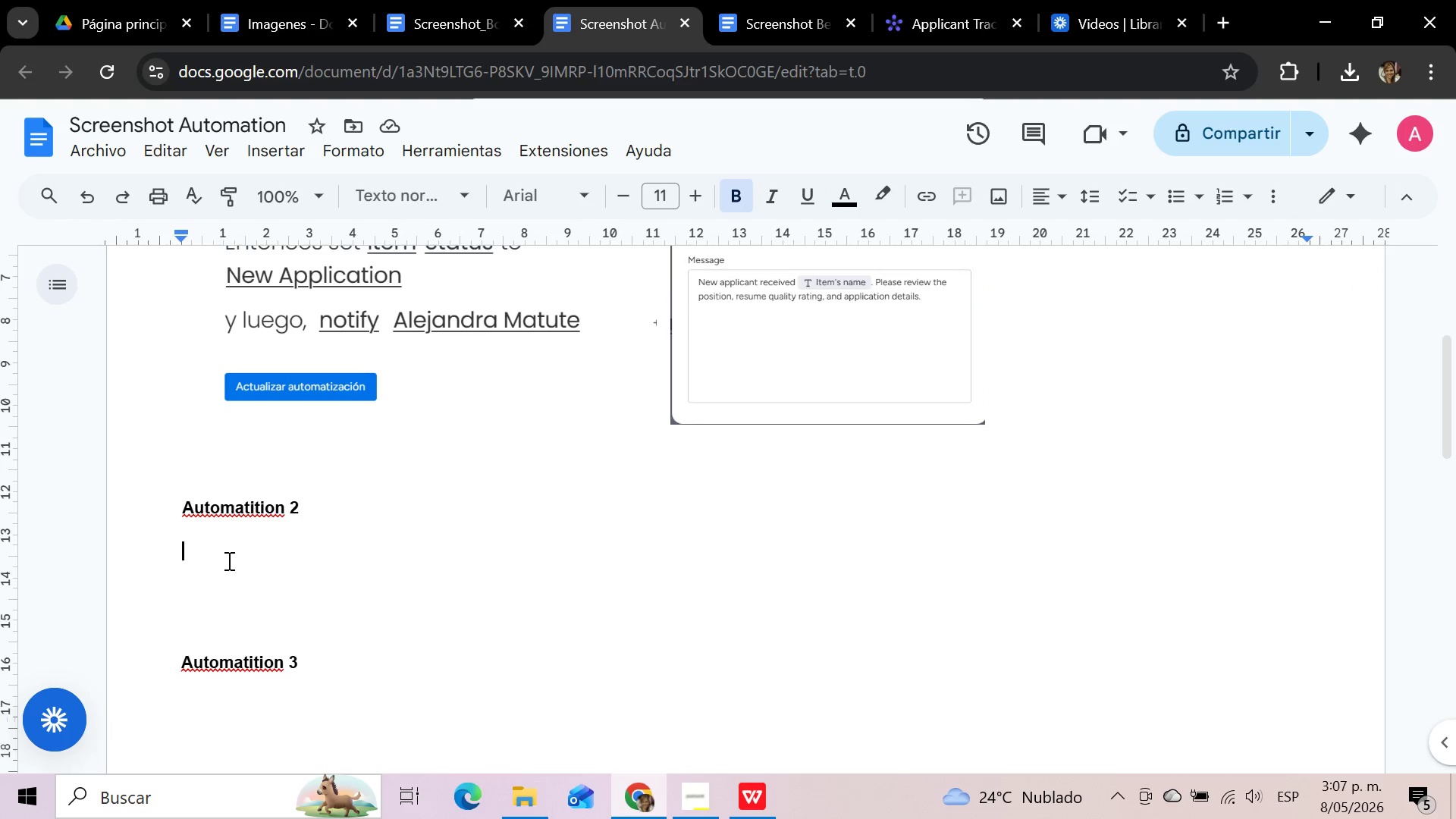 
type(Inter)
key(Backspace)
key(Backspace)
key(Backspace)
key(Backspace)
key(Backspace)
key(Backspace)
type(Interview)
 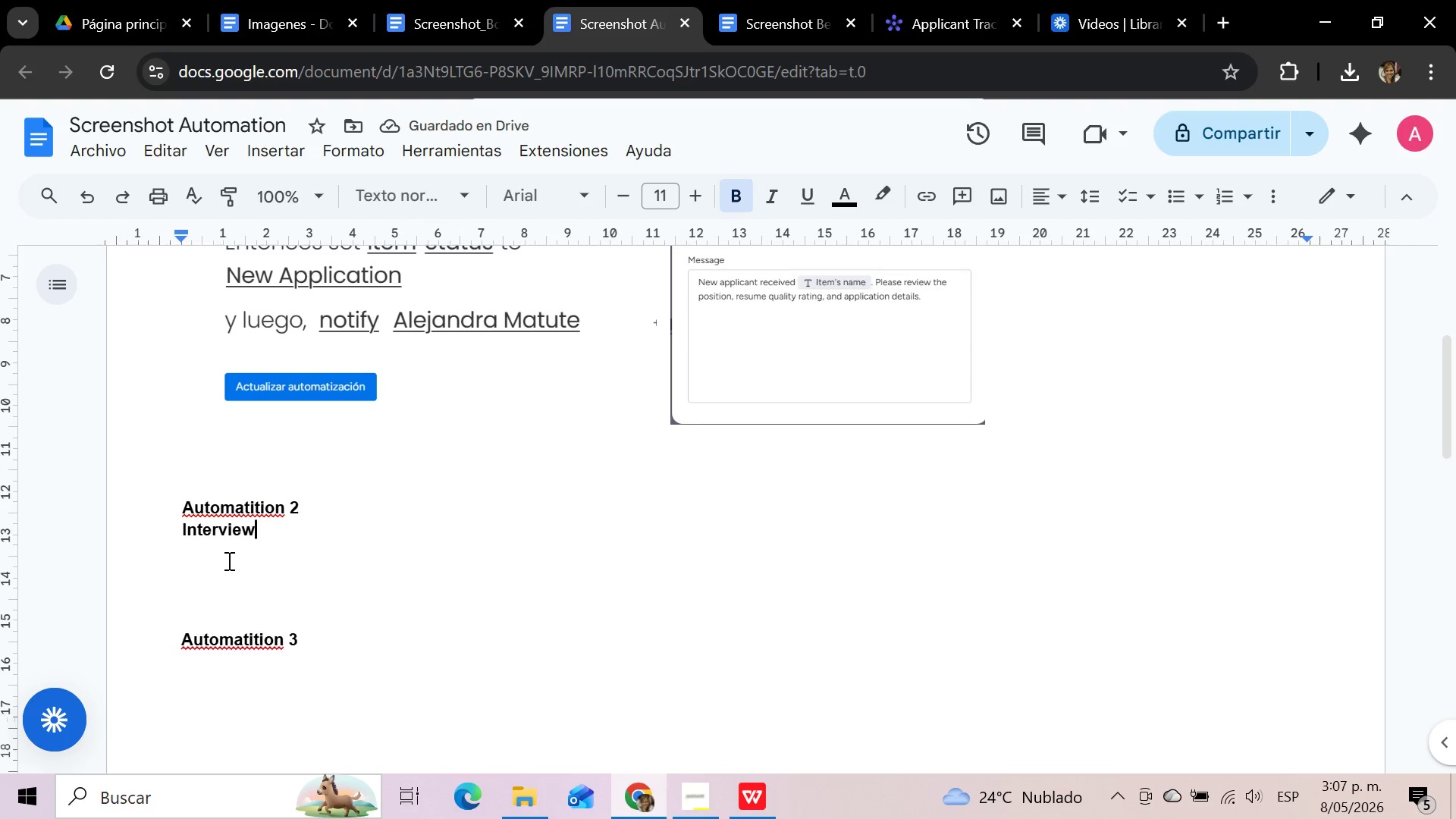 
type(ing... move group)
 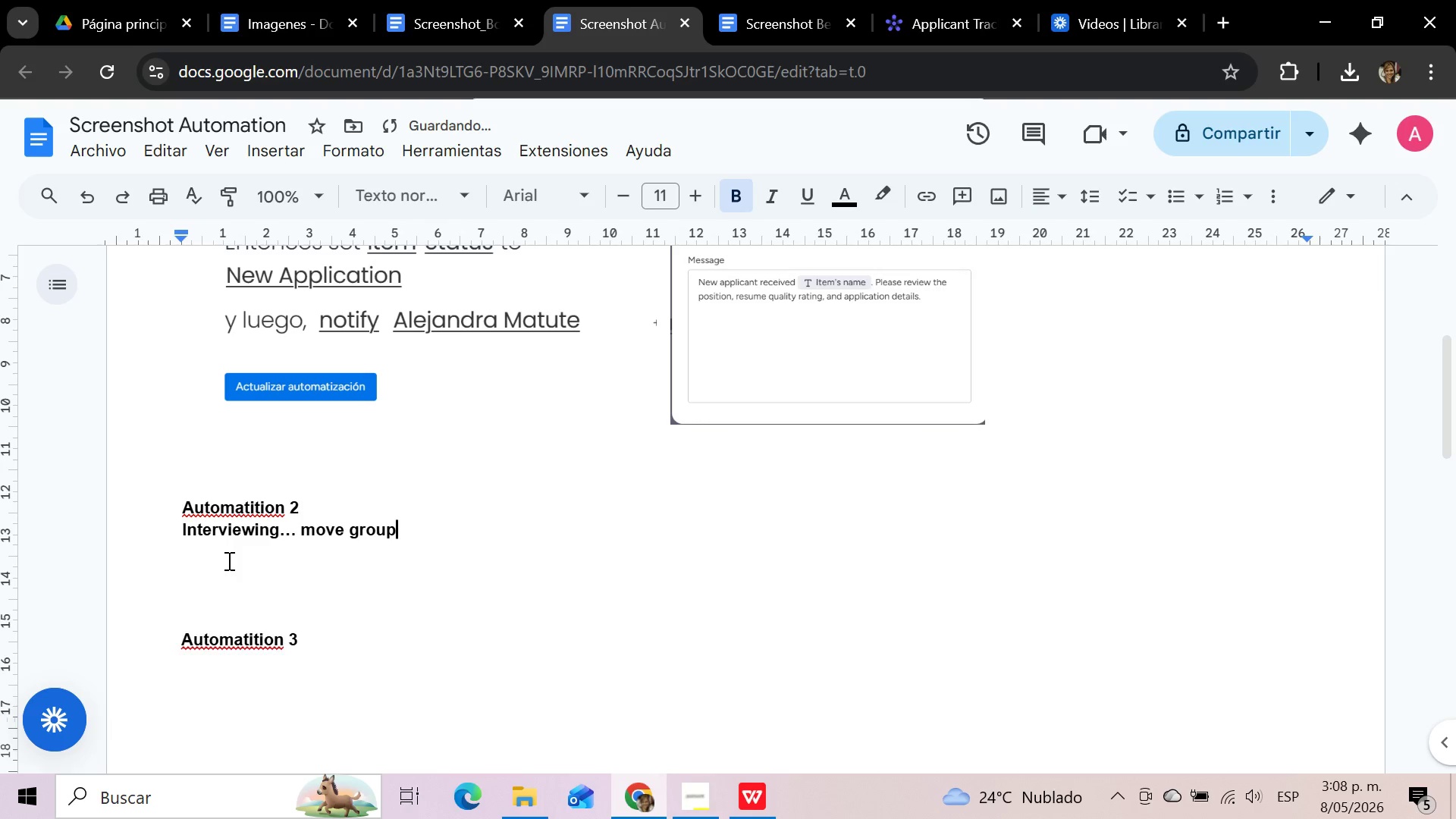 
key(Enter)
 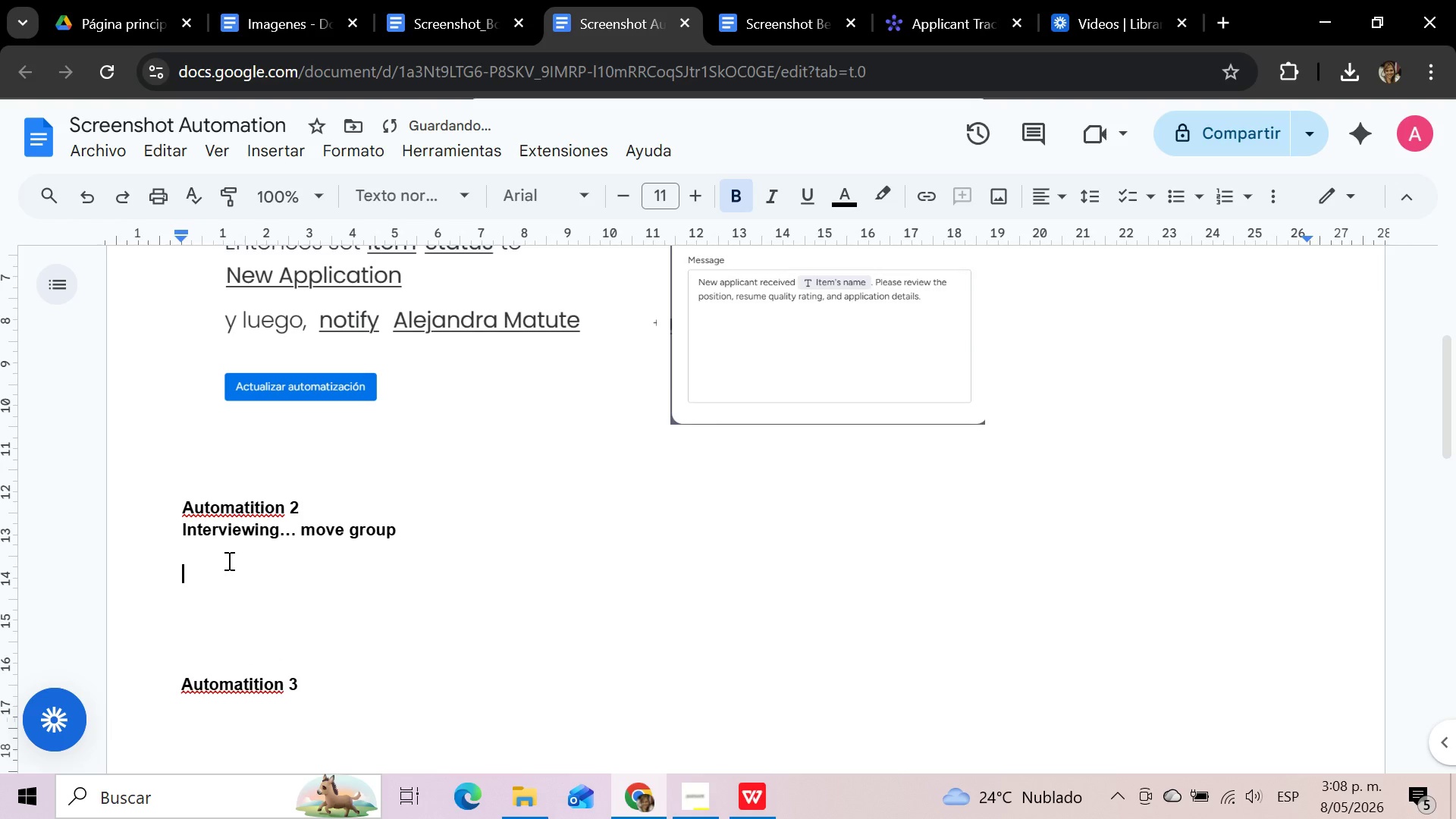 
key(Enter)
 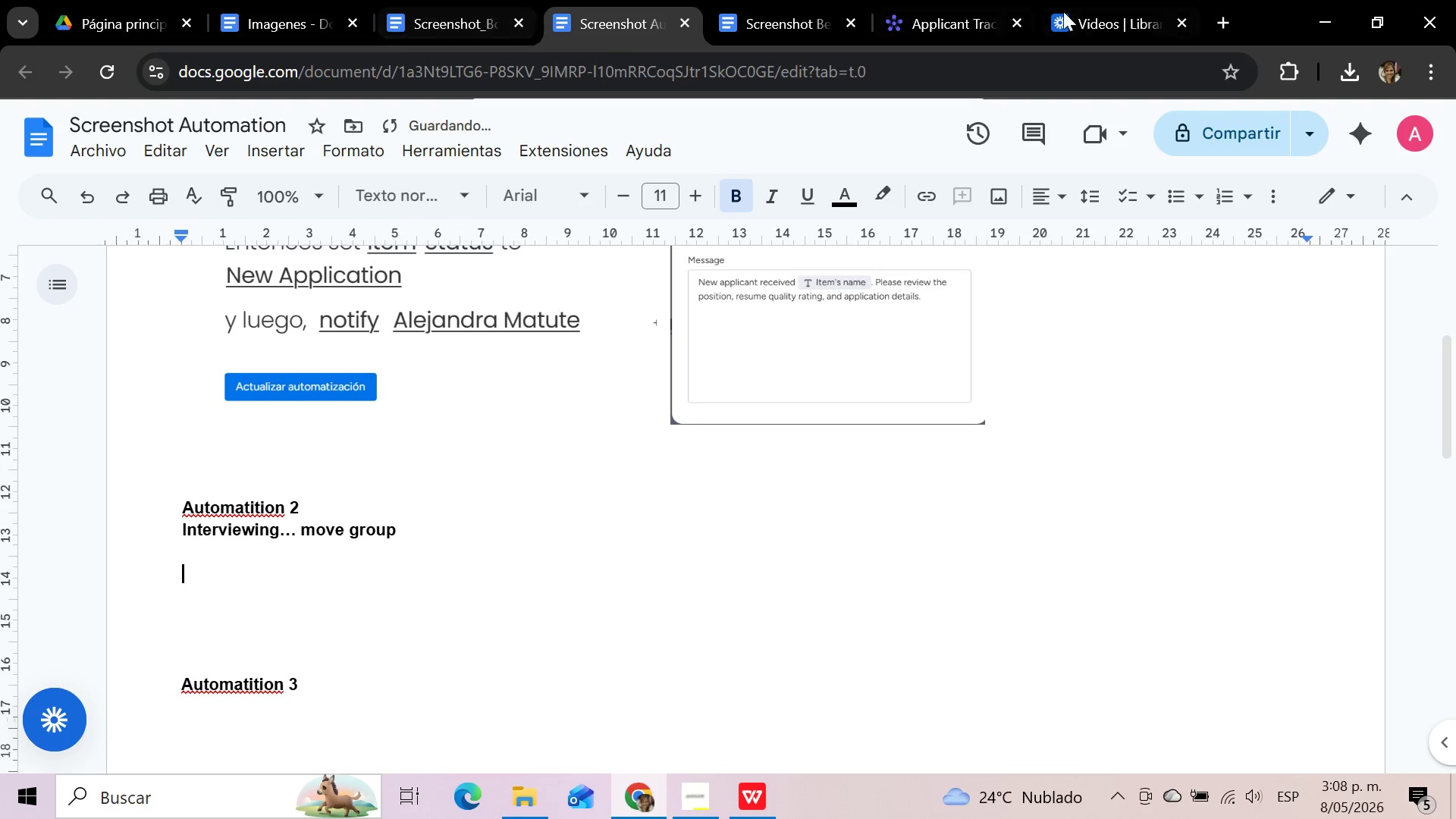 
left_click([940, 11])
 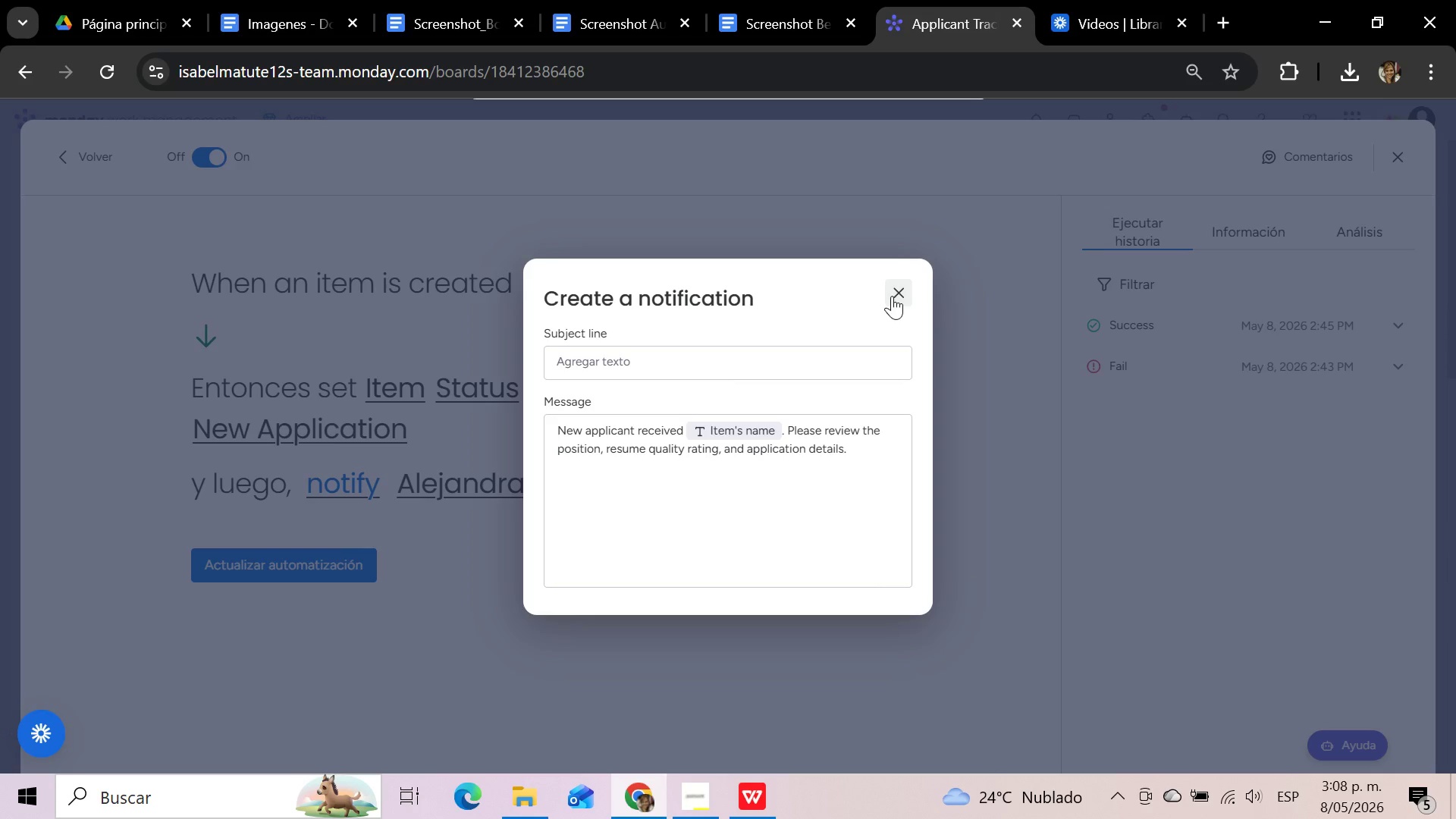 
left_click([897, 295])
 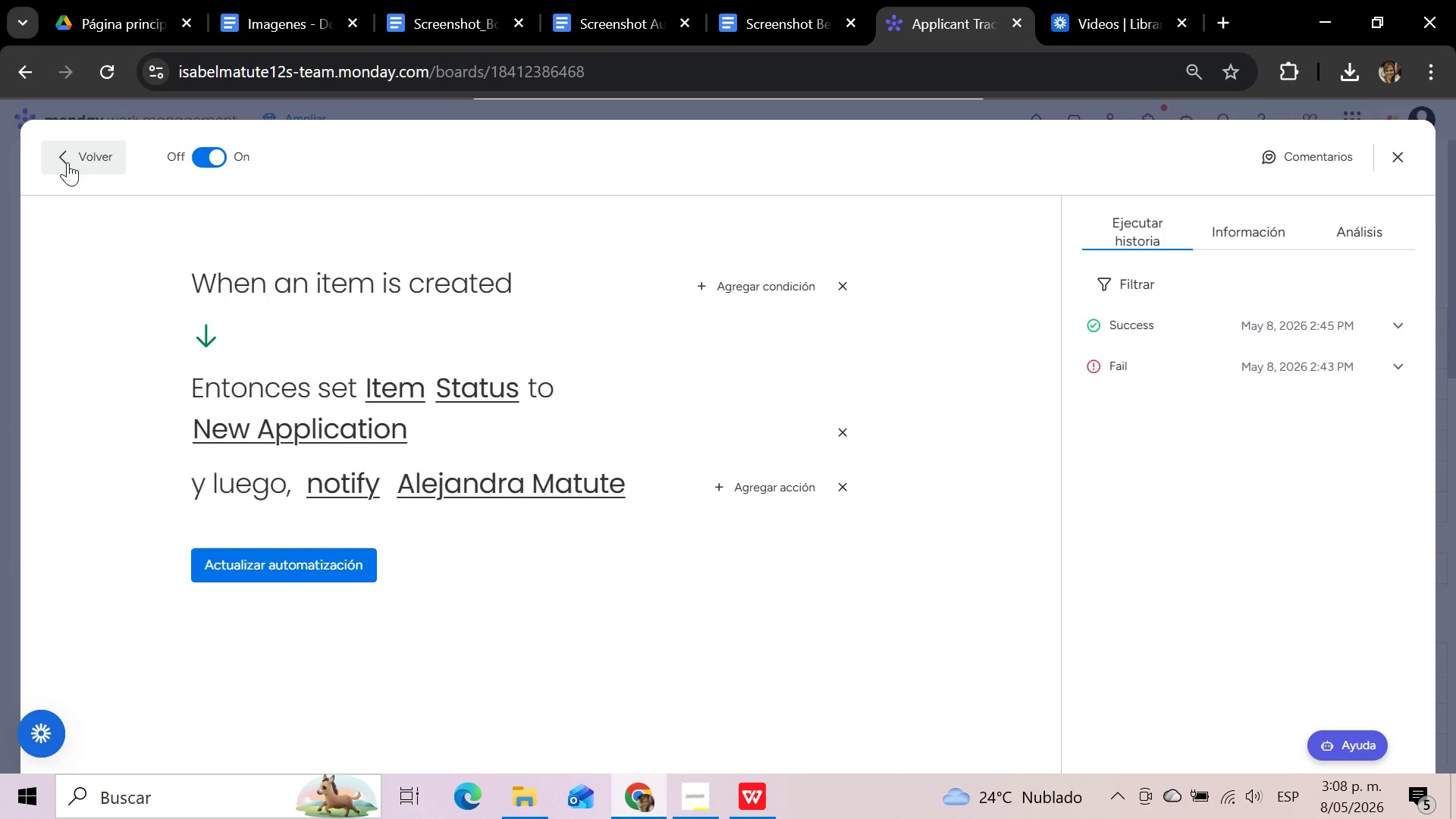 
left_click([80, 166])
 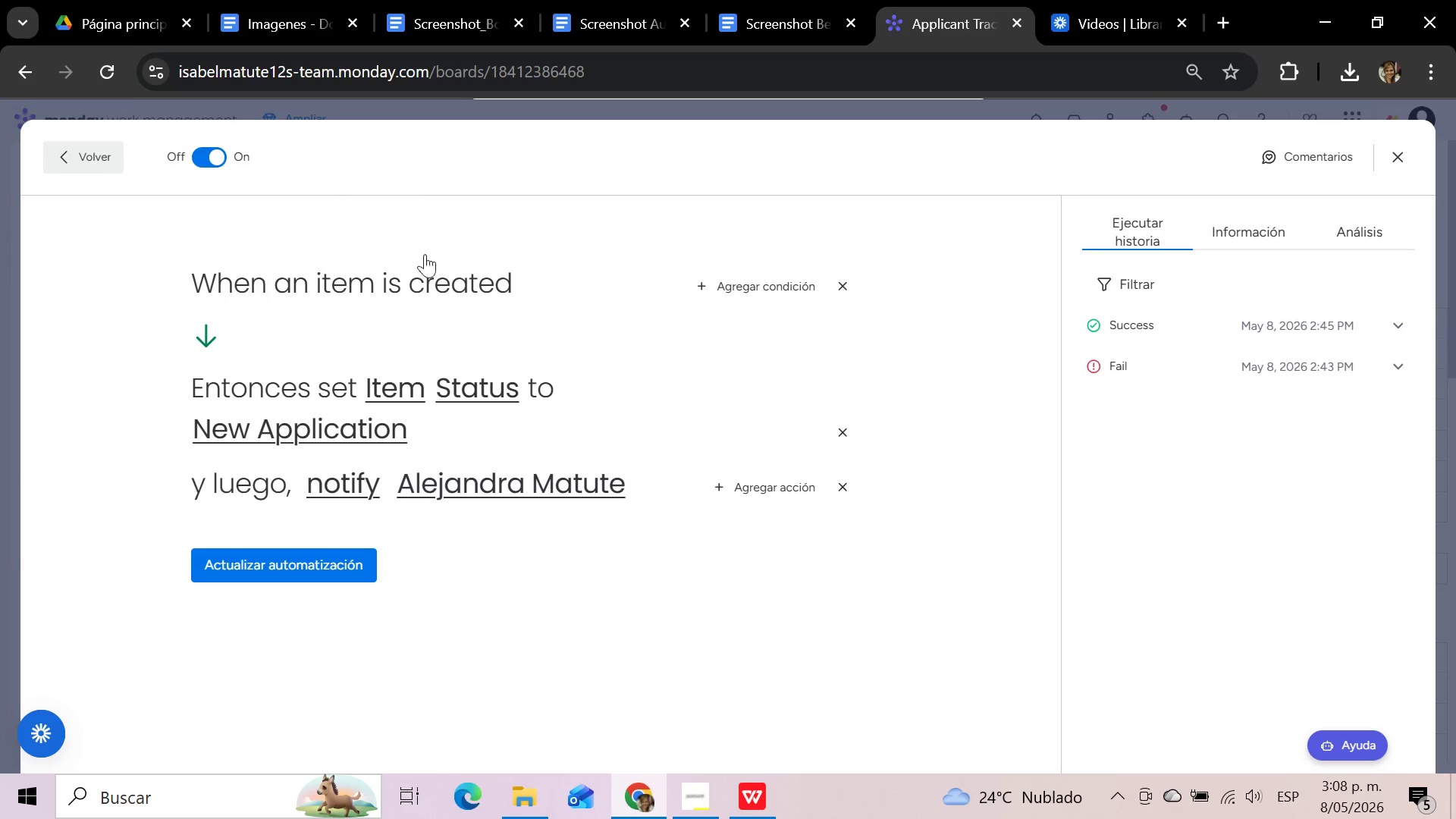 
mouse_move([519, 292])
 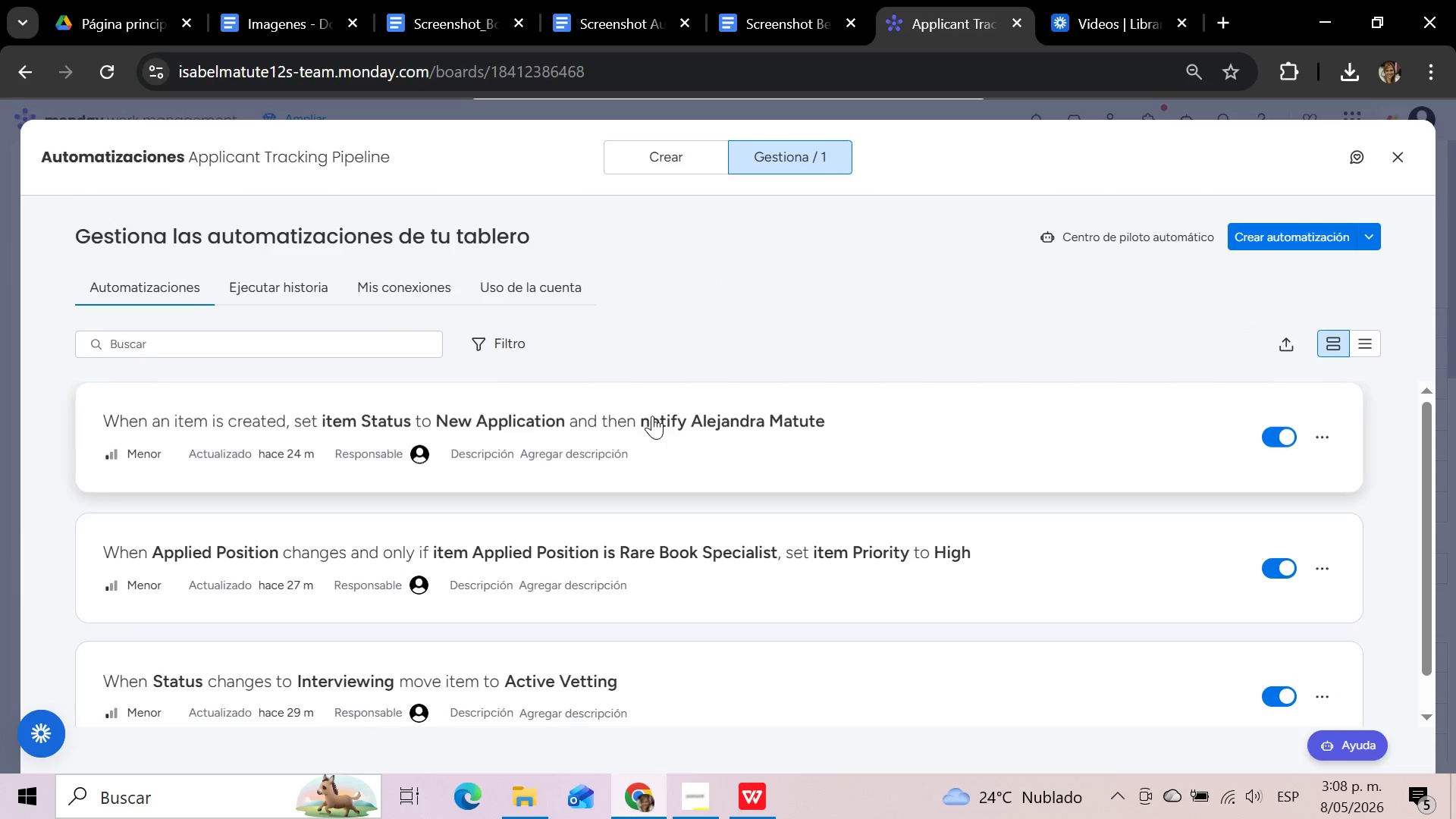 
scroll: coordinate [652, 416], scroll_direction: up, amount: 2.0
 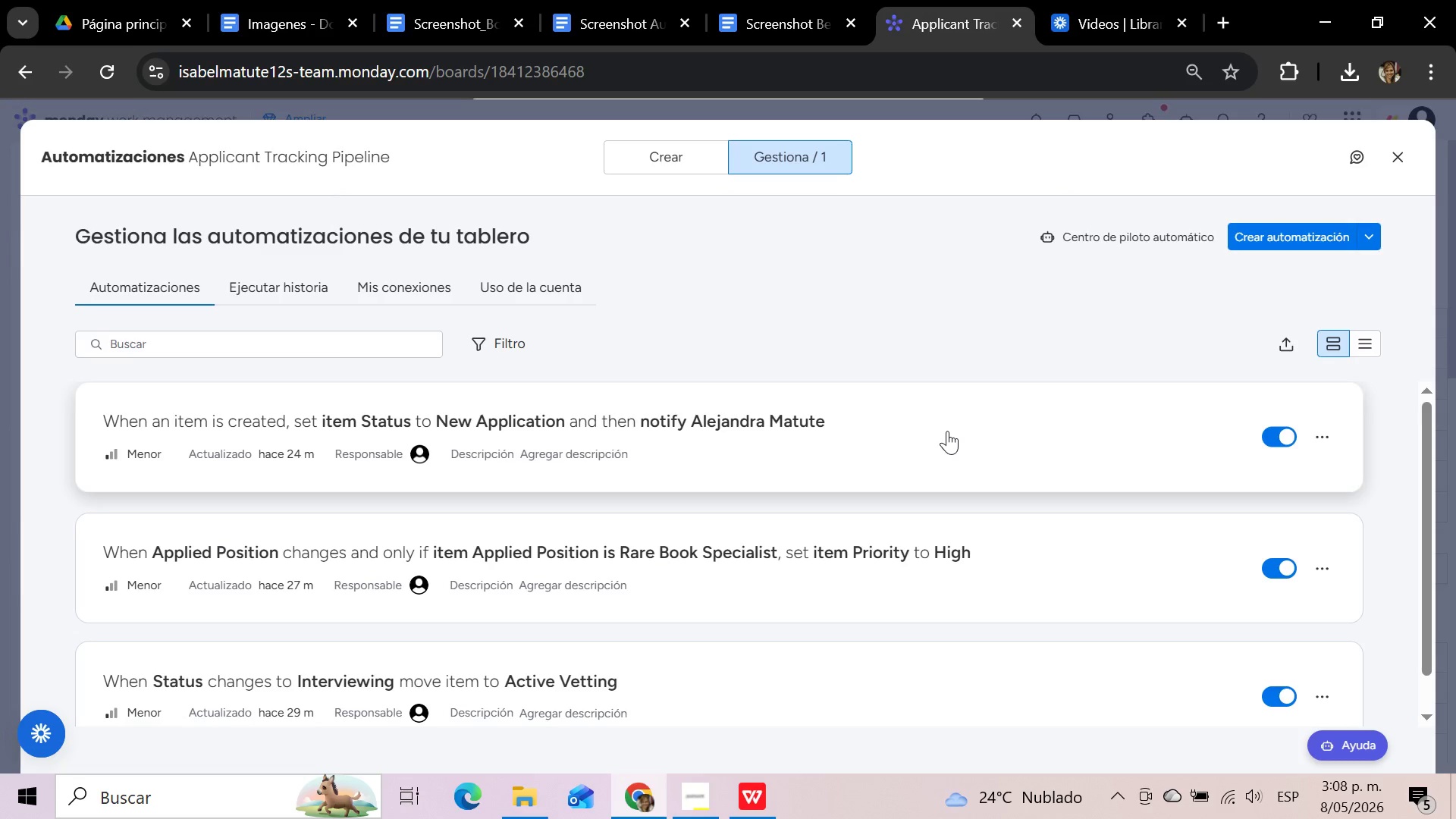 
scroll: coordinate [947, 431], scroll_direction: down, amount: 2.0
 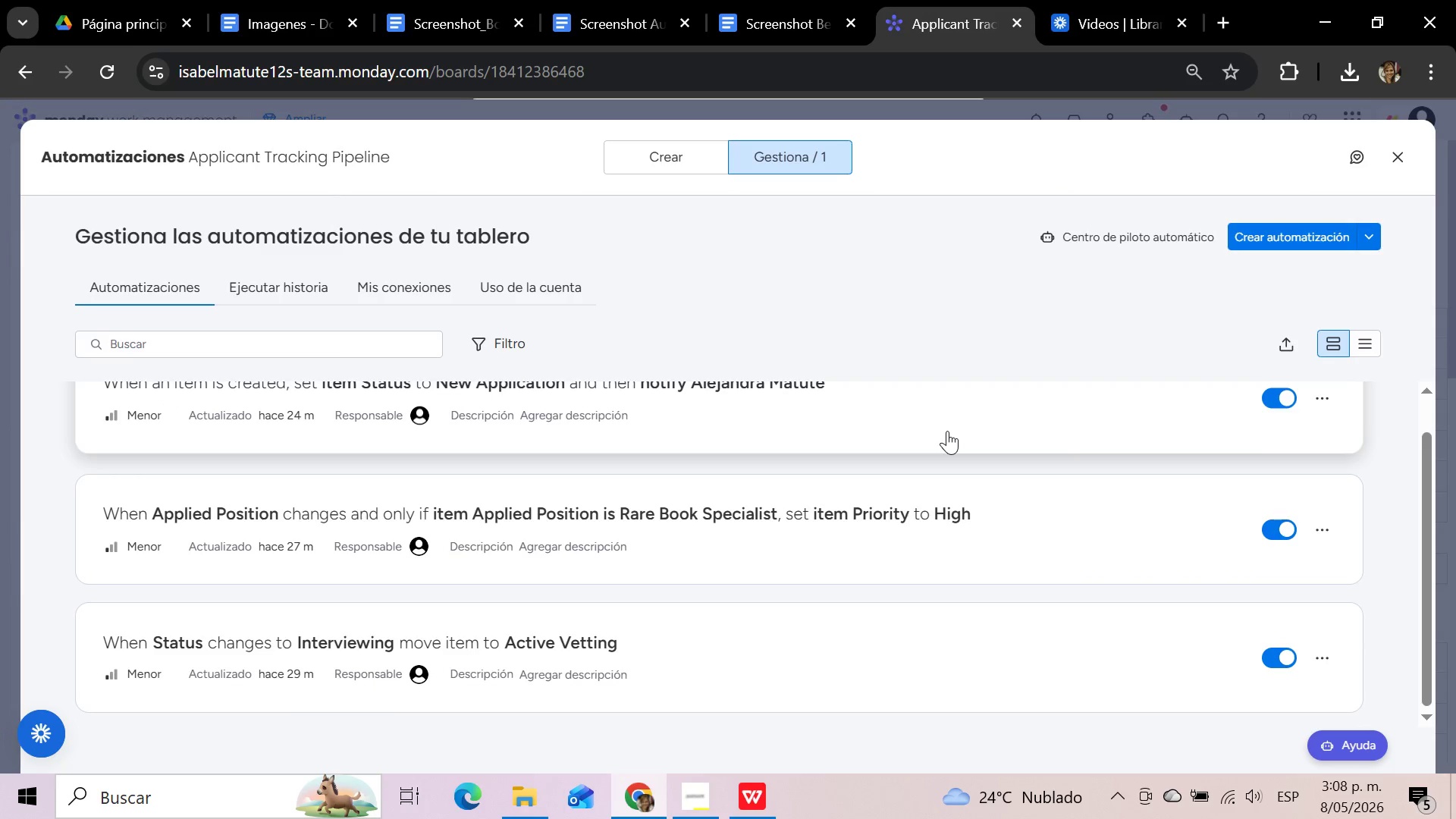 
mouse_move([874, 508])
 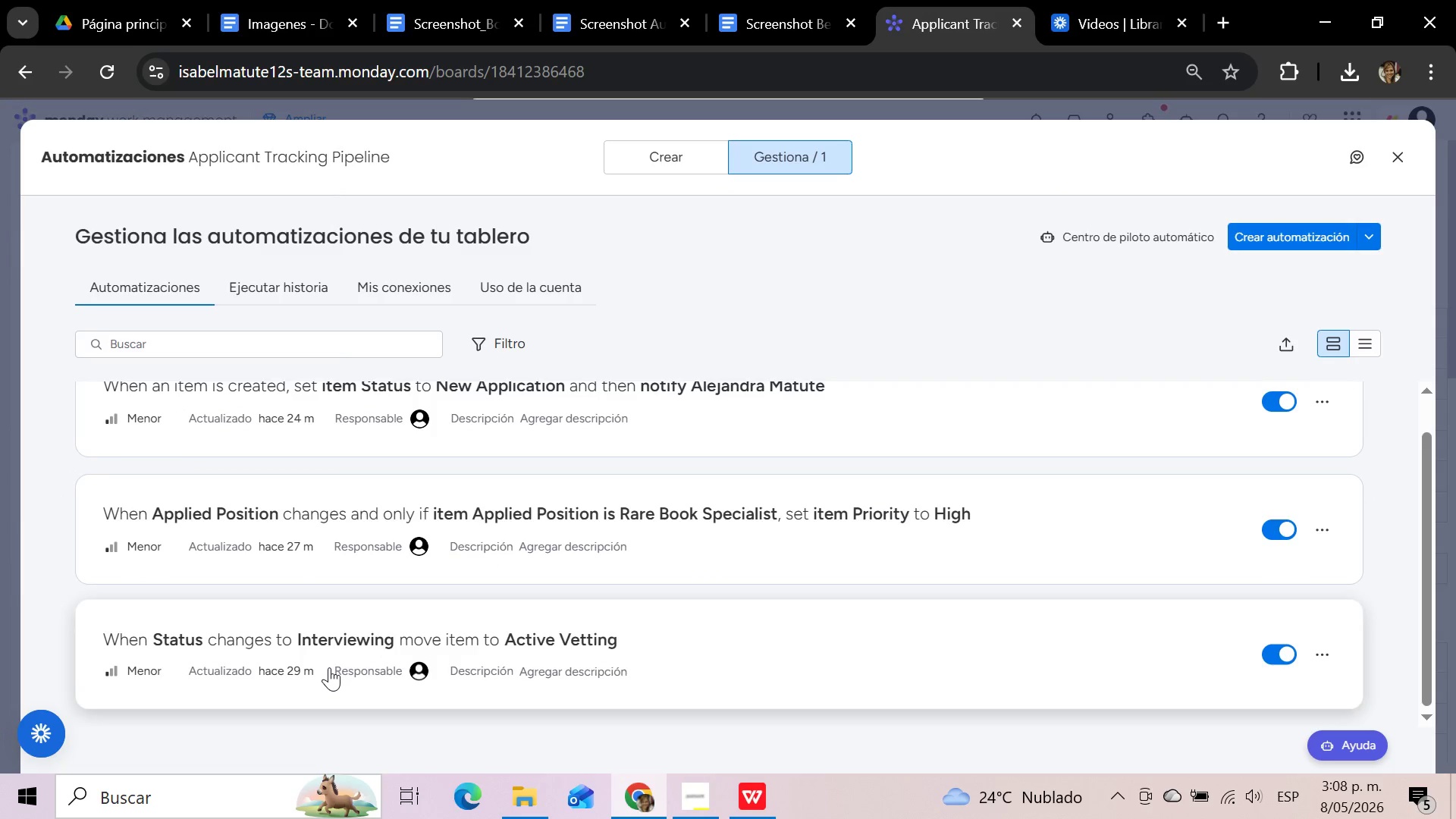 
left_click([322, 663])
 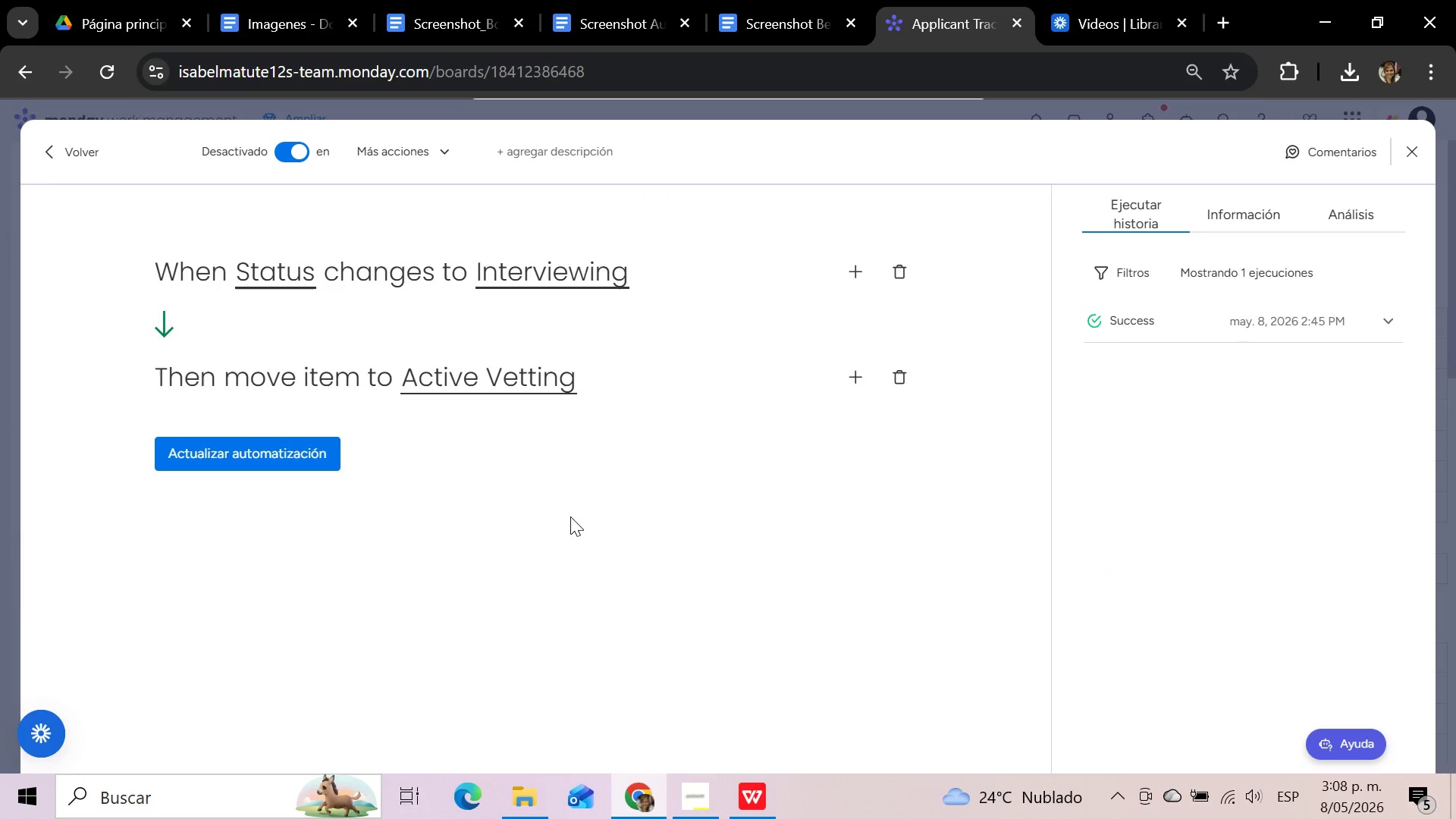 
hold_key(key=MetaLeft, duration=1.08)
 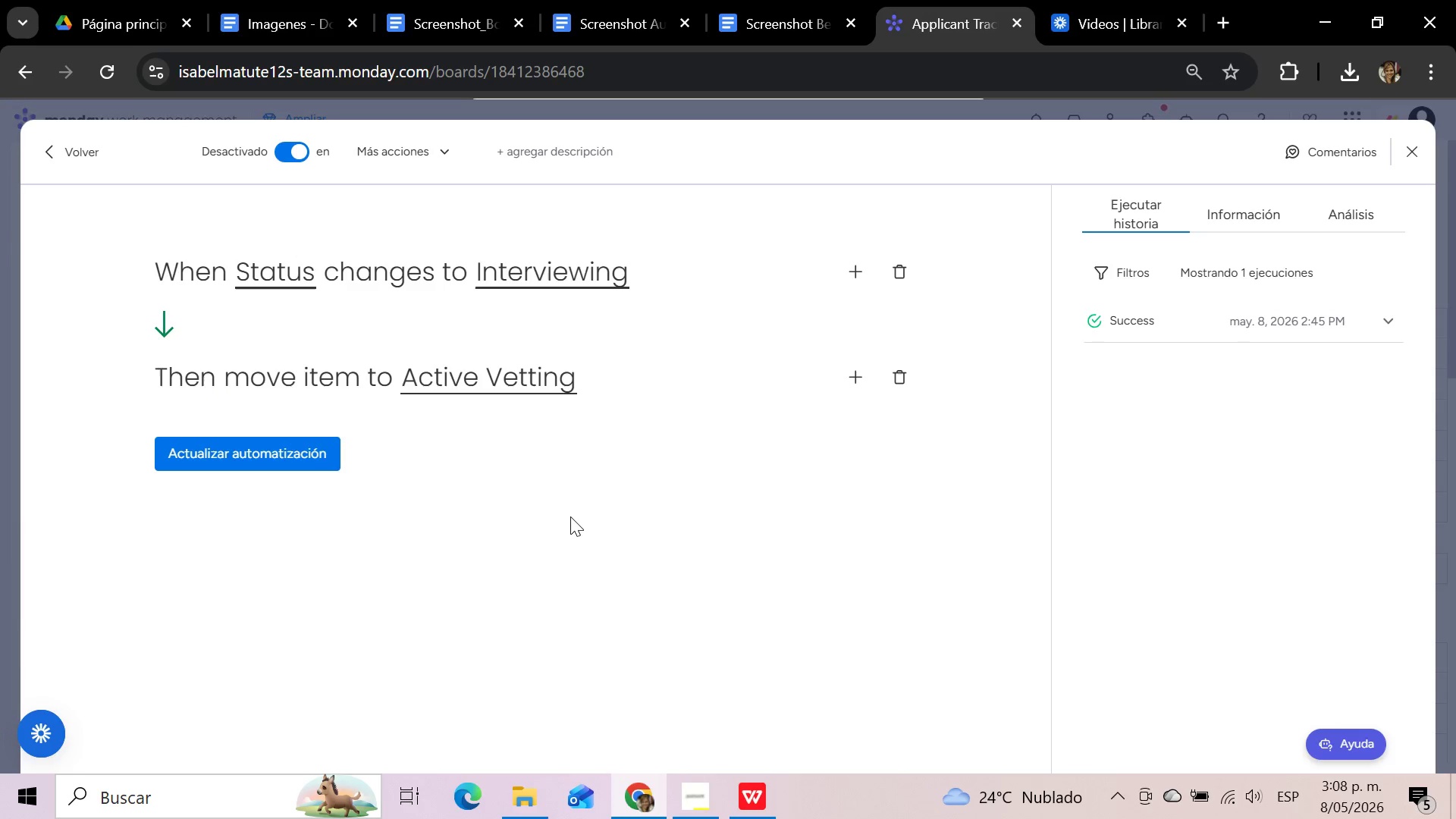 
hold_key(key=ShiftLeft, duration=0.64)
 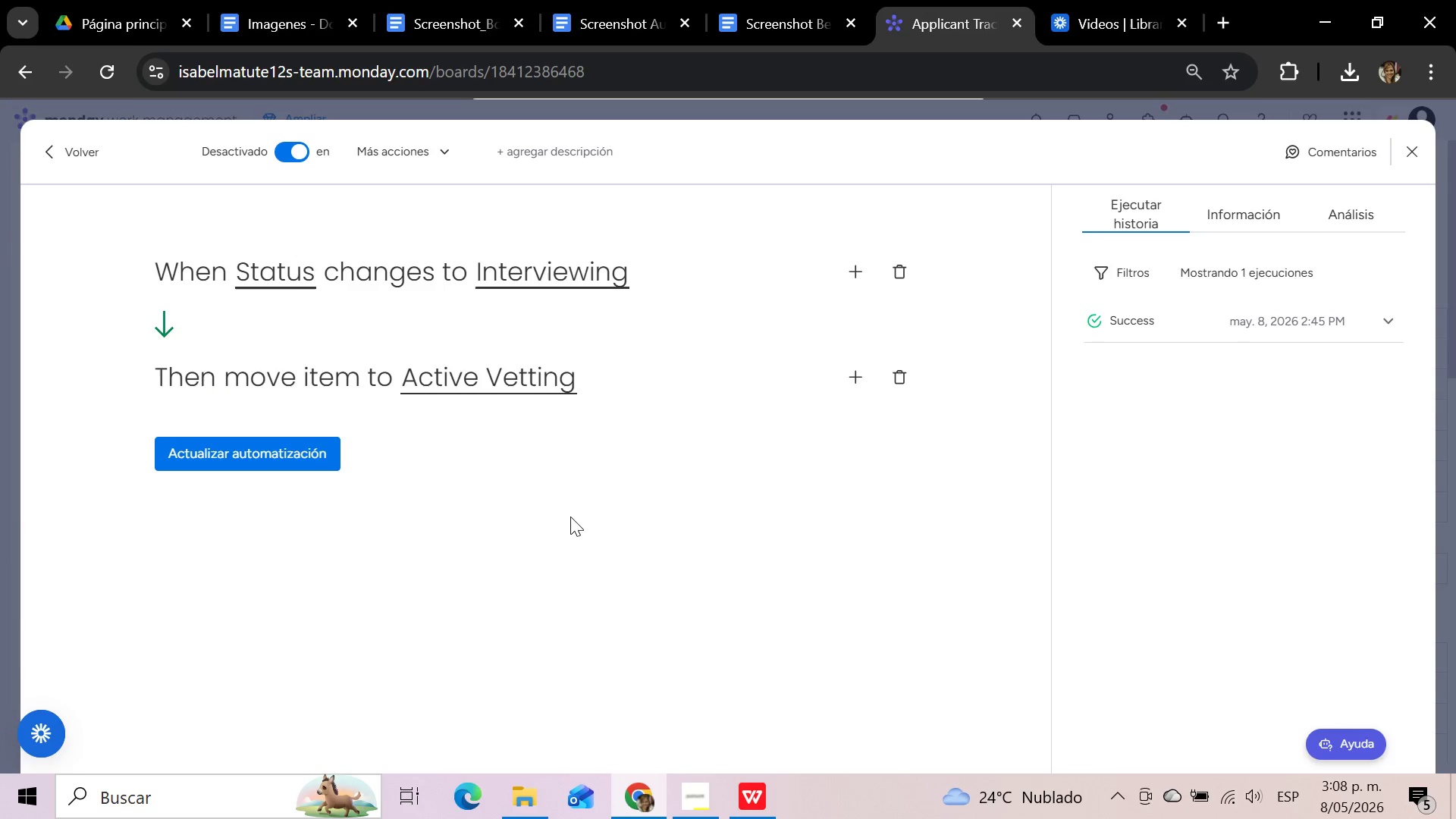 
hold_key(key=S, duration=0.33)
 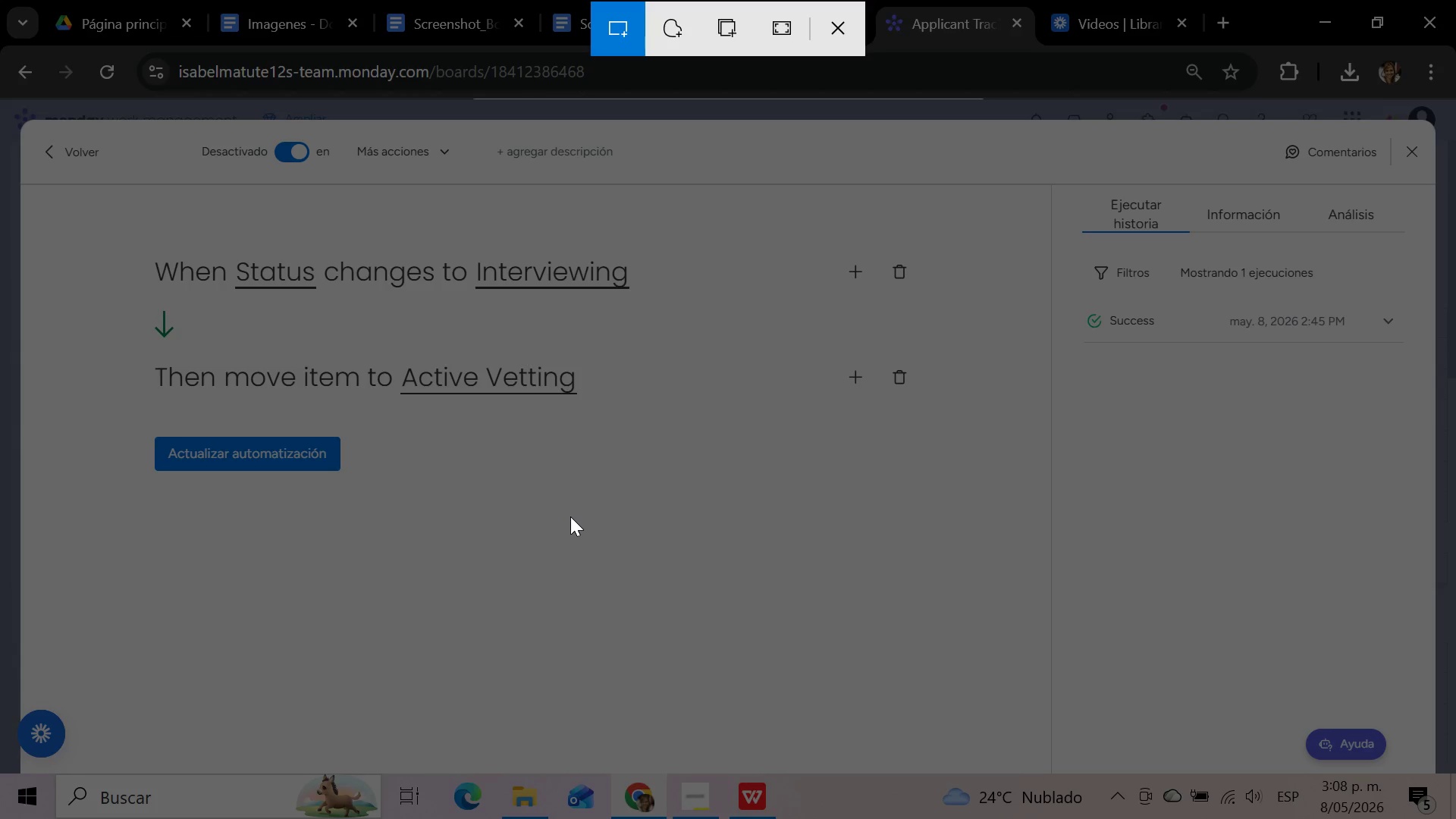 
wait(9.33)
 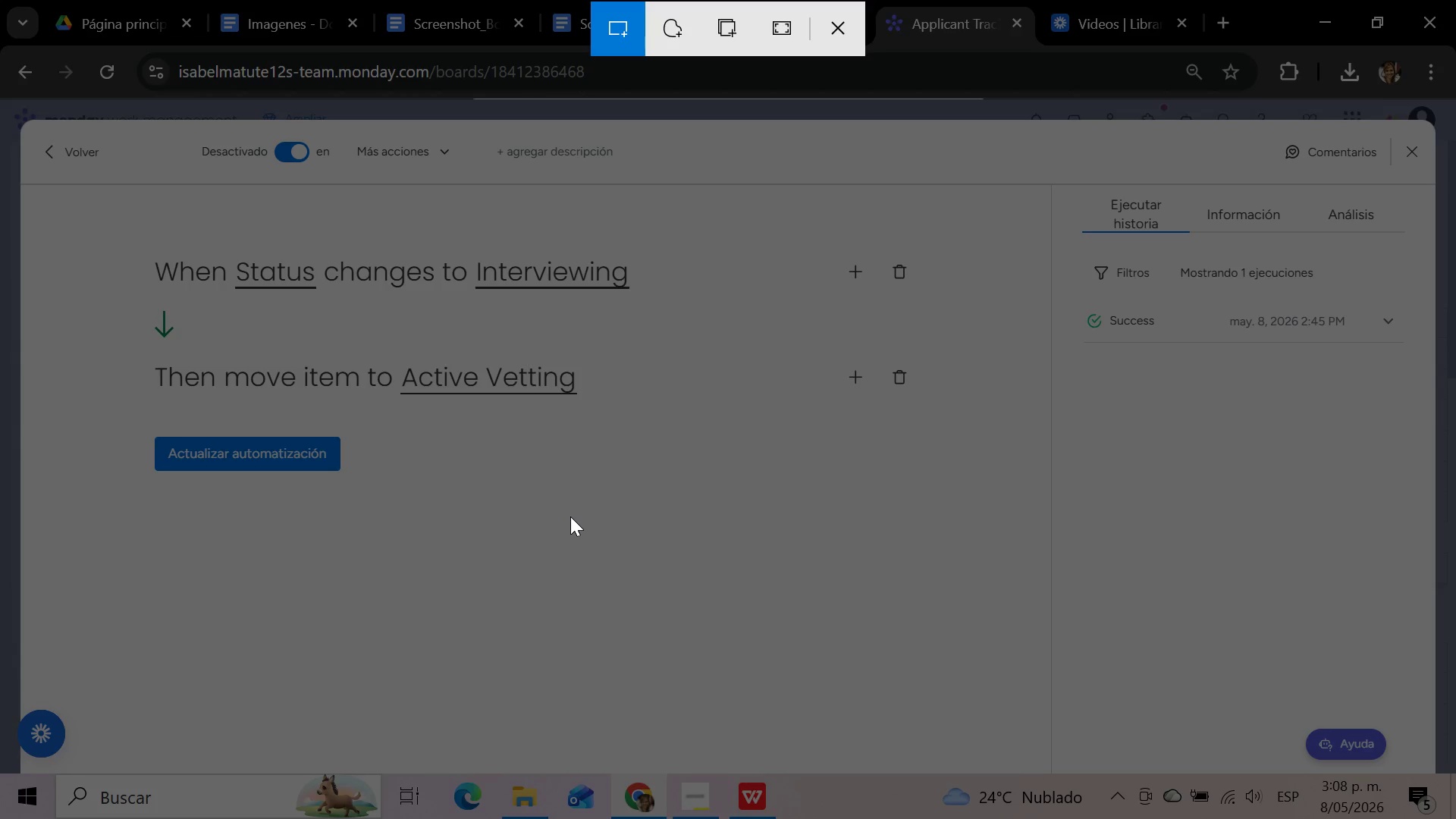 
left_click_drag(start_coordinate=[93, 218], to_coordinate=[707, 536])
 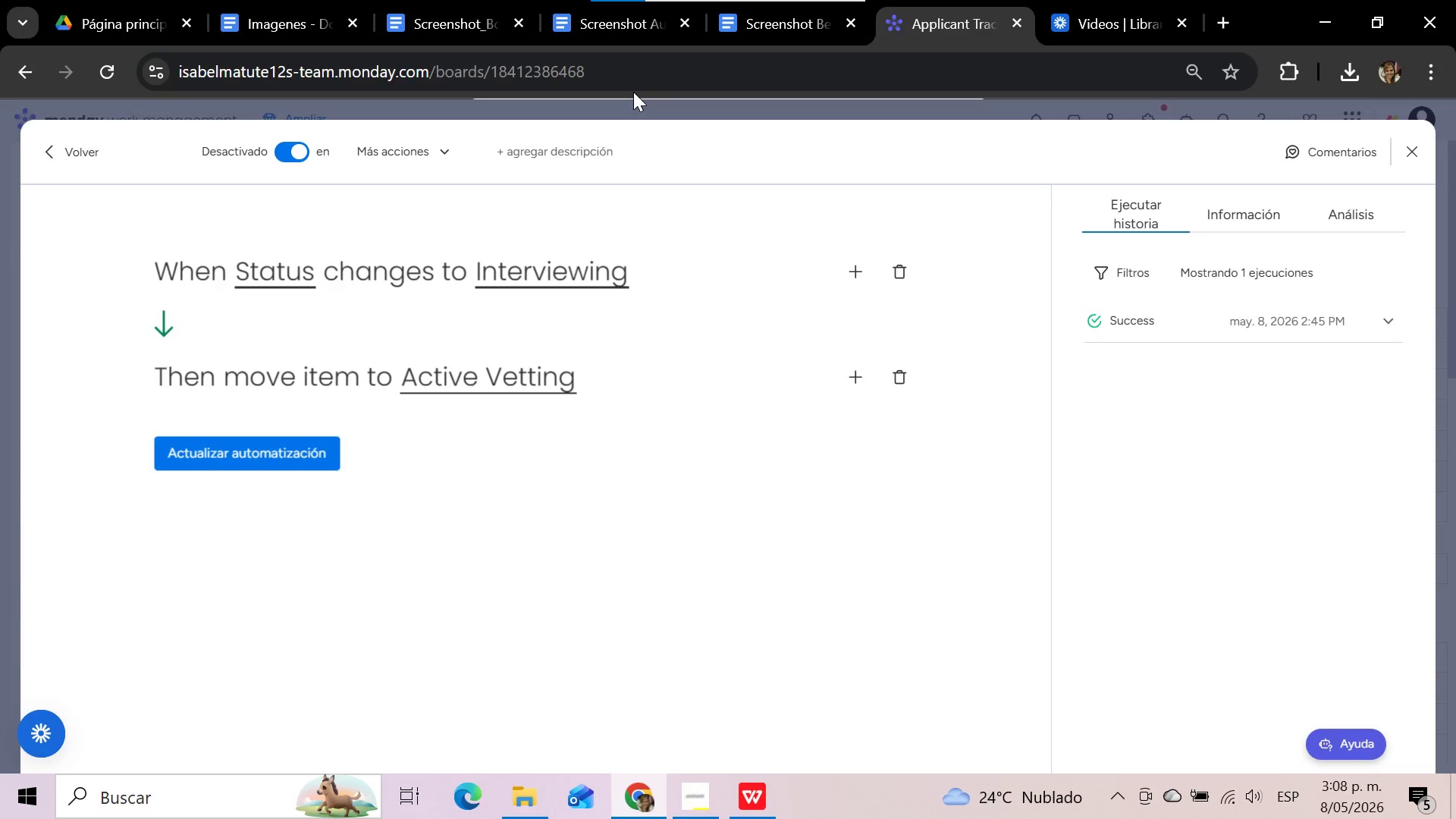 
left_click([626, 25])
 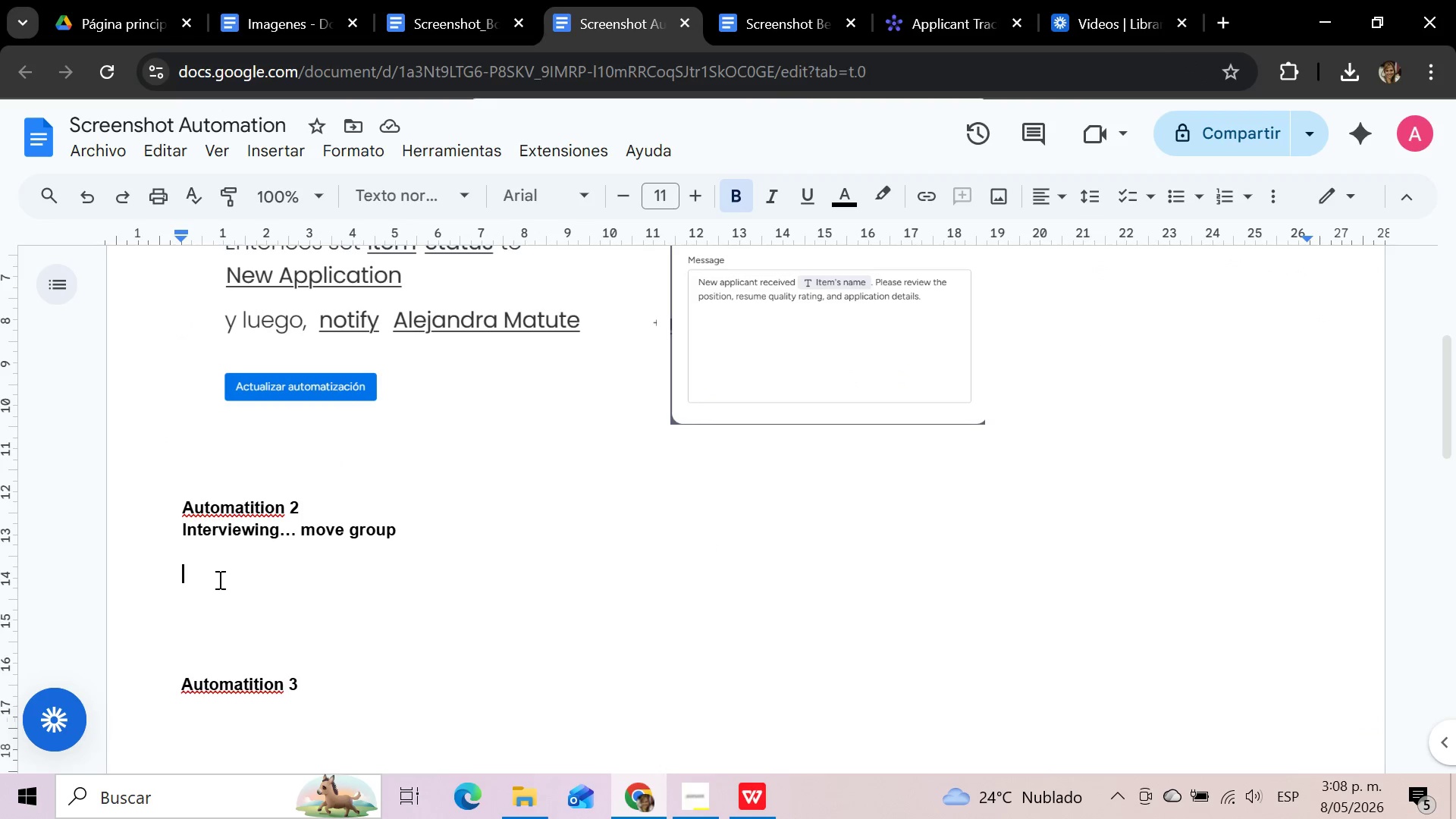 
left_click([216, 579])
 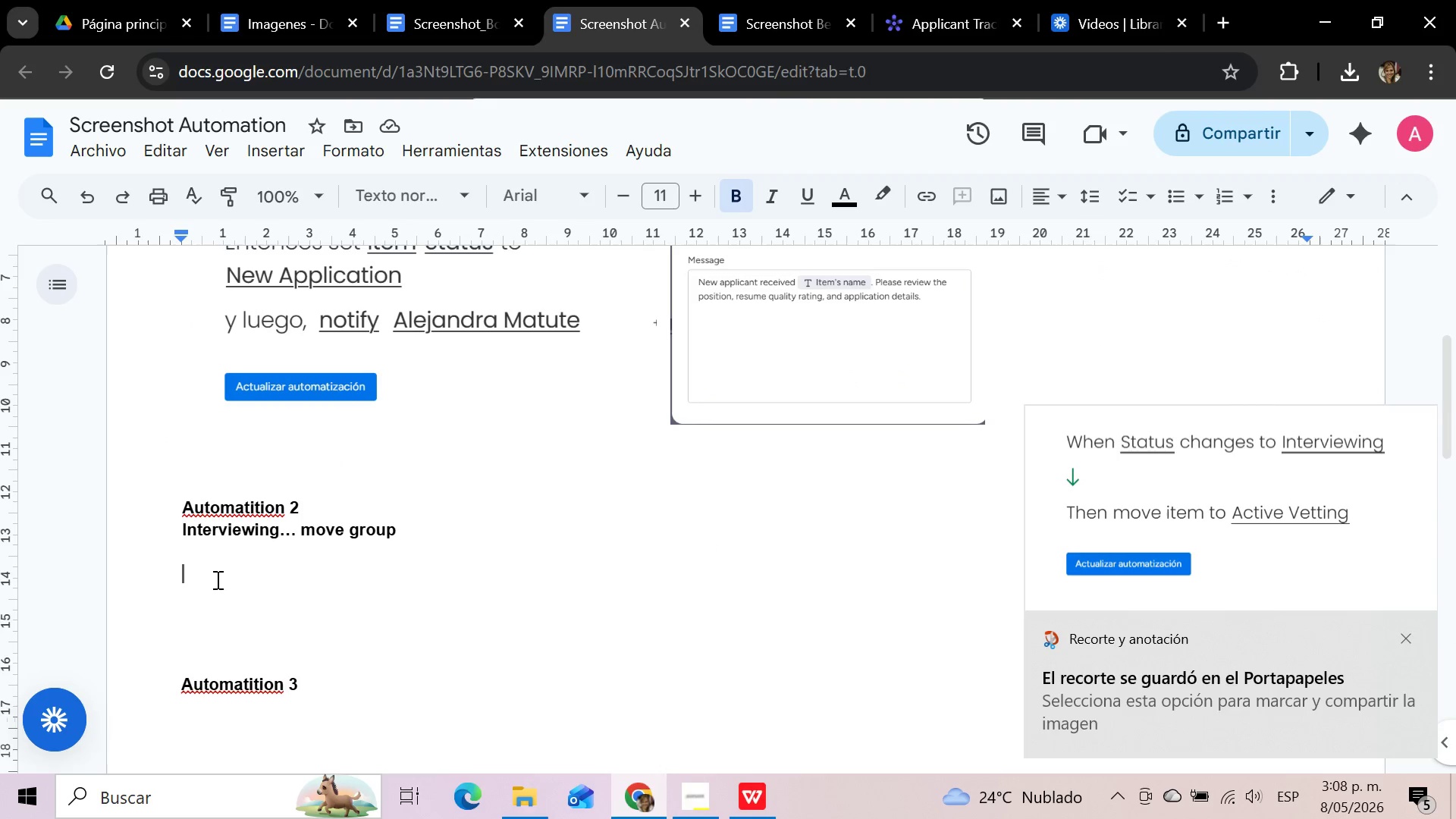 
key(Control+V)
 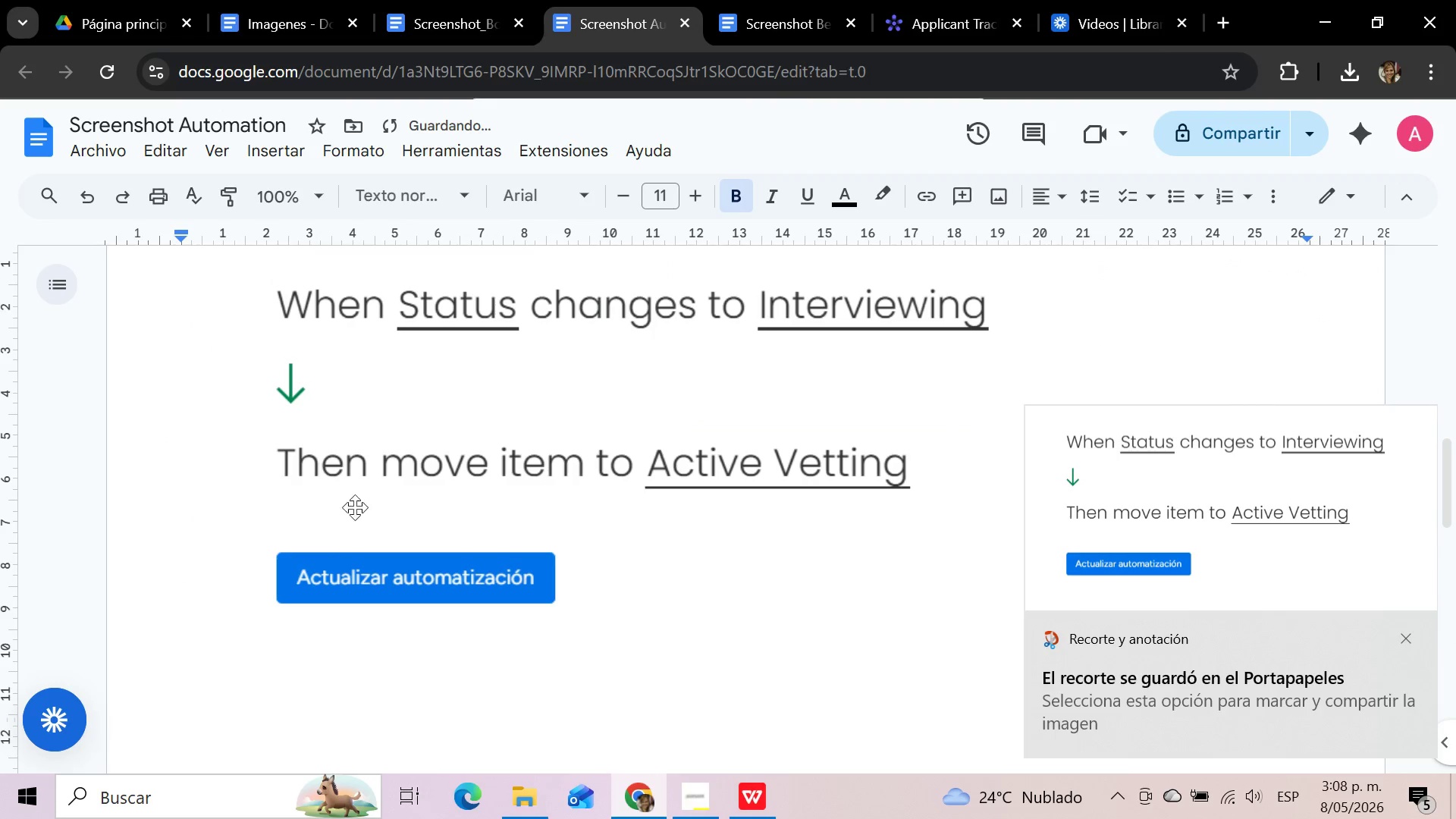 
left_click([442, 406])
 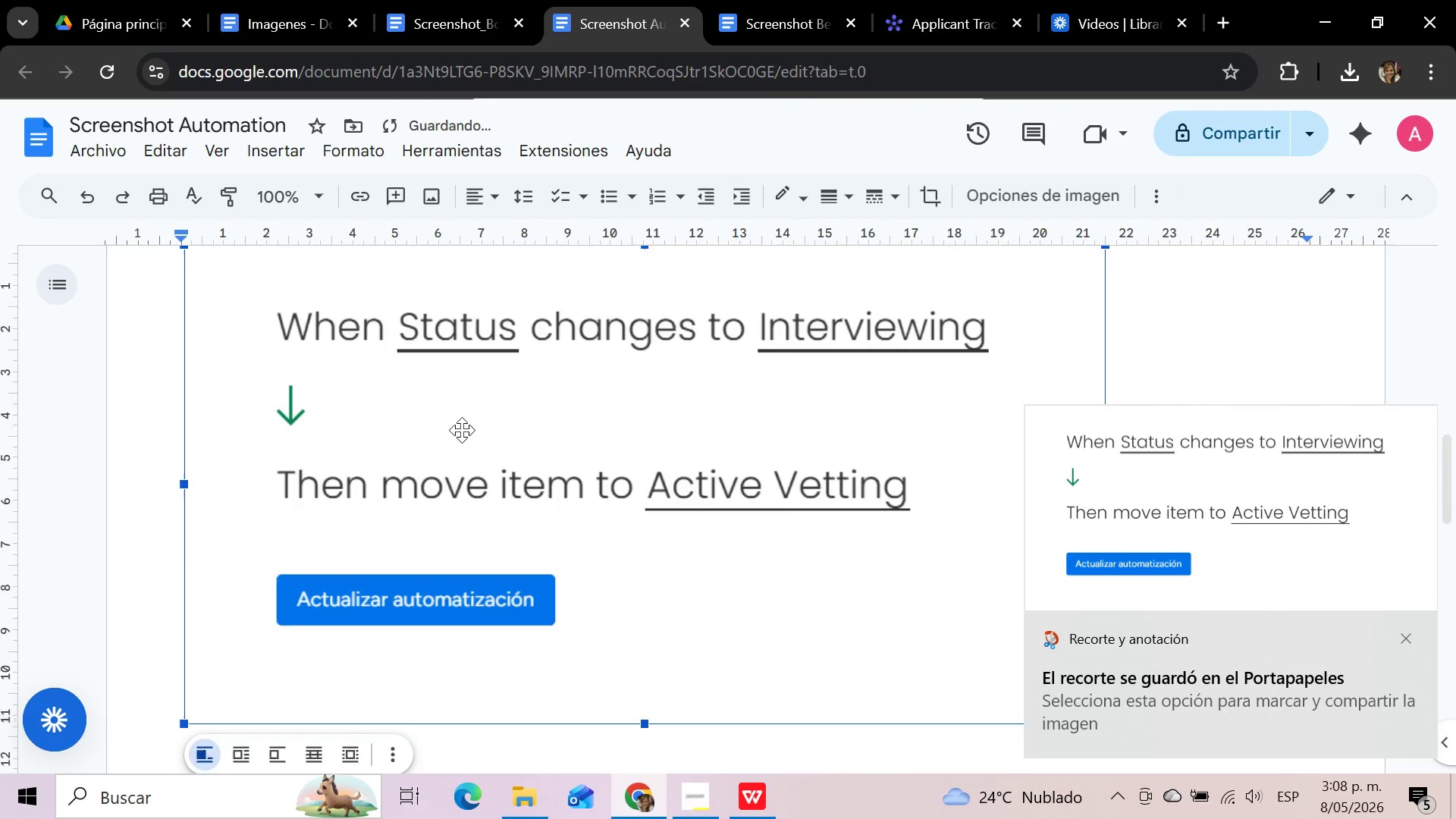 
scroll: coordinate [463, 431], scroll_direction: up, amount: 3.0
 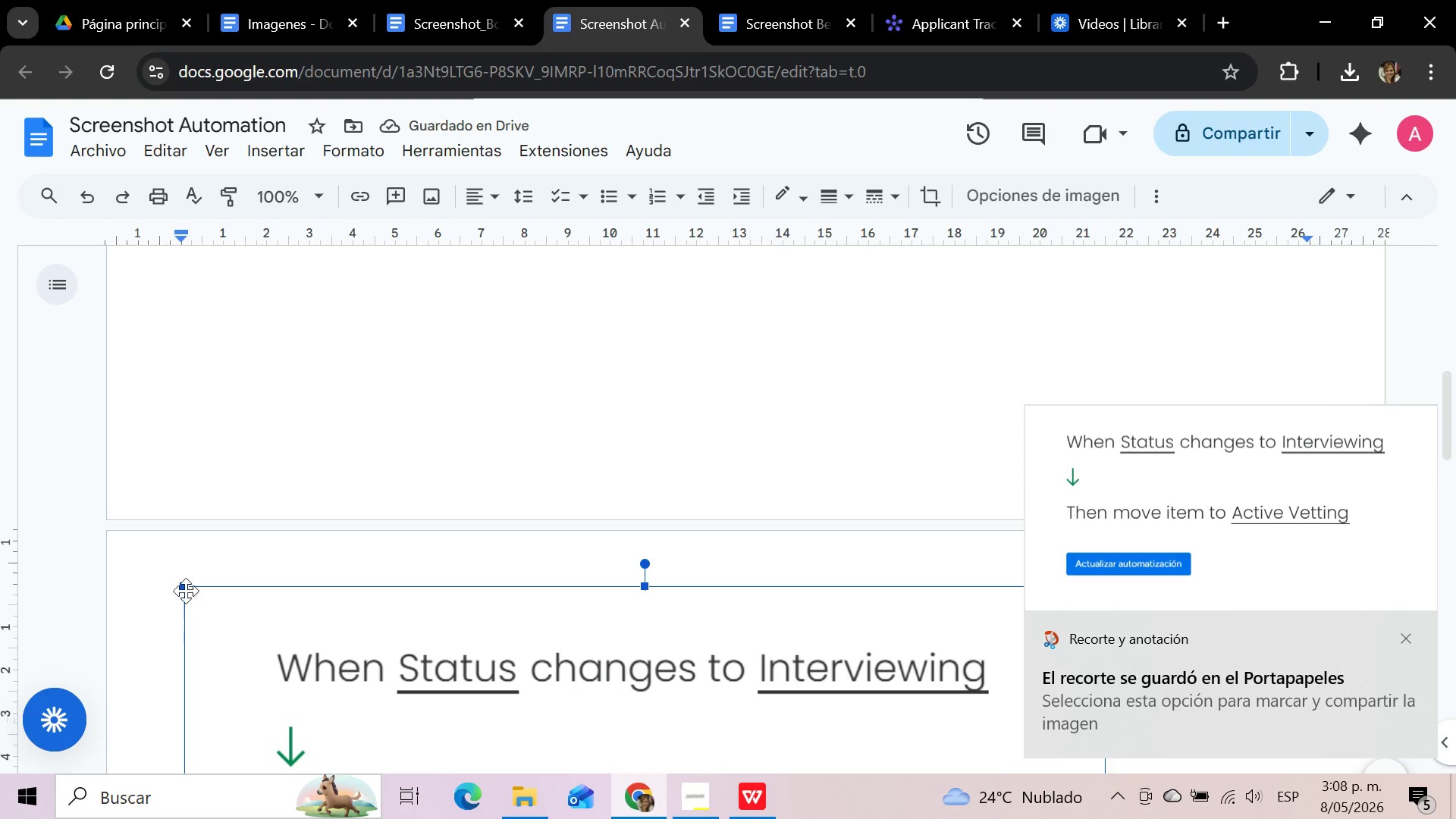 
left_click_drag(start_coordinate=[186, 591], to_coordinate=[332, 652])
 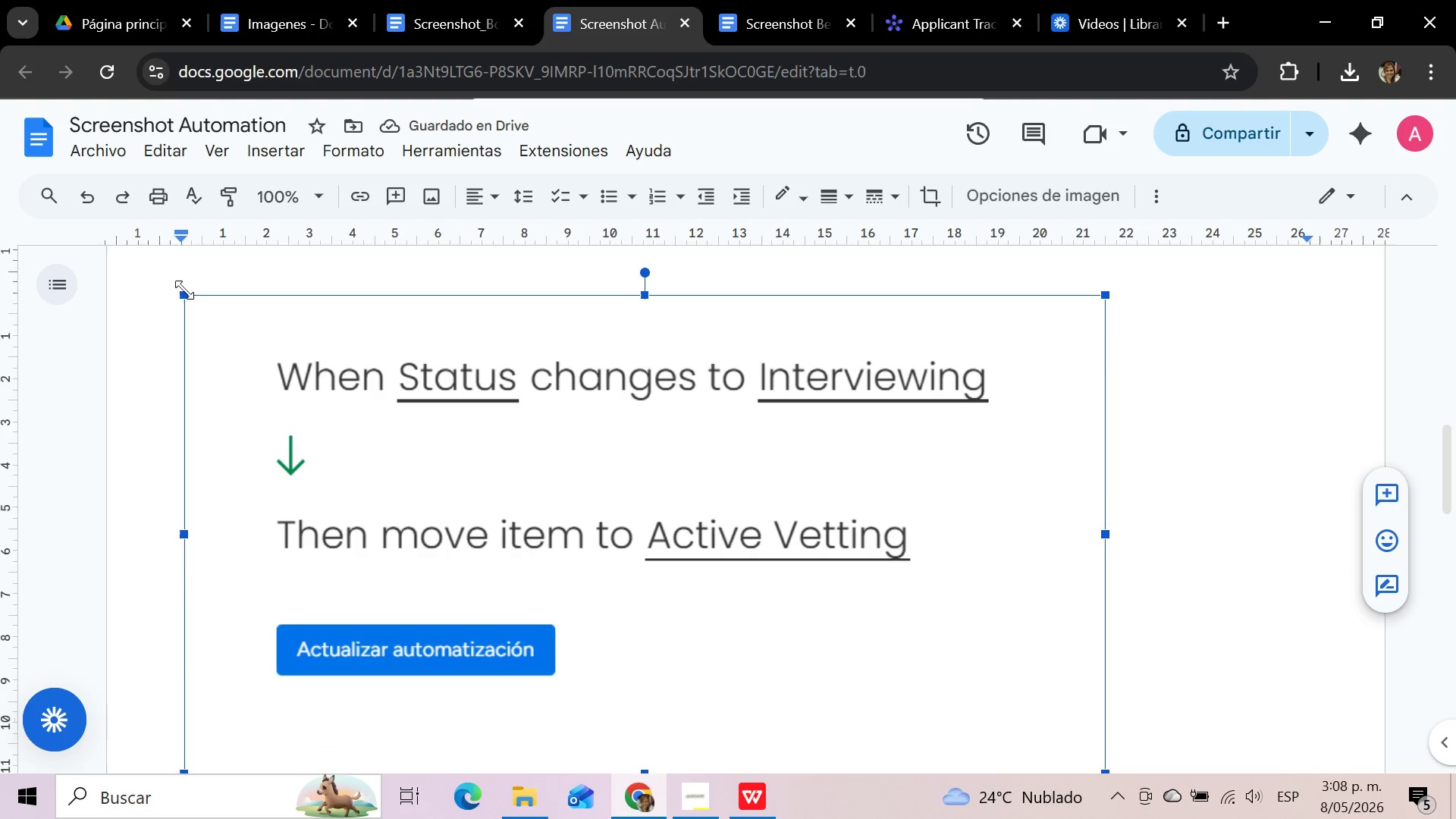 
left_click_drag(start_coordinate=[184, 290], to_coordinate=[562, 549])
 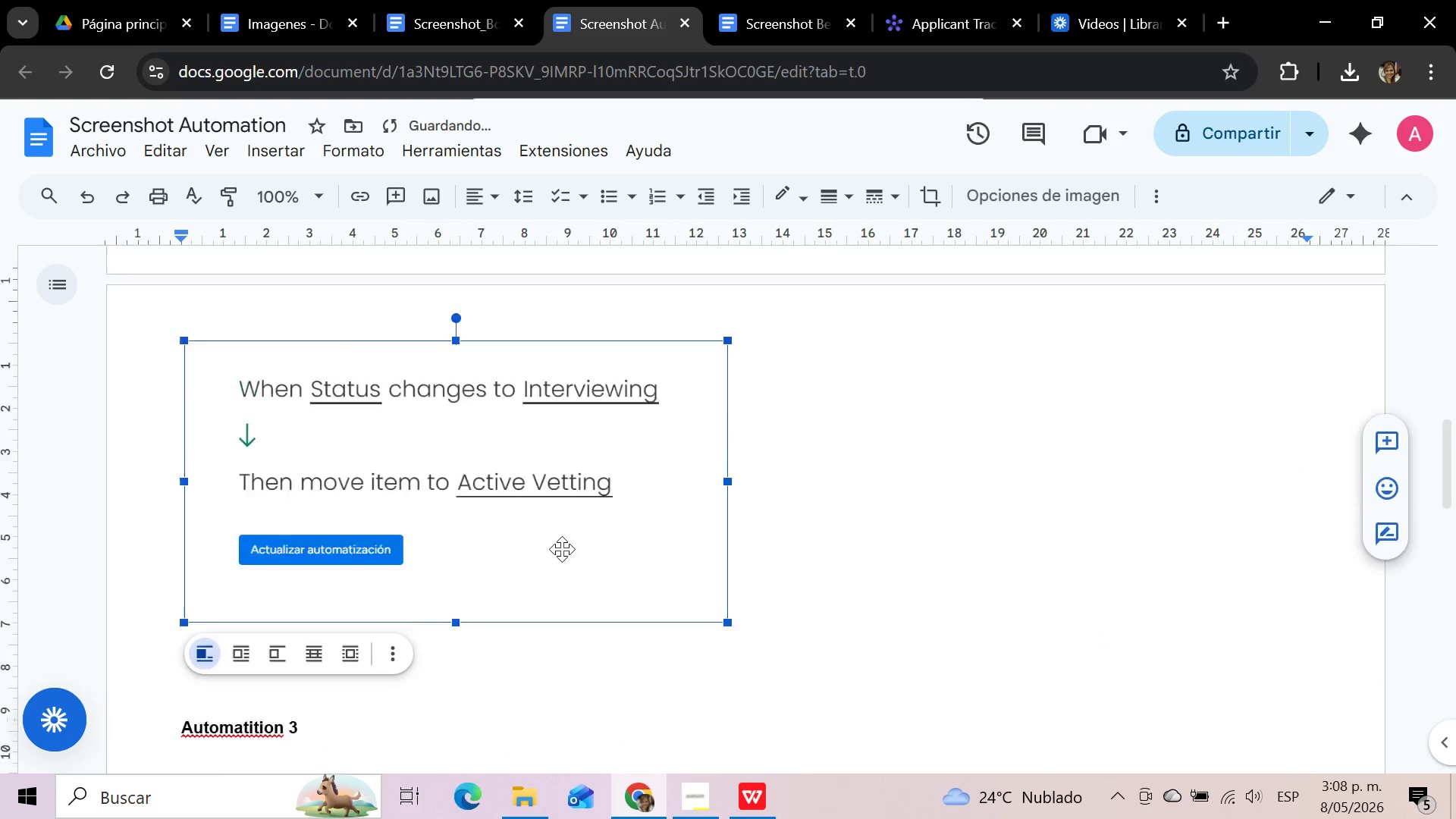 
scroll: coordinate [560, 549], scroll_direction: up, amount: 3.0
 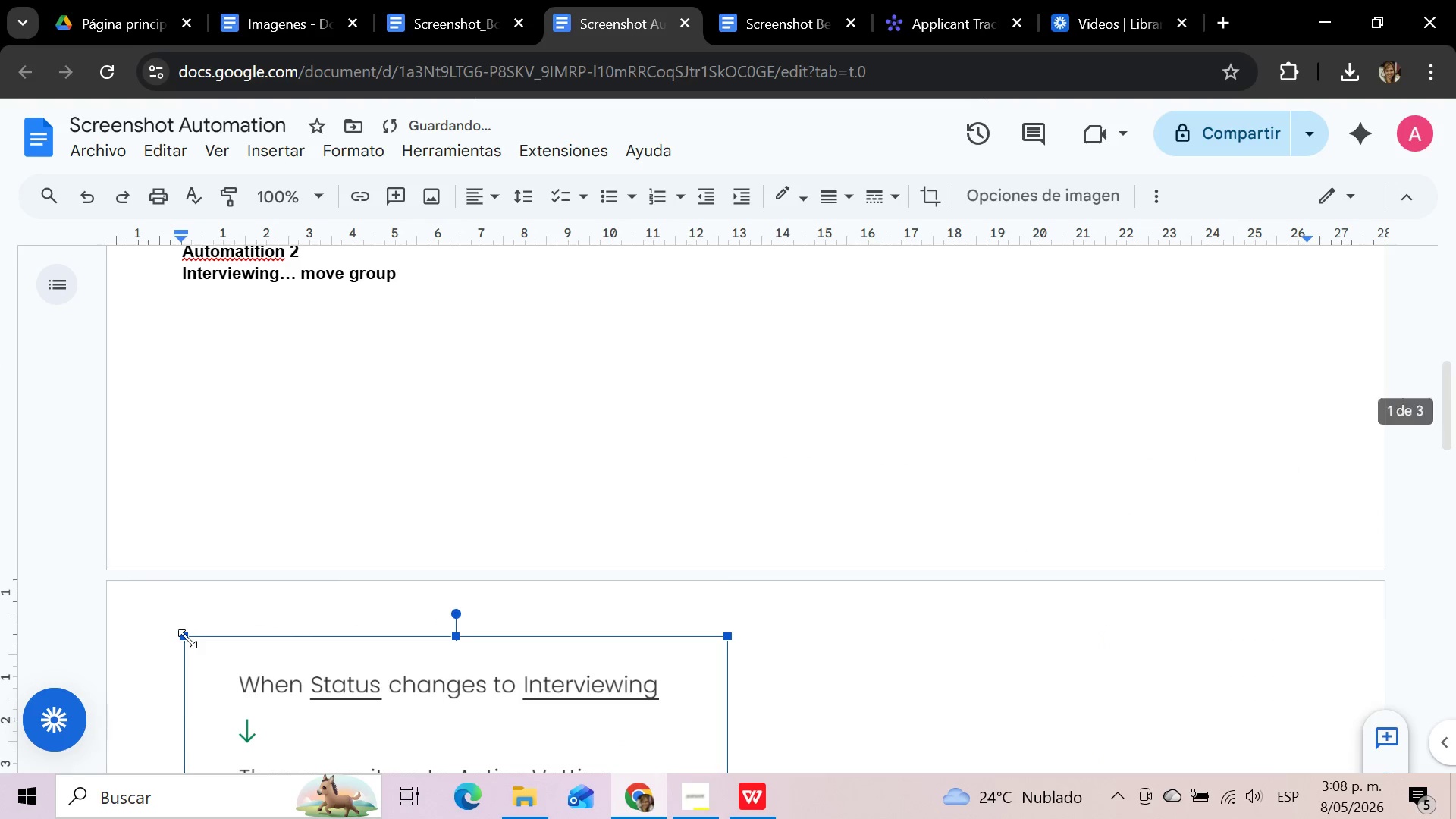 
left_click_drag(start_coordinate=[187, 639], to_coordinate=[370, 726])
 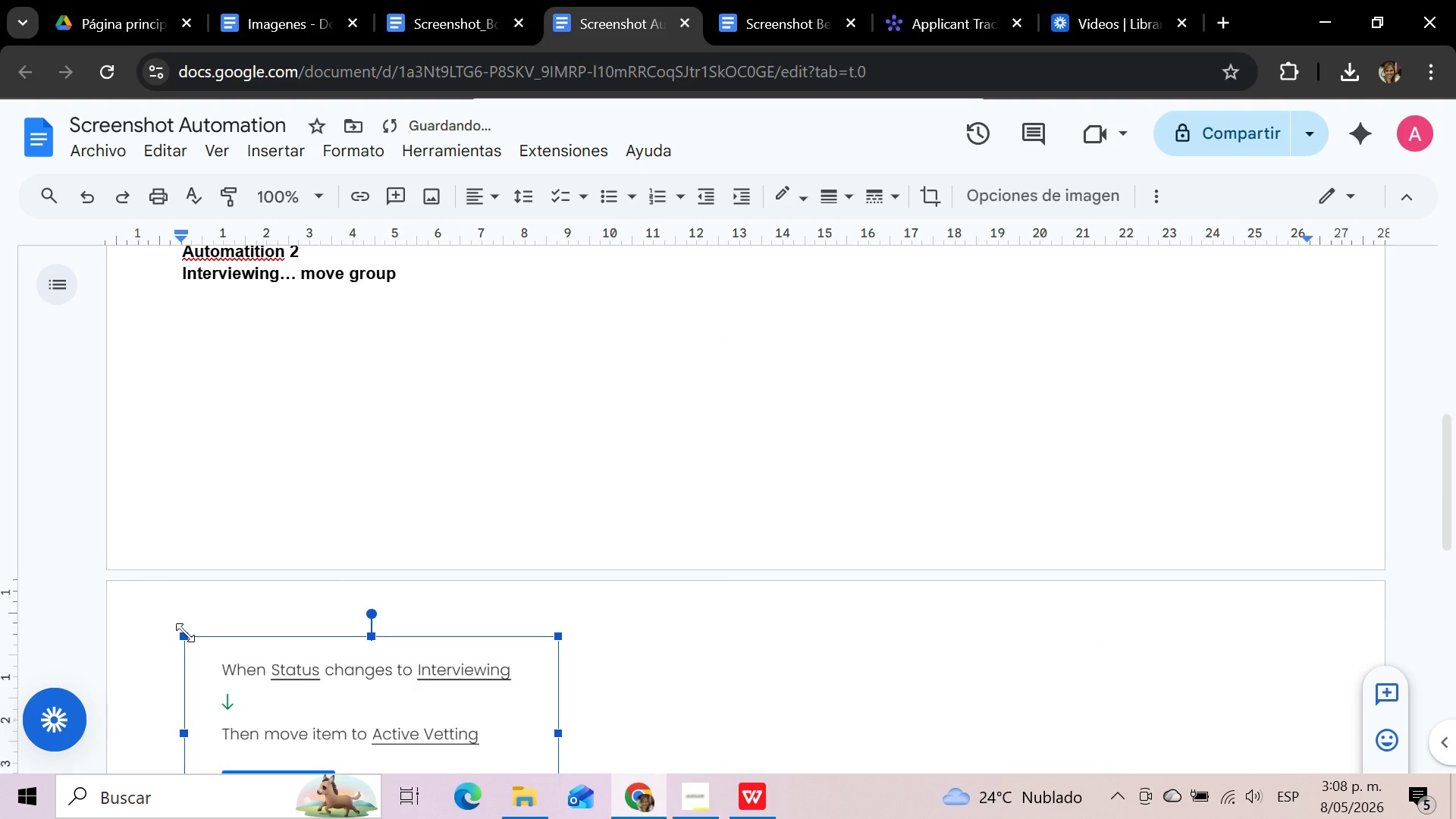 
left_click_drag(start_coordinate=[185, 632], to_coordinate=[261, 678])
 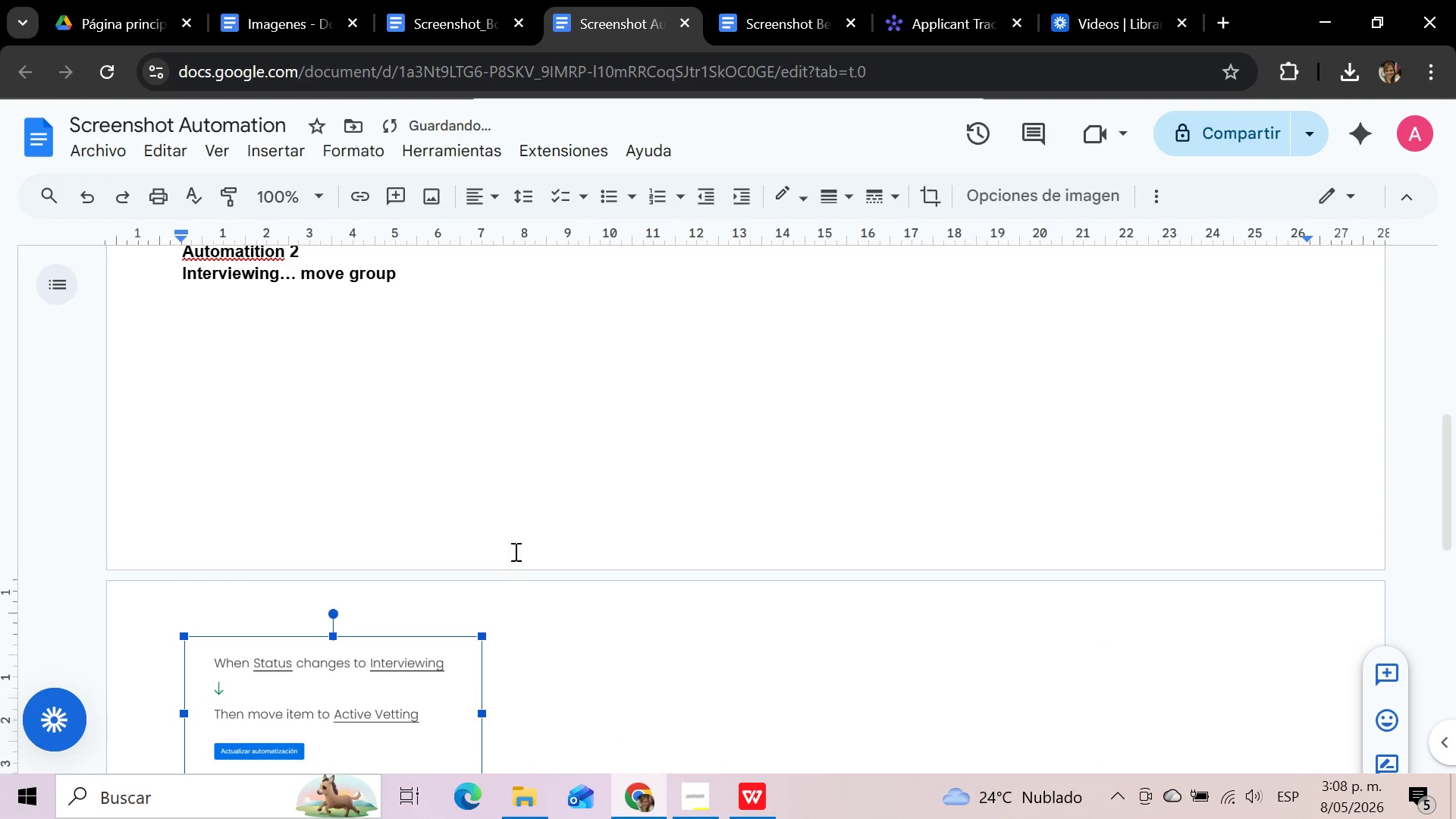 
scroll: coordinate [514, 549], scroll_direction: up, amount: 4.0
 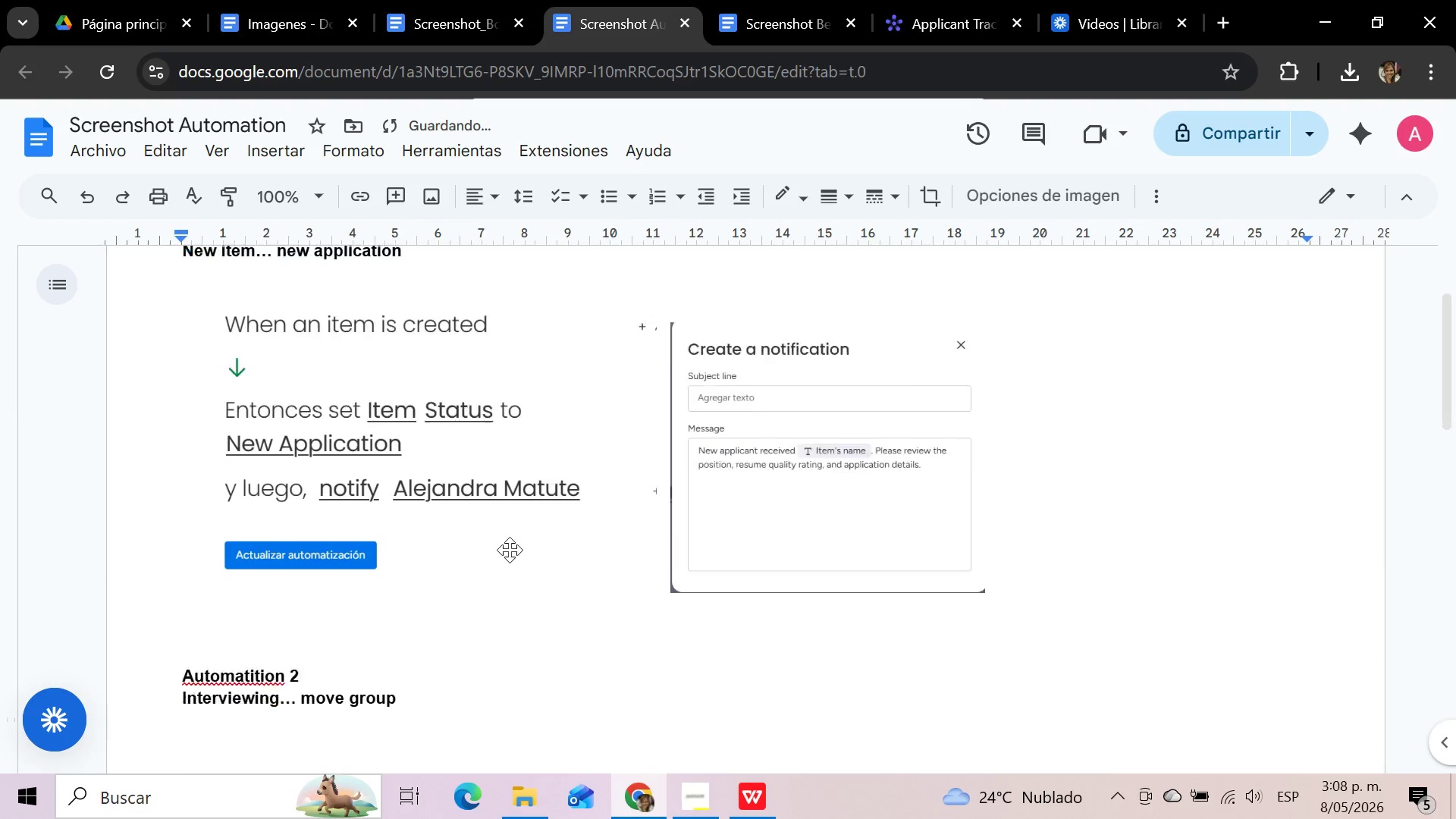 
scroll: coordinate [510, 550], scroll_direction: down, amount: 3.0
 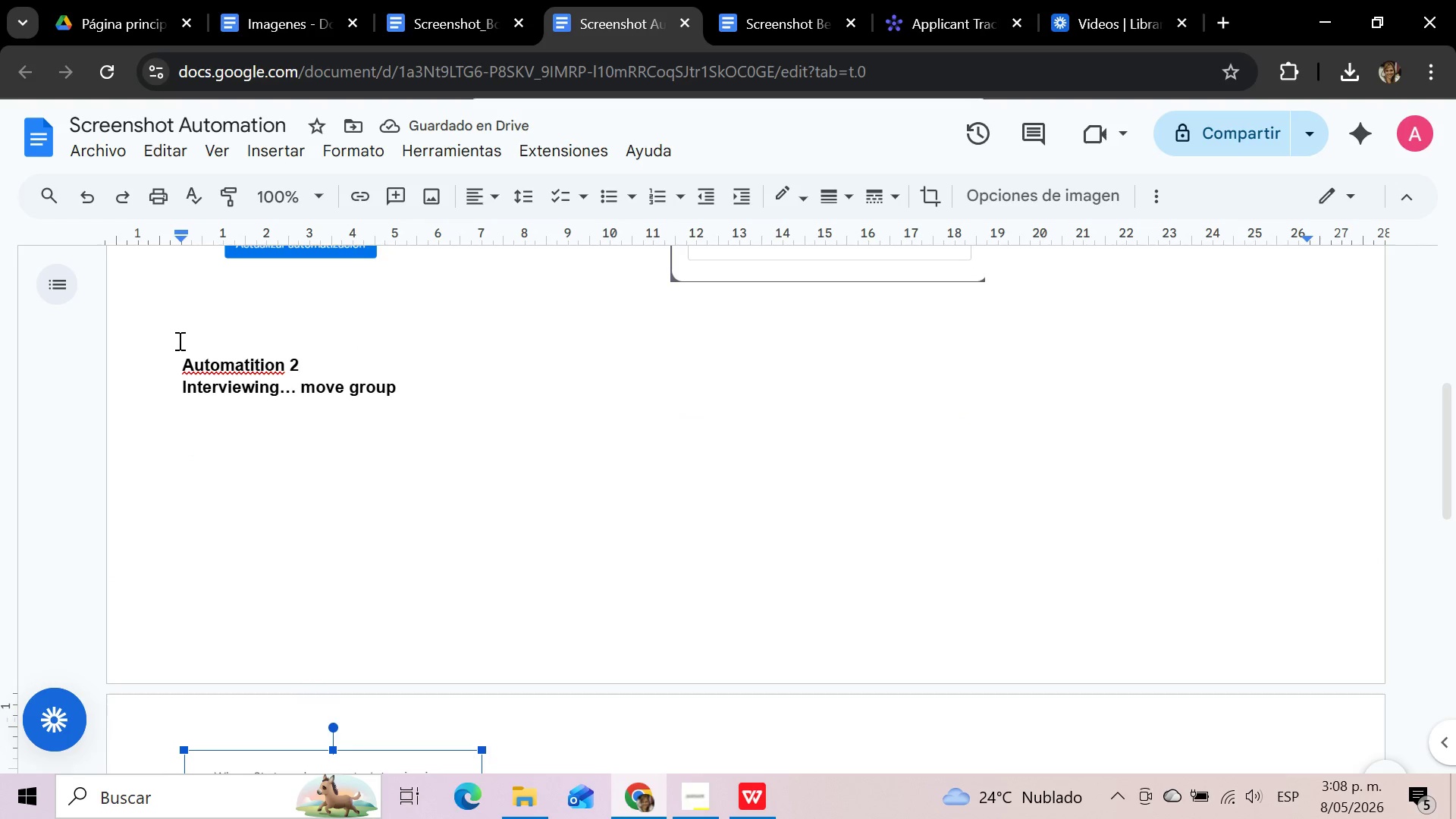 
left_click([174, 362])
 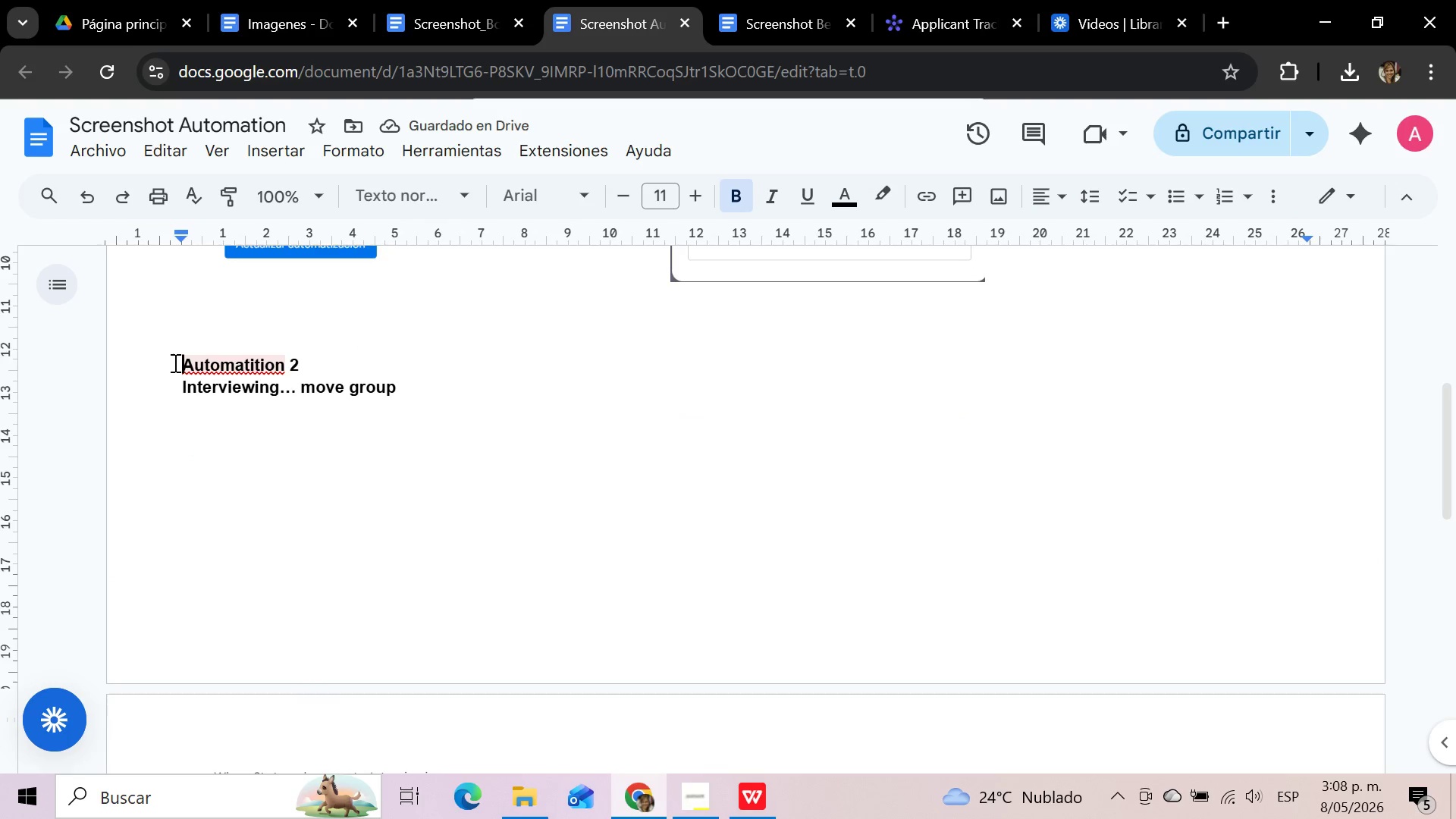 
key(Backspace)
 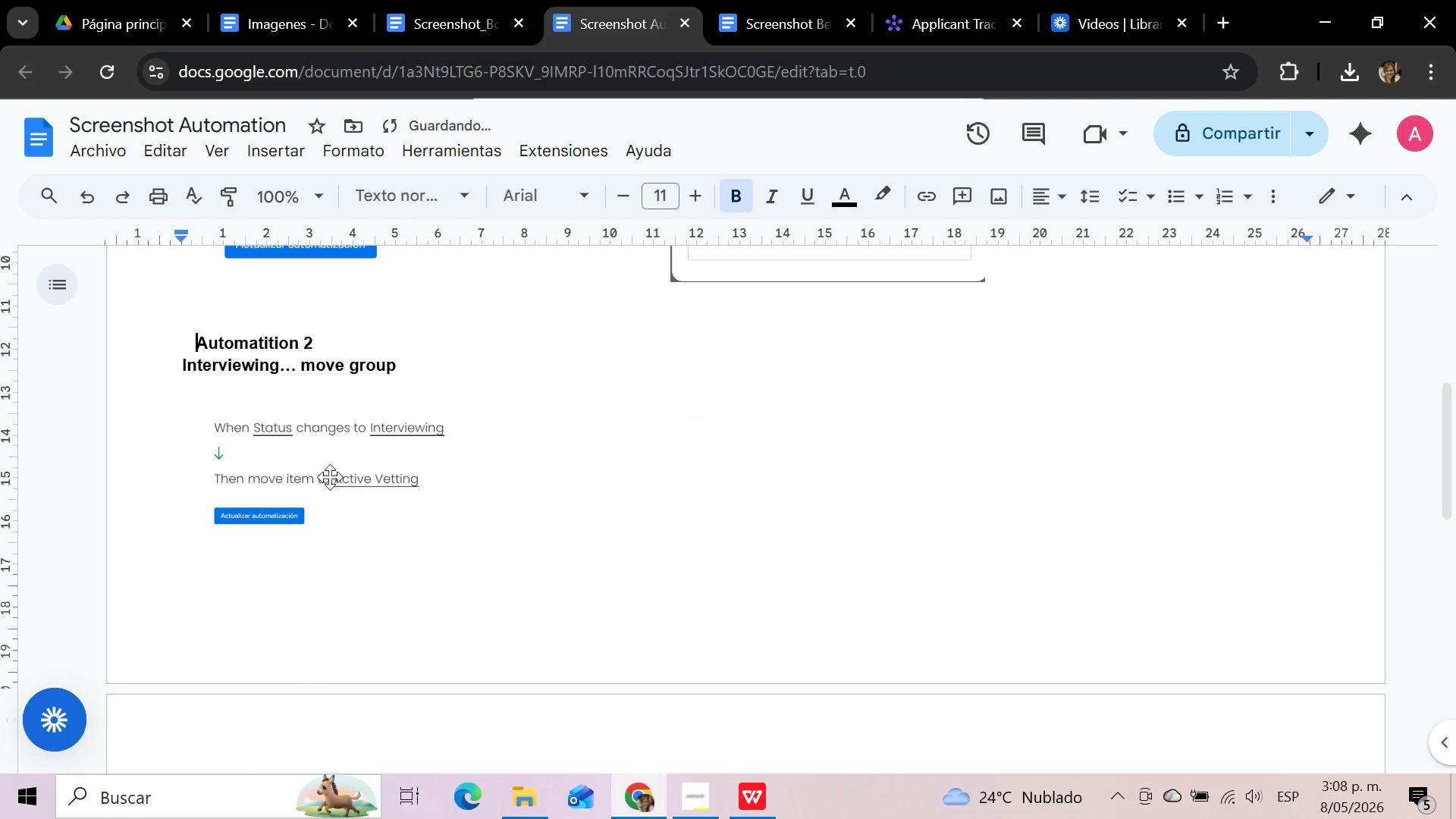 
left_click([344, 502])
 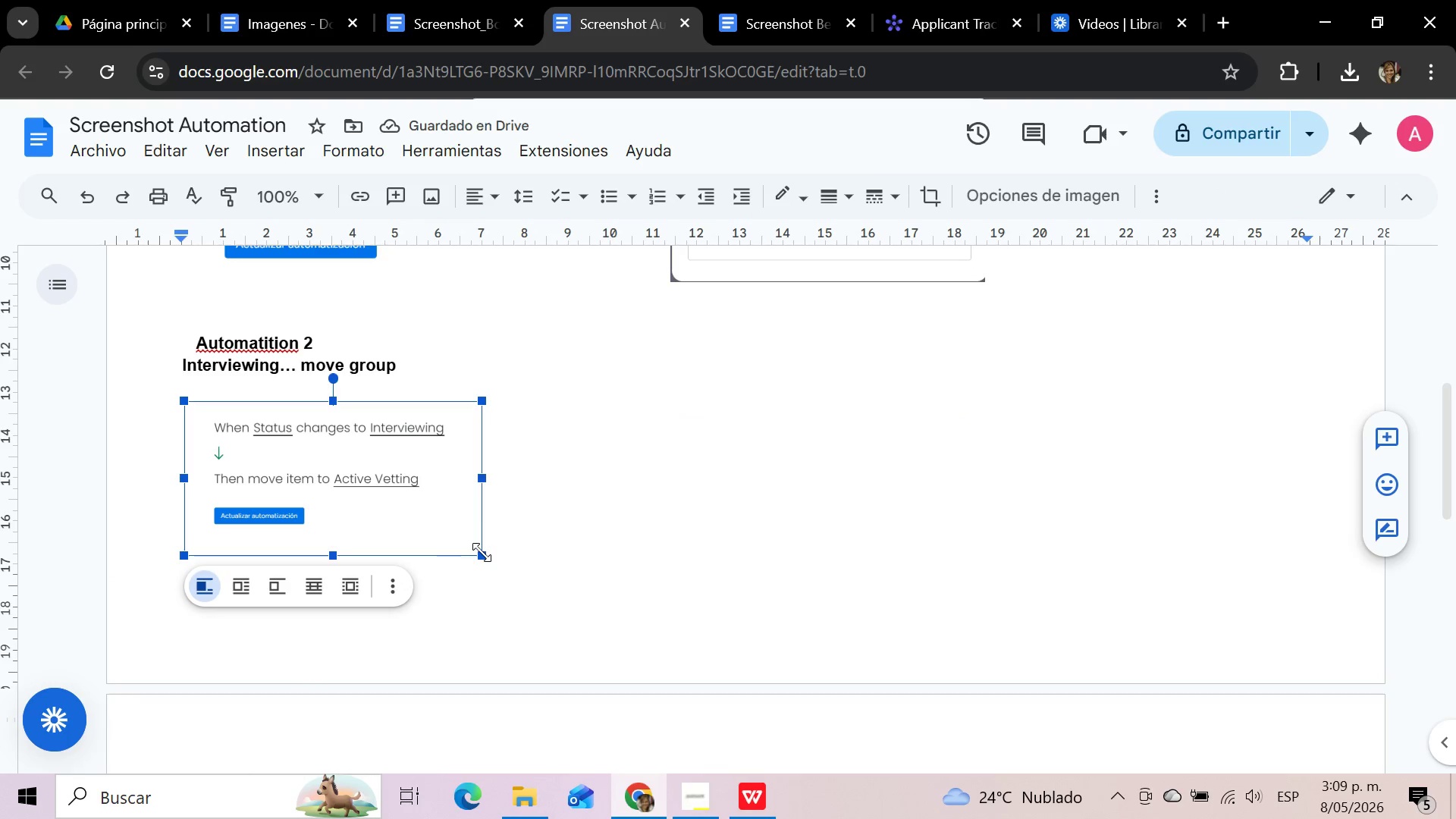 
left_click_drag(start_coordinate=[483, 552], to_coordinate=[495, 567])
 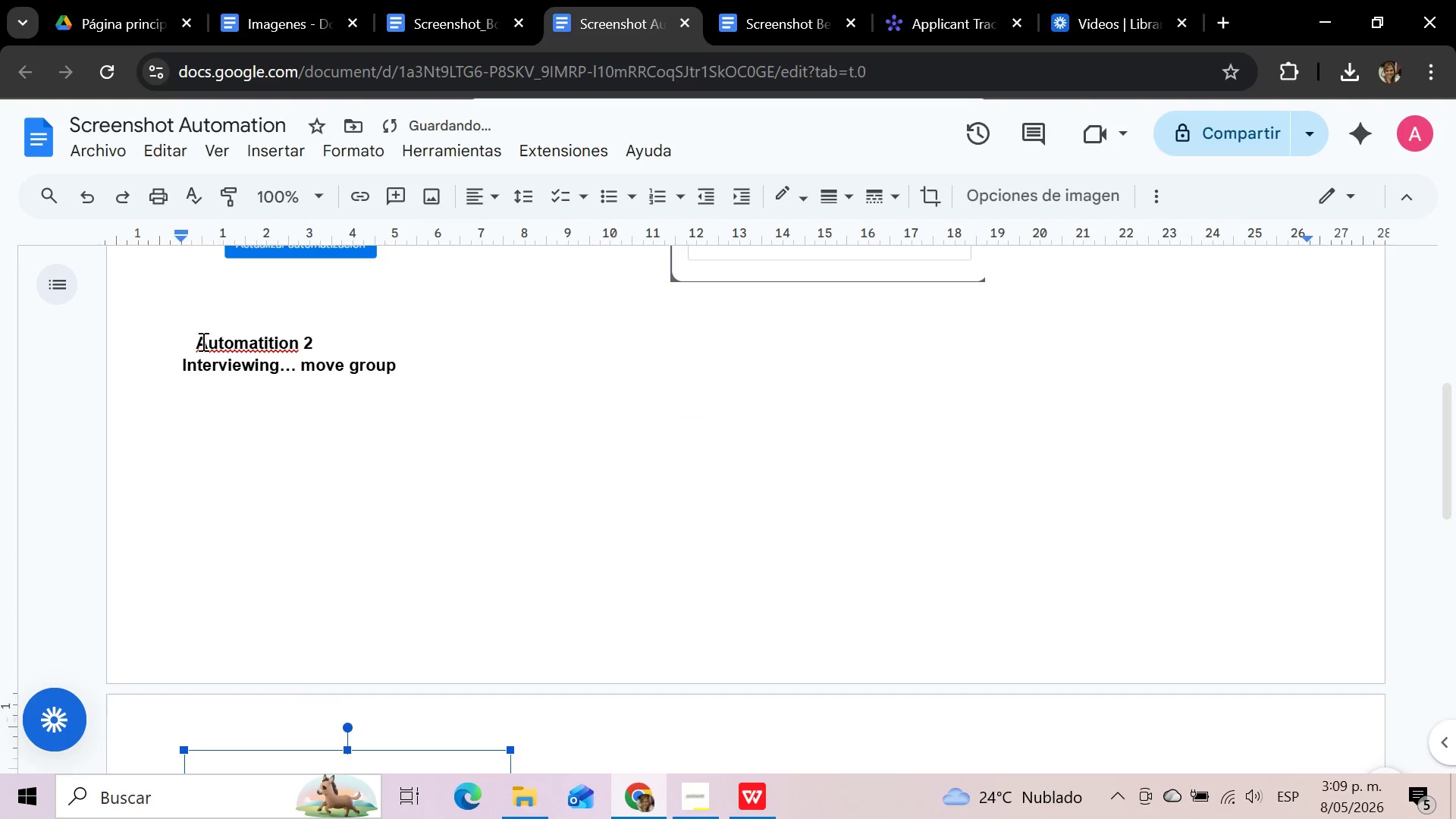 
left_click([190, 337])
 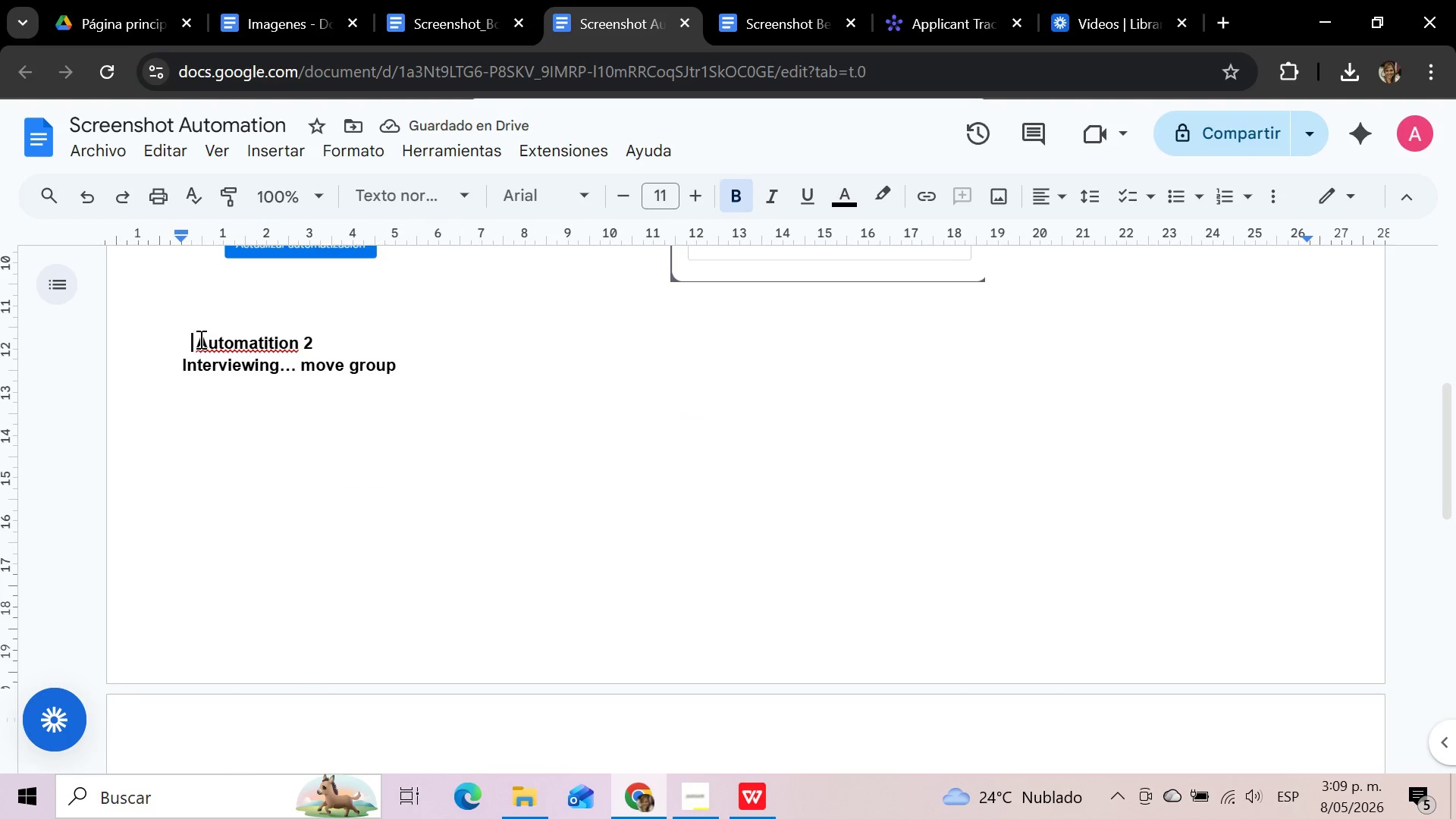 
left_click([199, 339])
 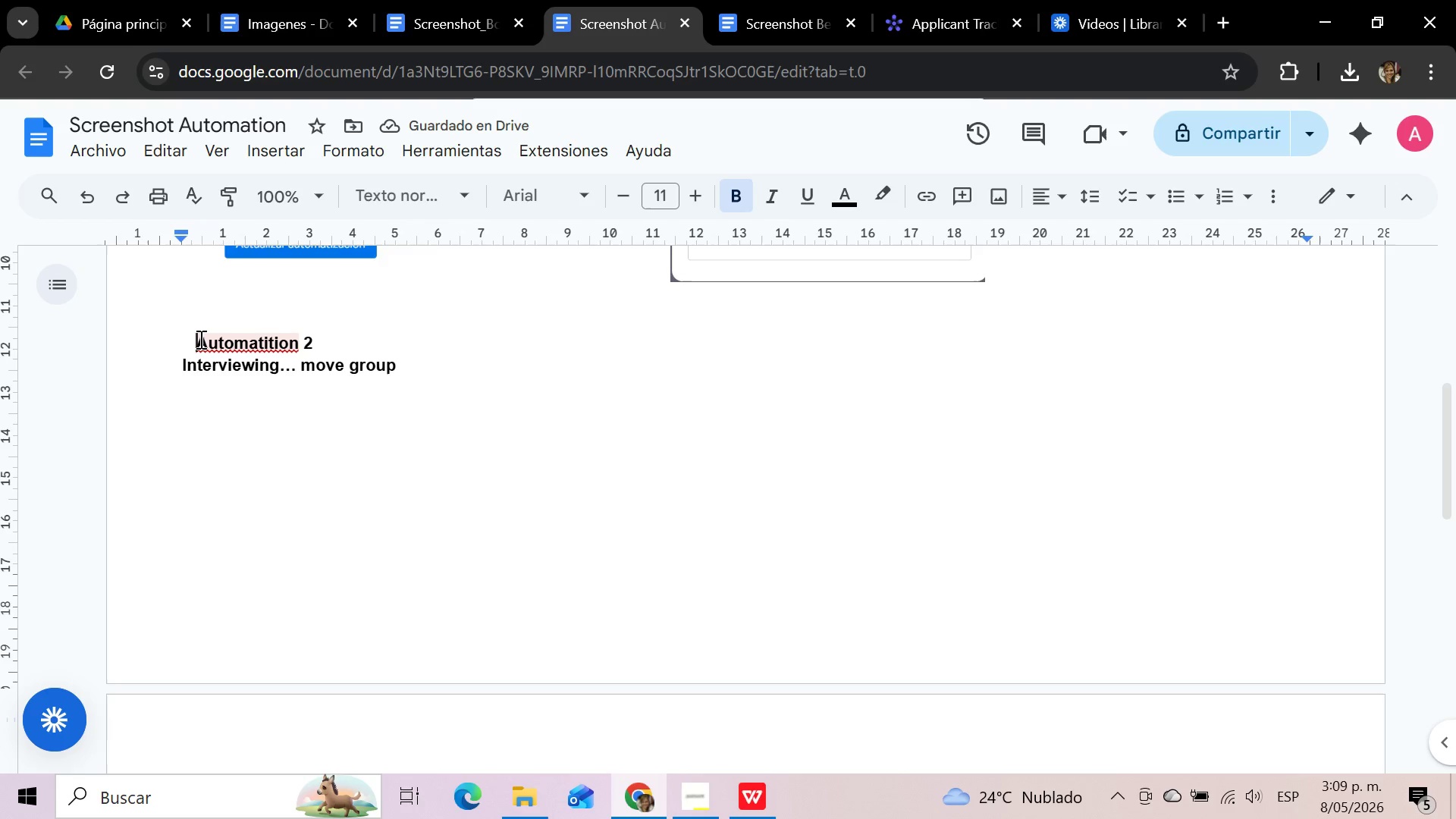 
key(Backspace)
 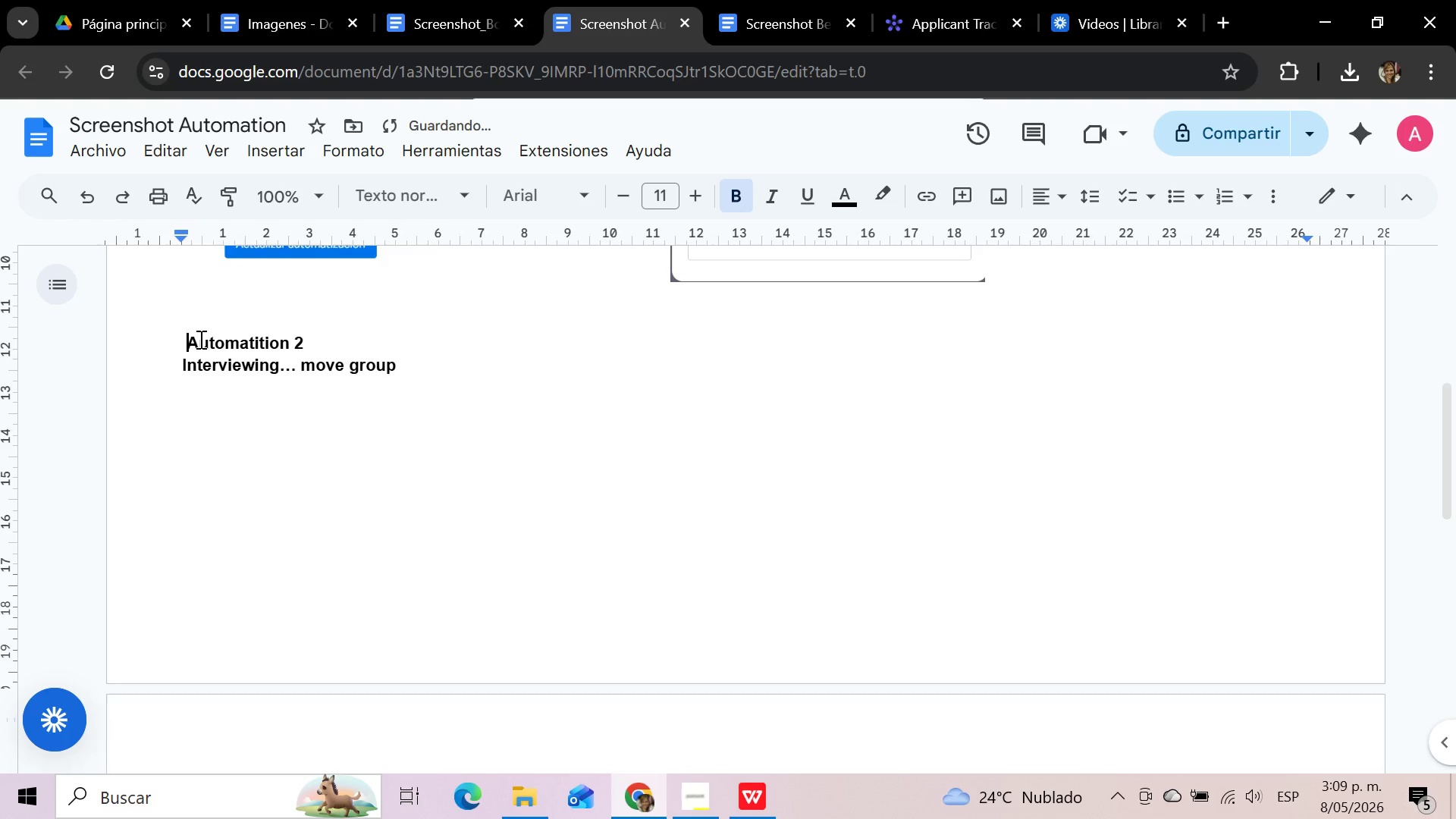 
key(Backspace)
 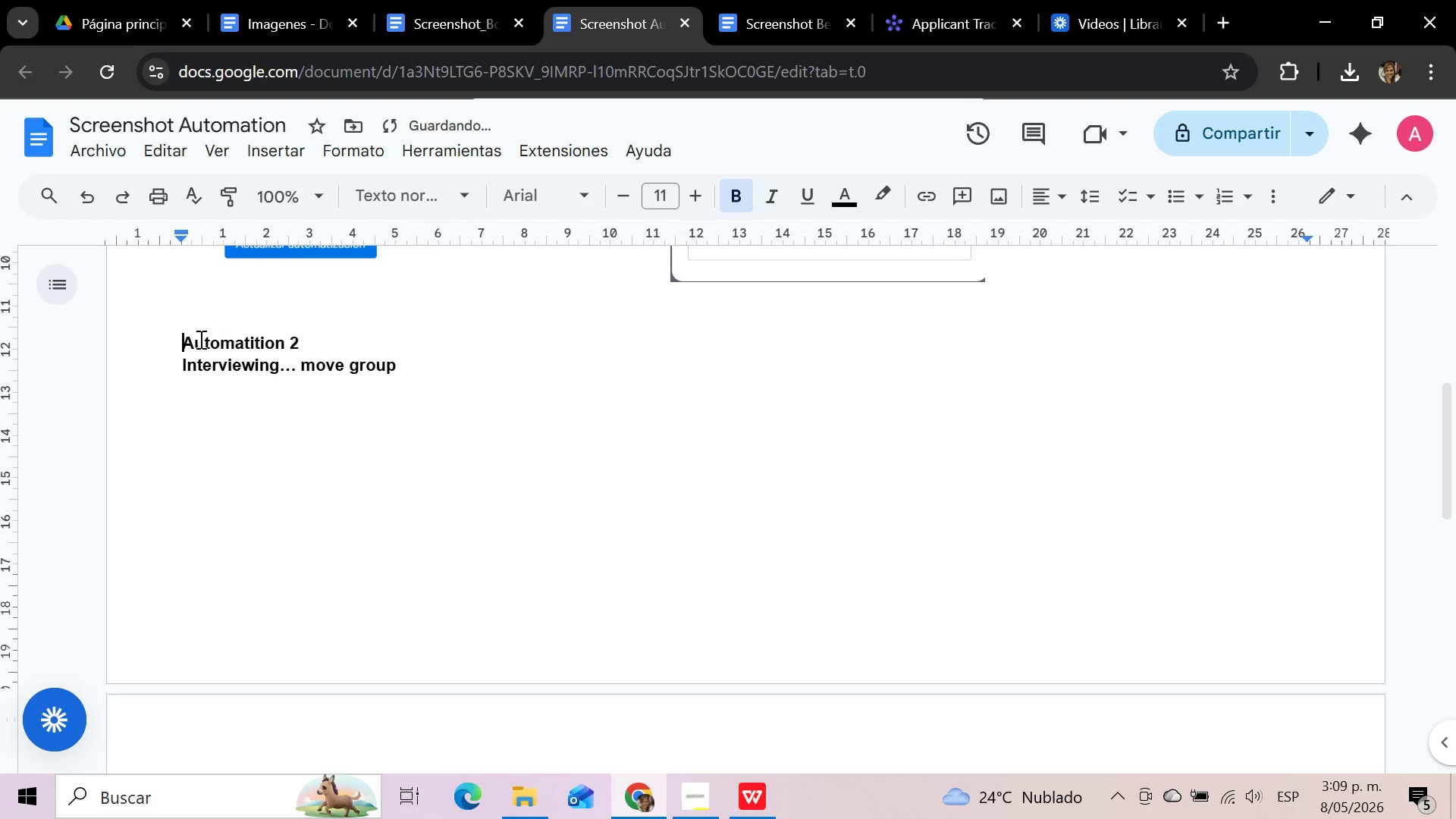 
key(Backspace)
 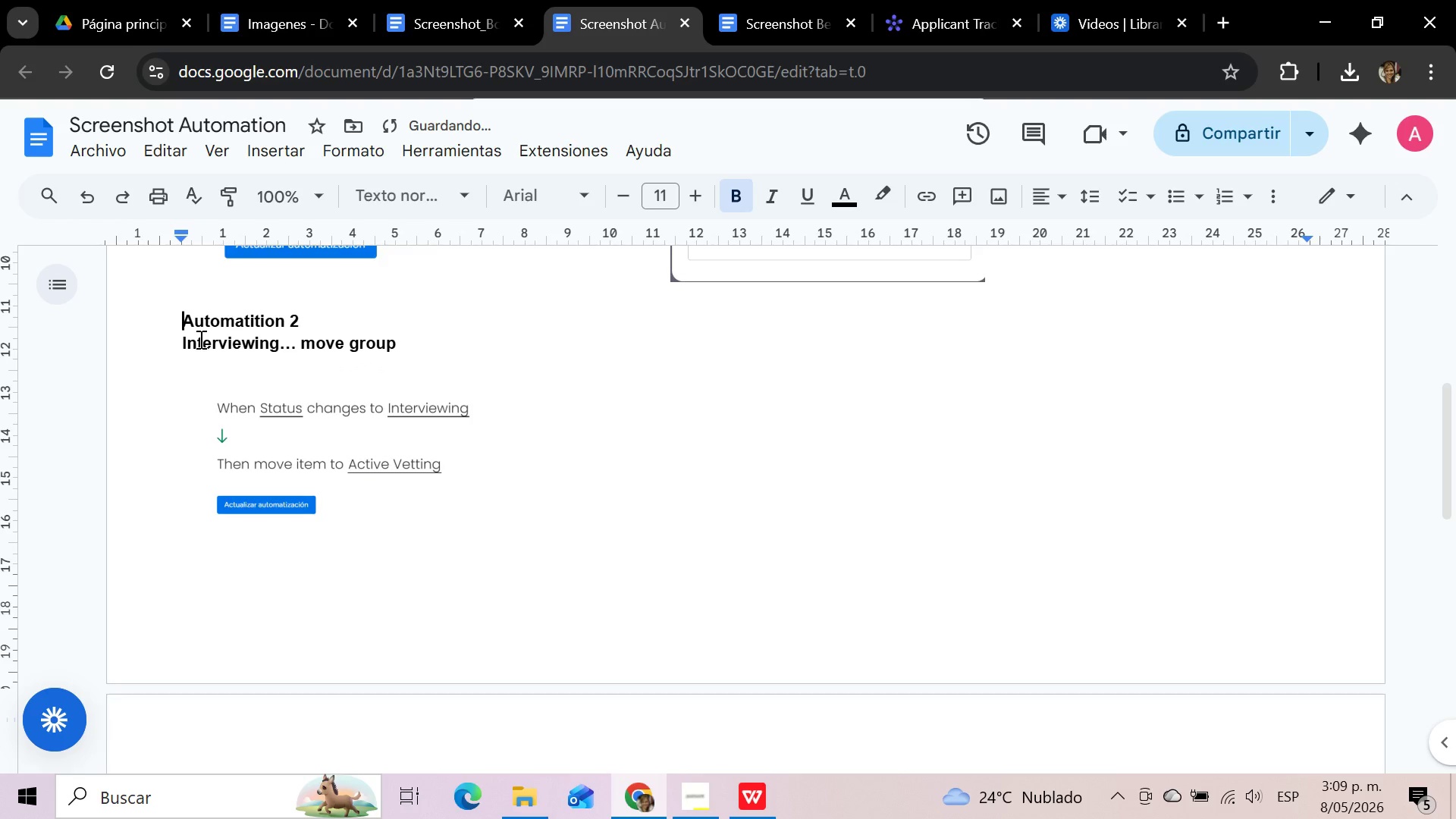 
key(Backspace)
 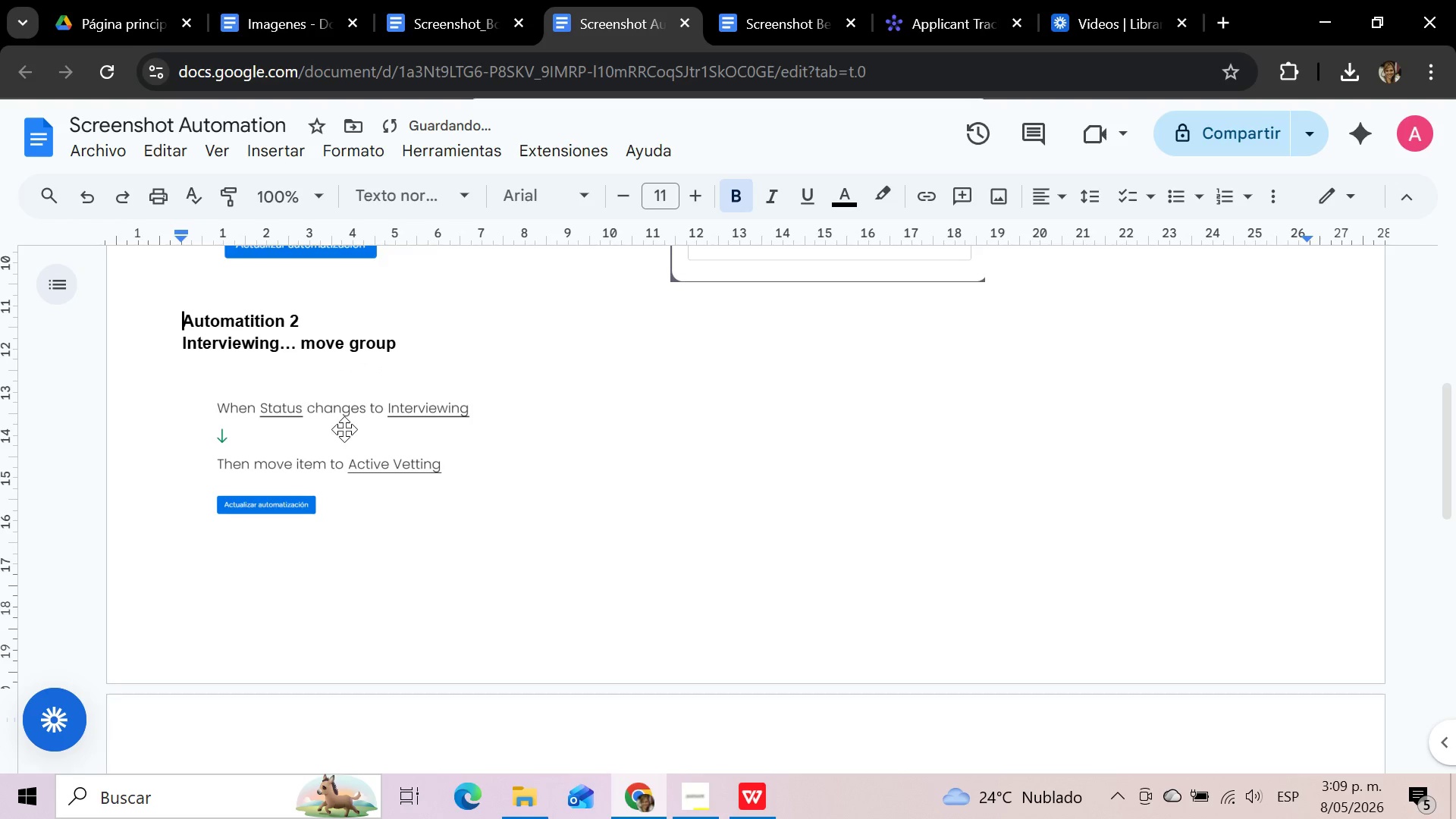 
left_click([344, 429])
 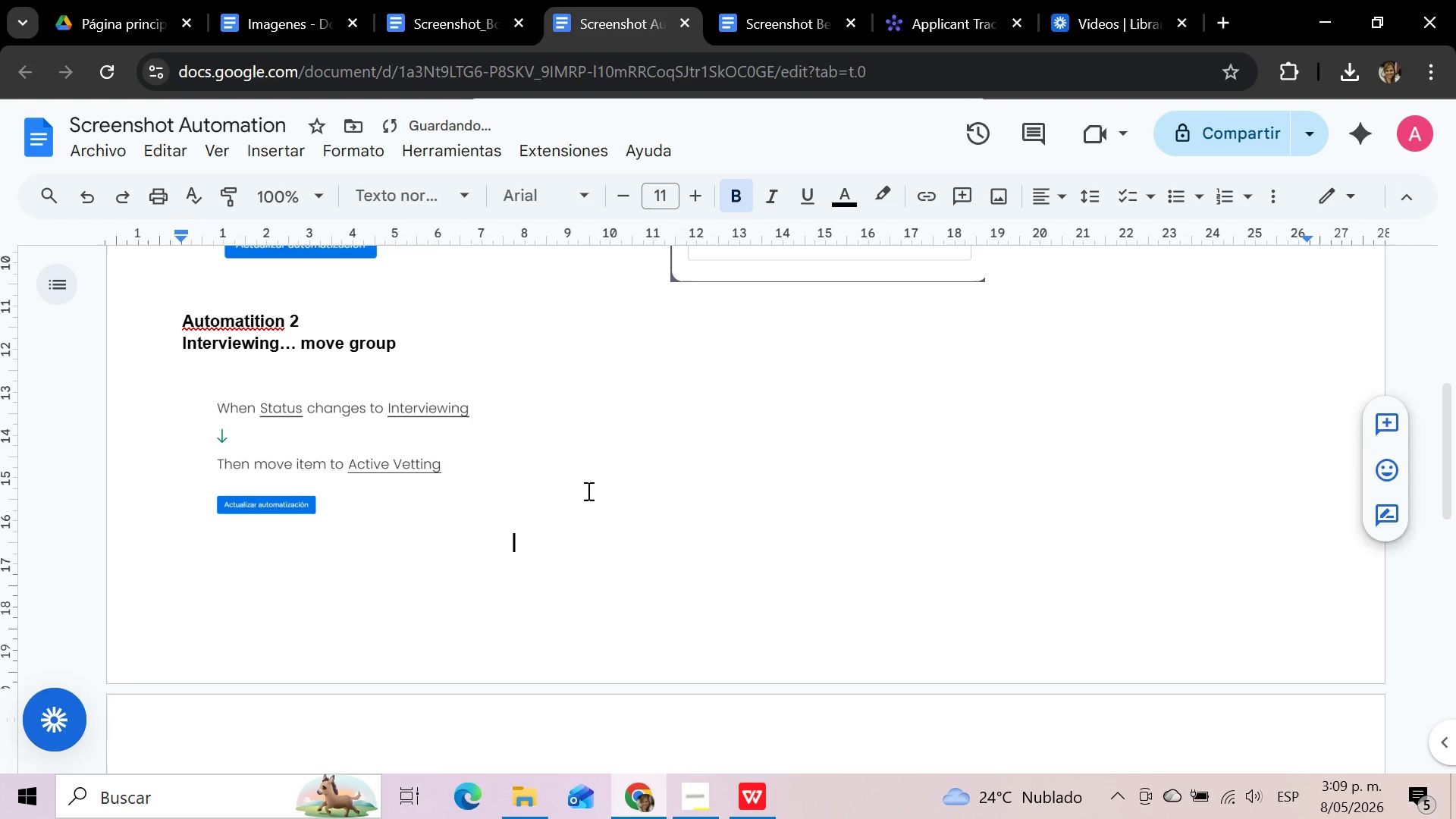 
left_click([587, 491])
 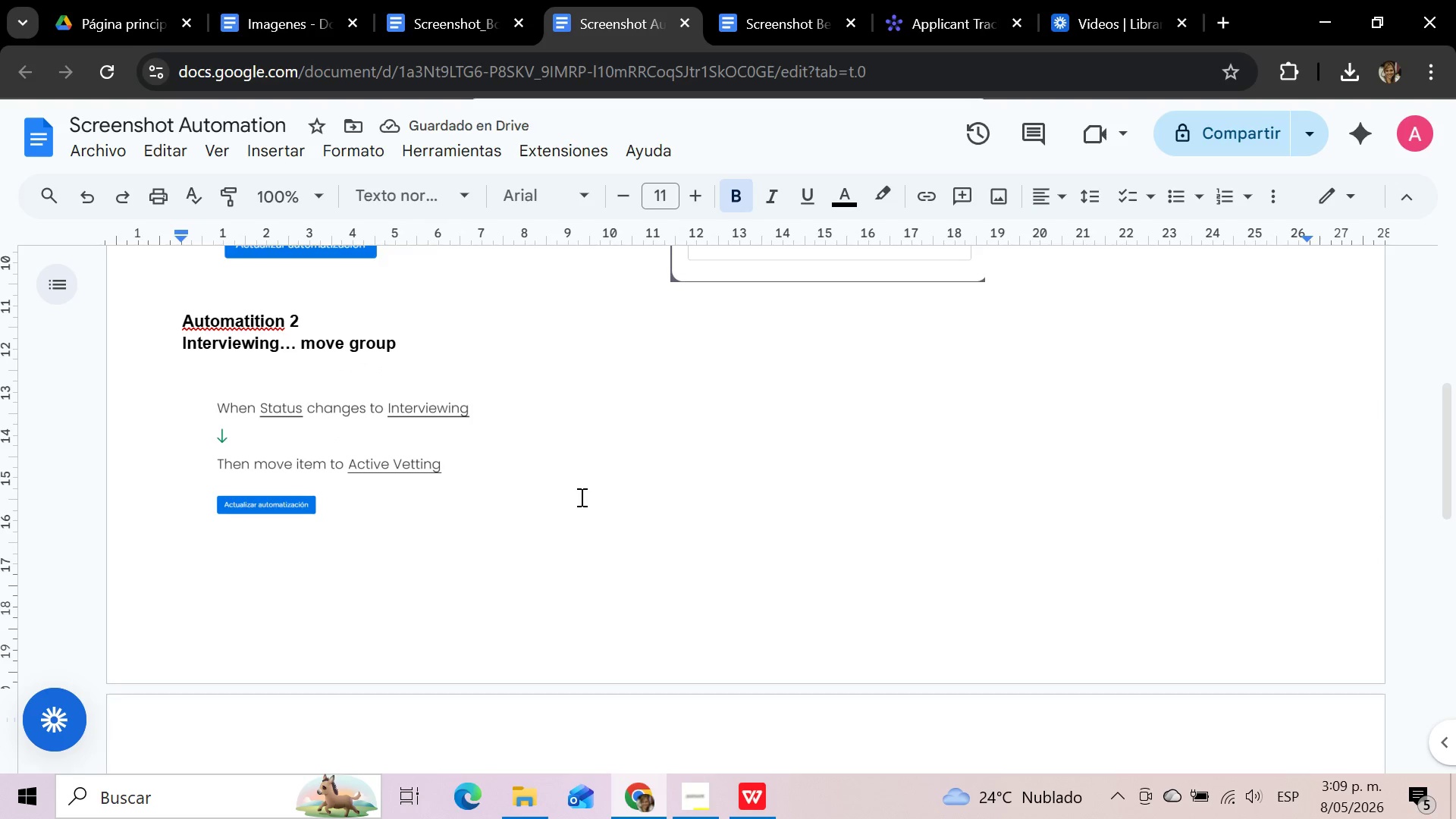 
key(Enter)
 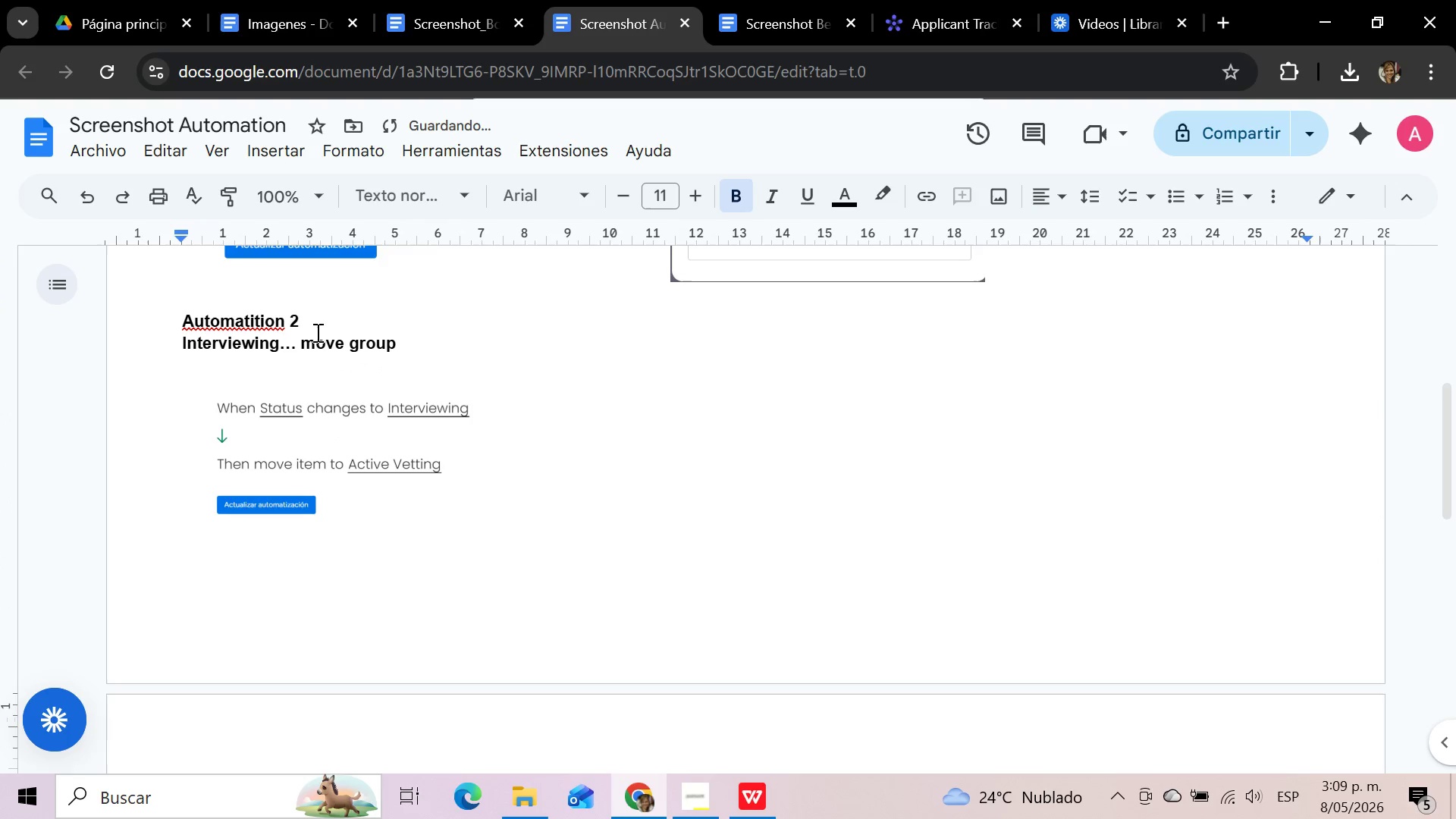 
scroll: coordinate [322, 391], scroll_direction: down, amount: 3.0
 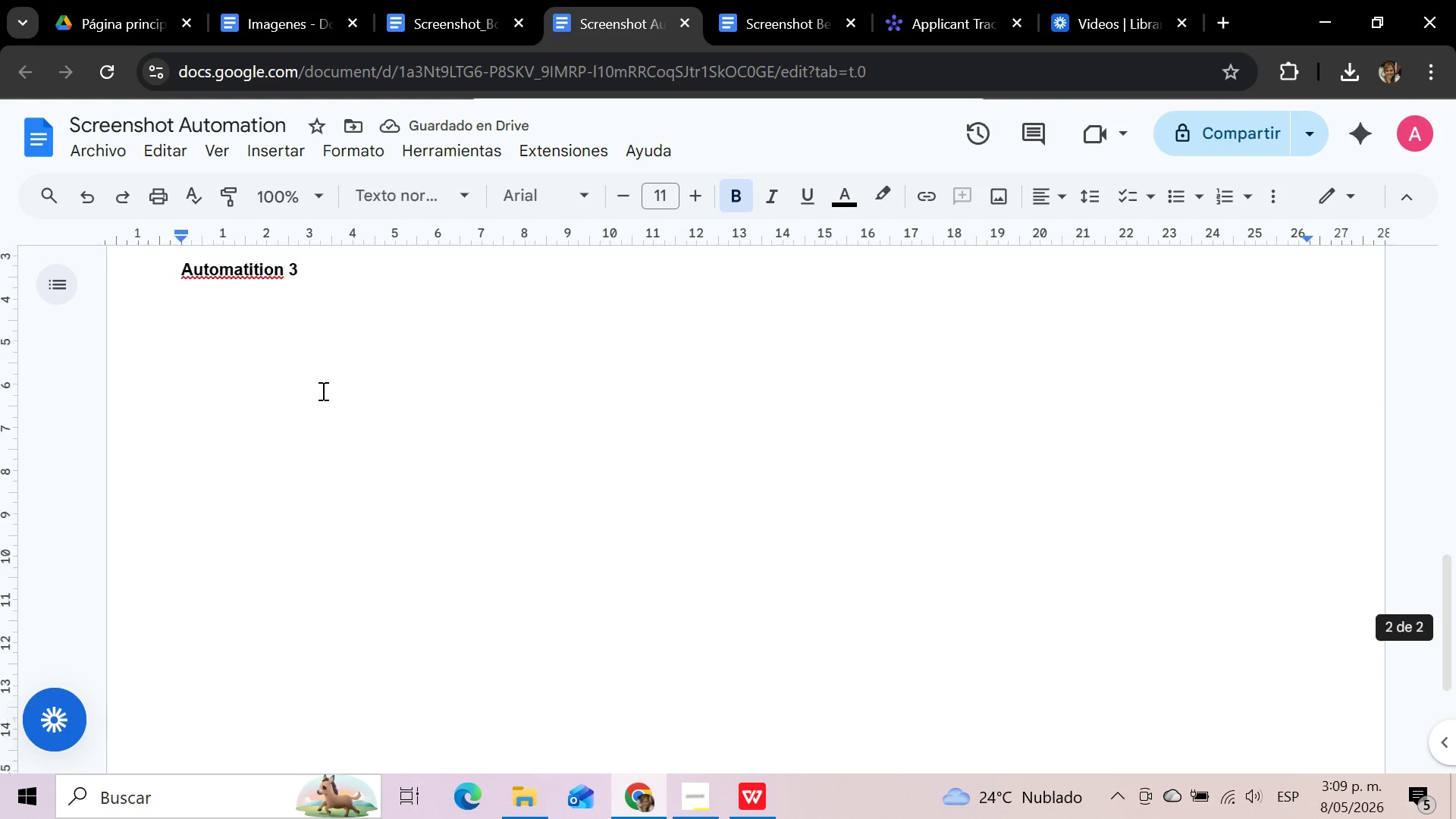 
scroll: coordinate [322, 391], scroll_direction: up, amount: 2.0
 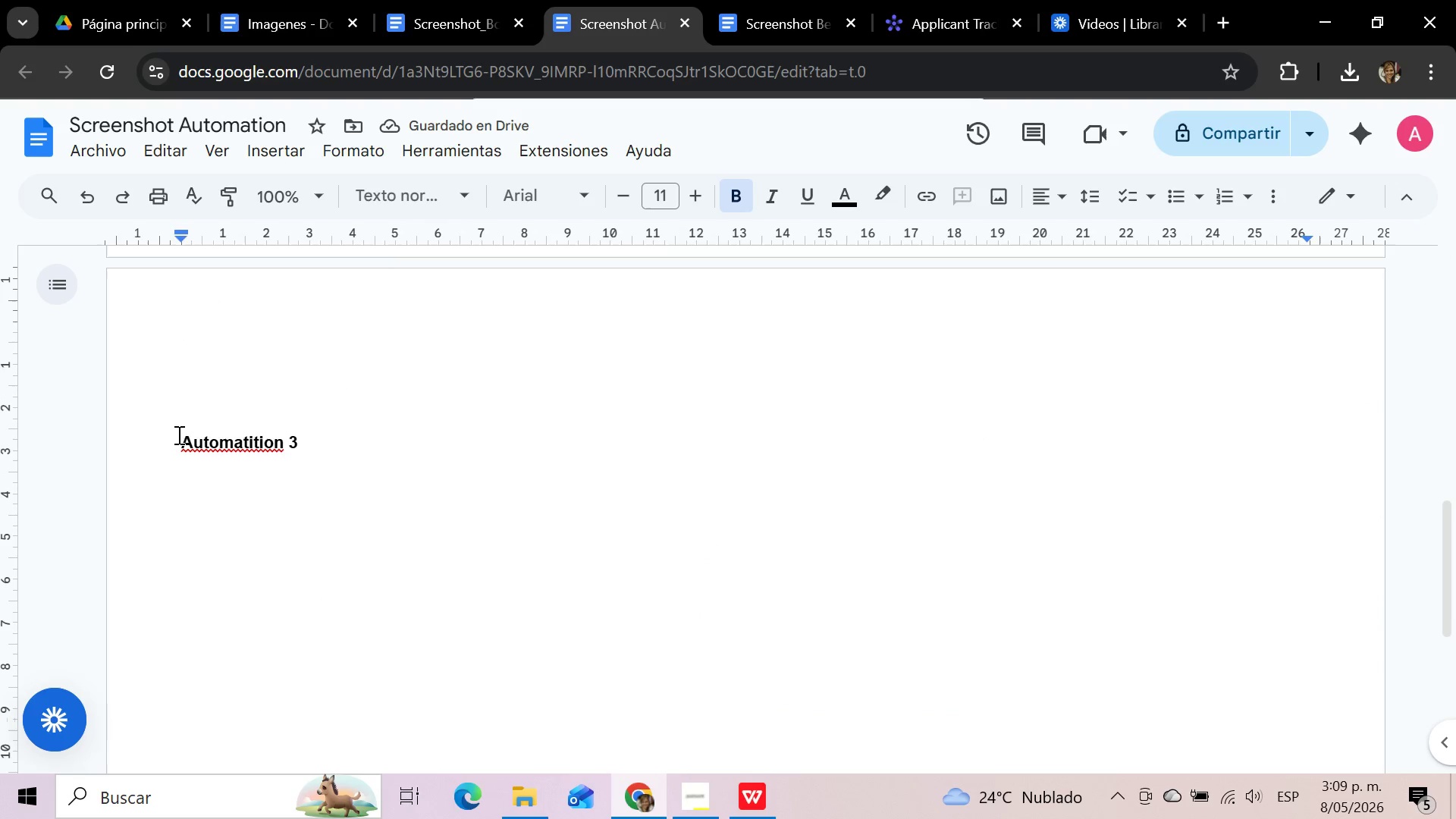 
left_click([177, 435])
 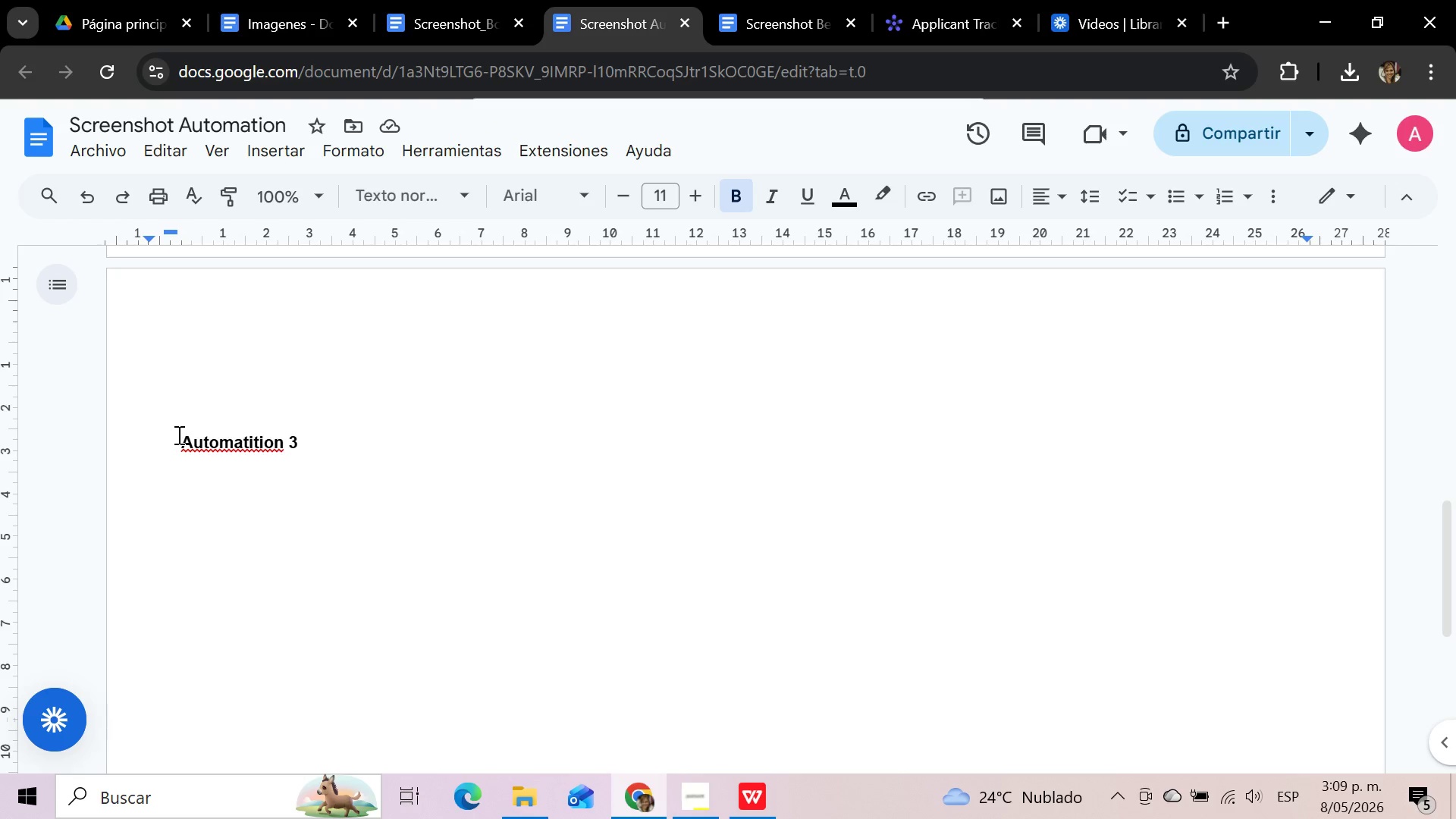 
key(Backspace)
 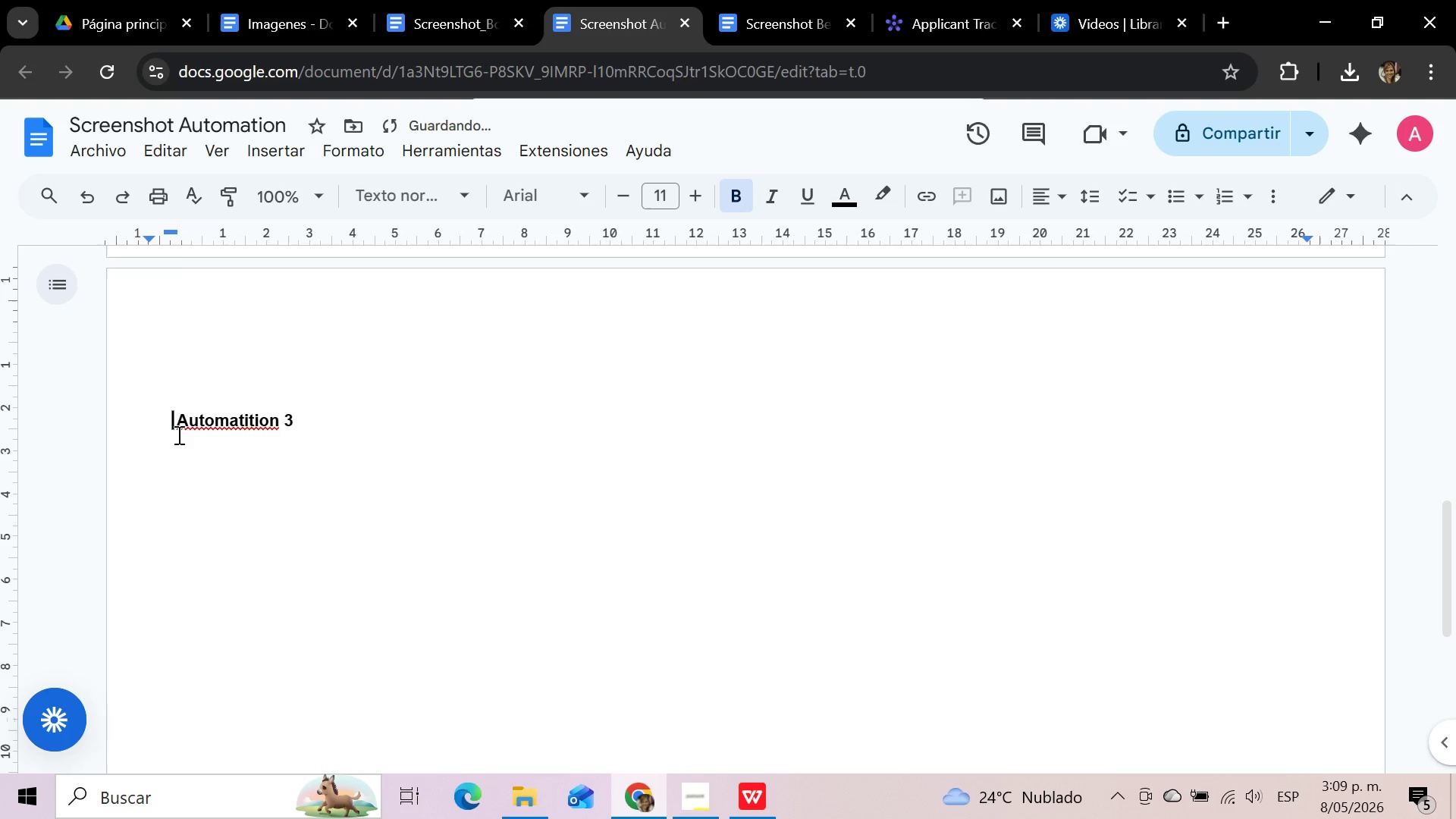 
key(Backspace)
 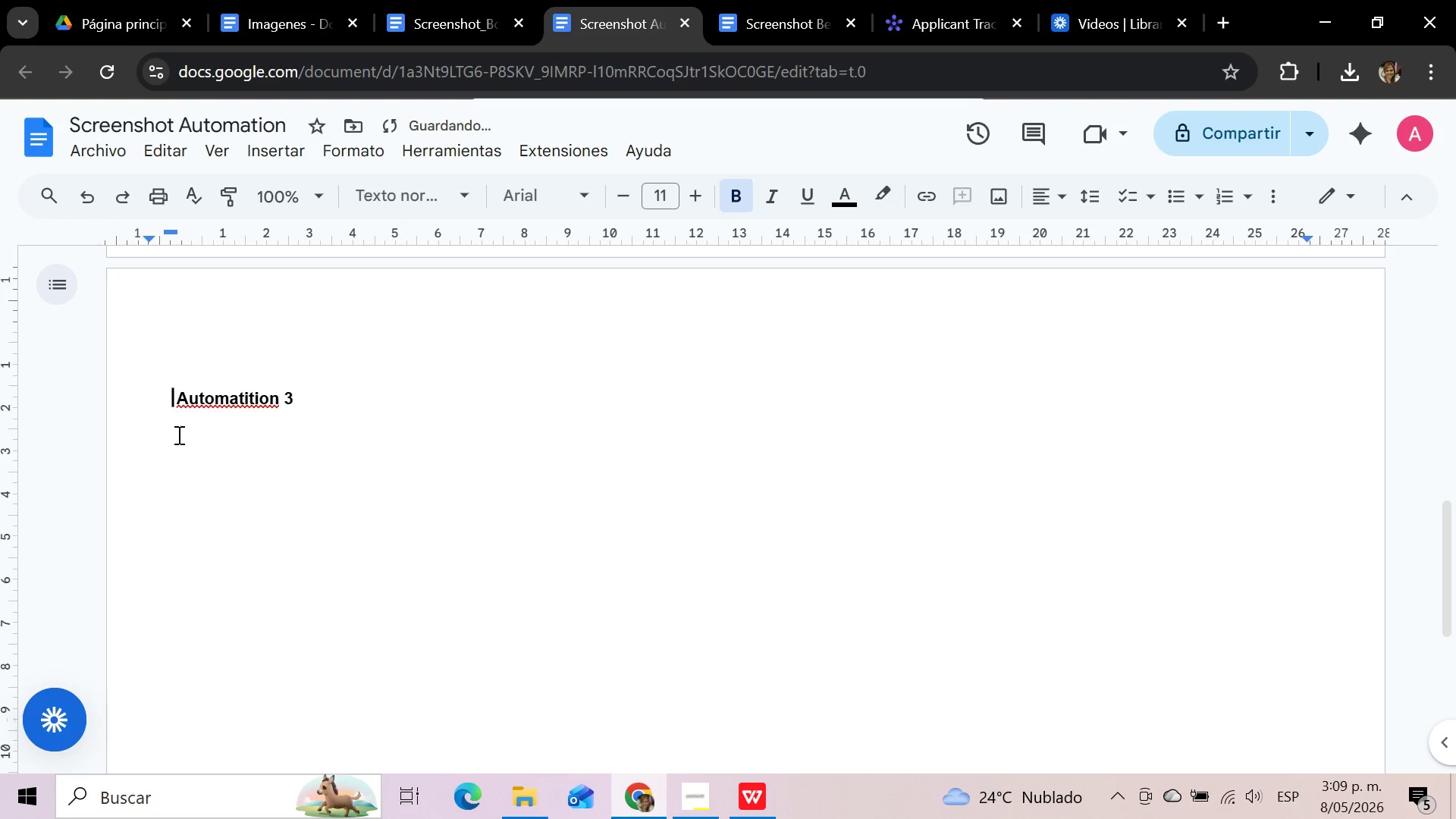 
key(Backspace)
 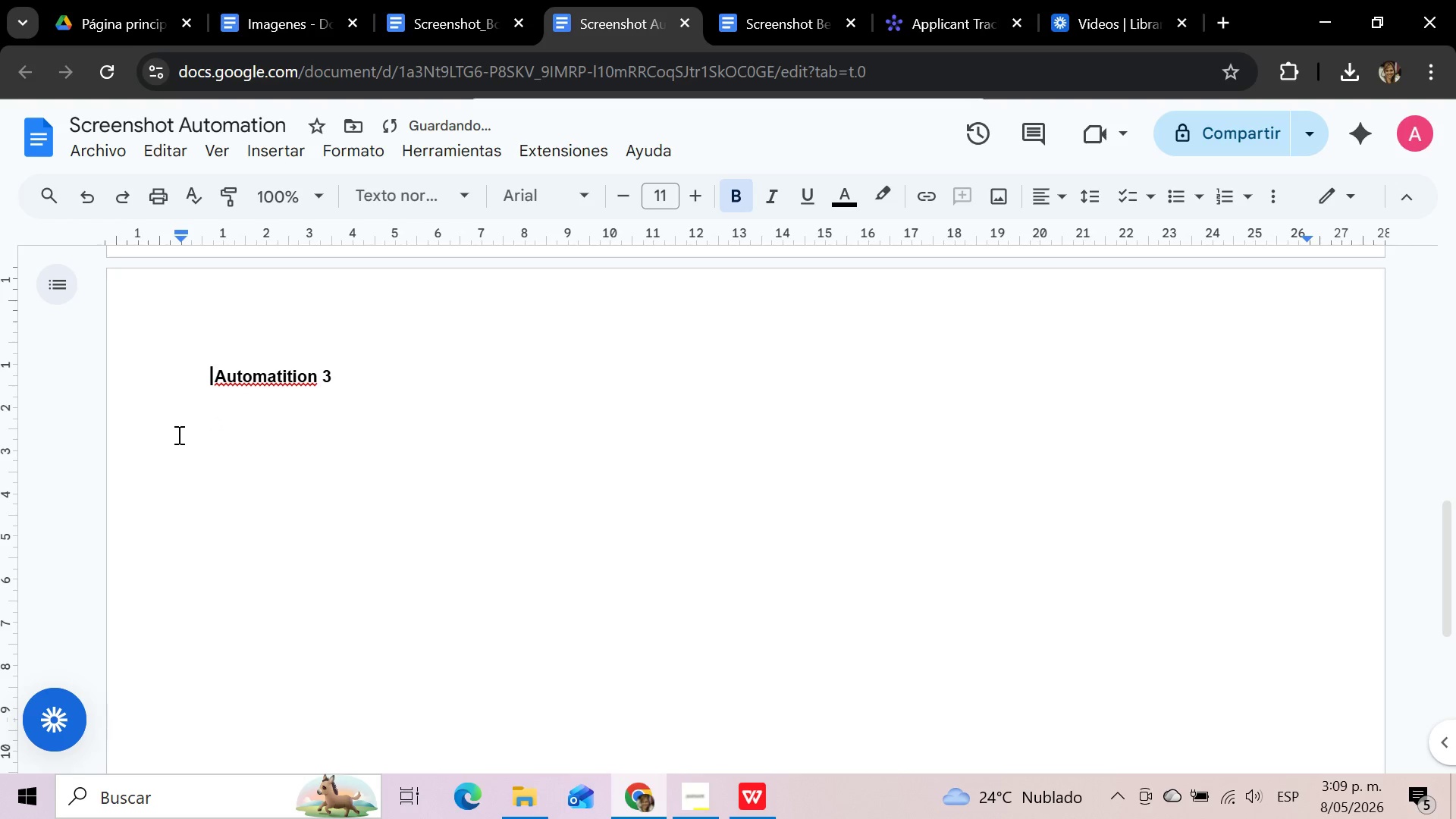 
key(Backspace)
 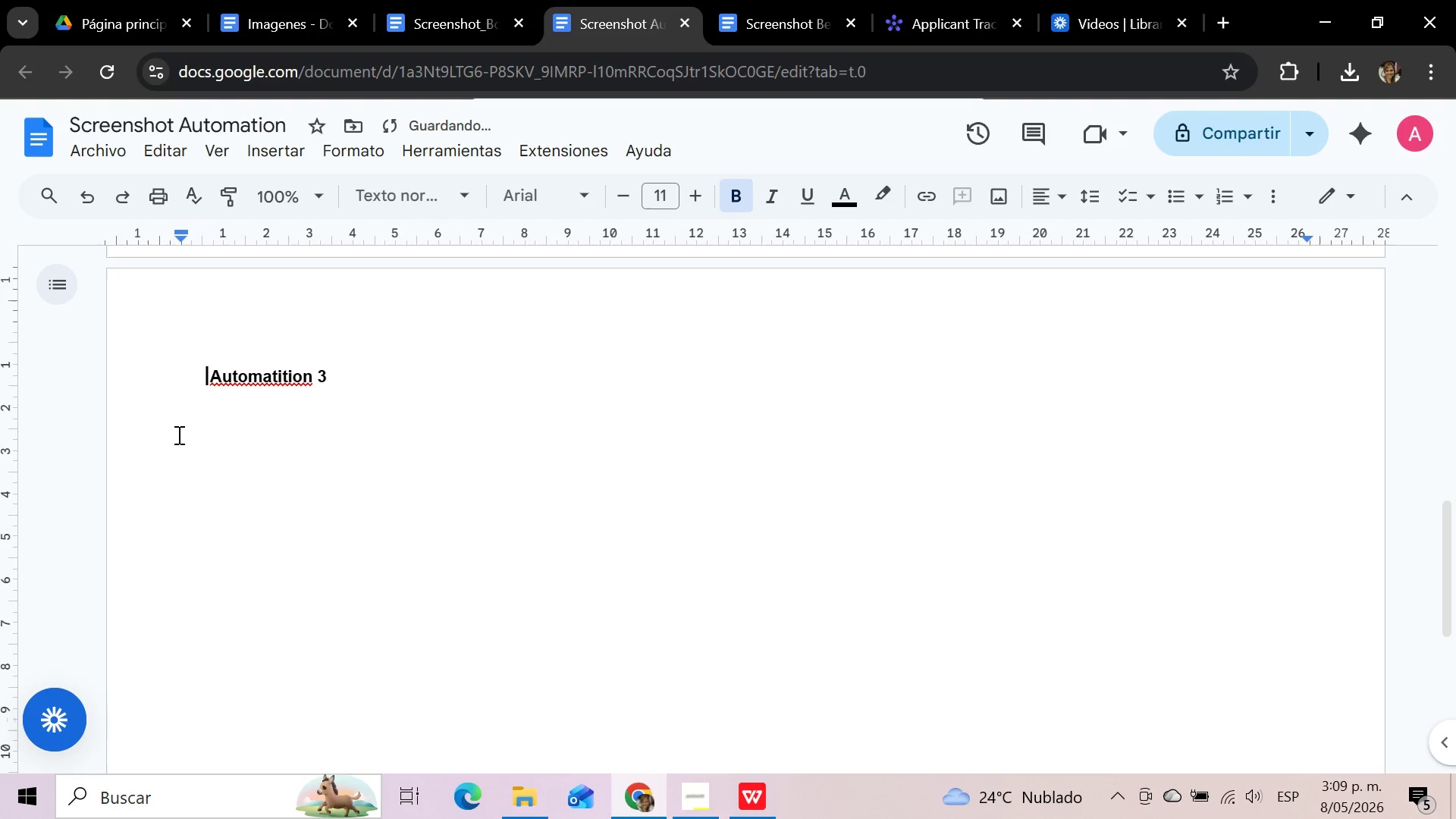 
key(Backspace)
 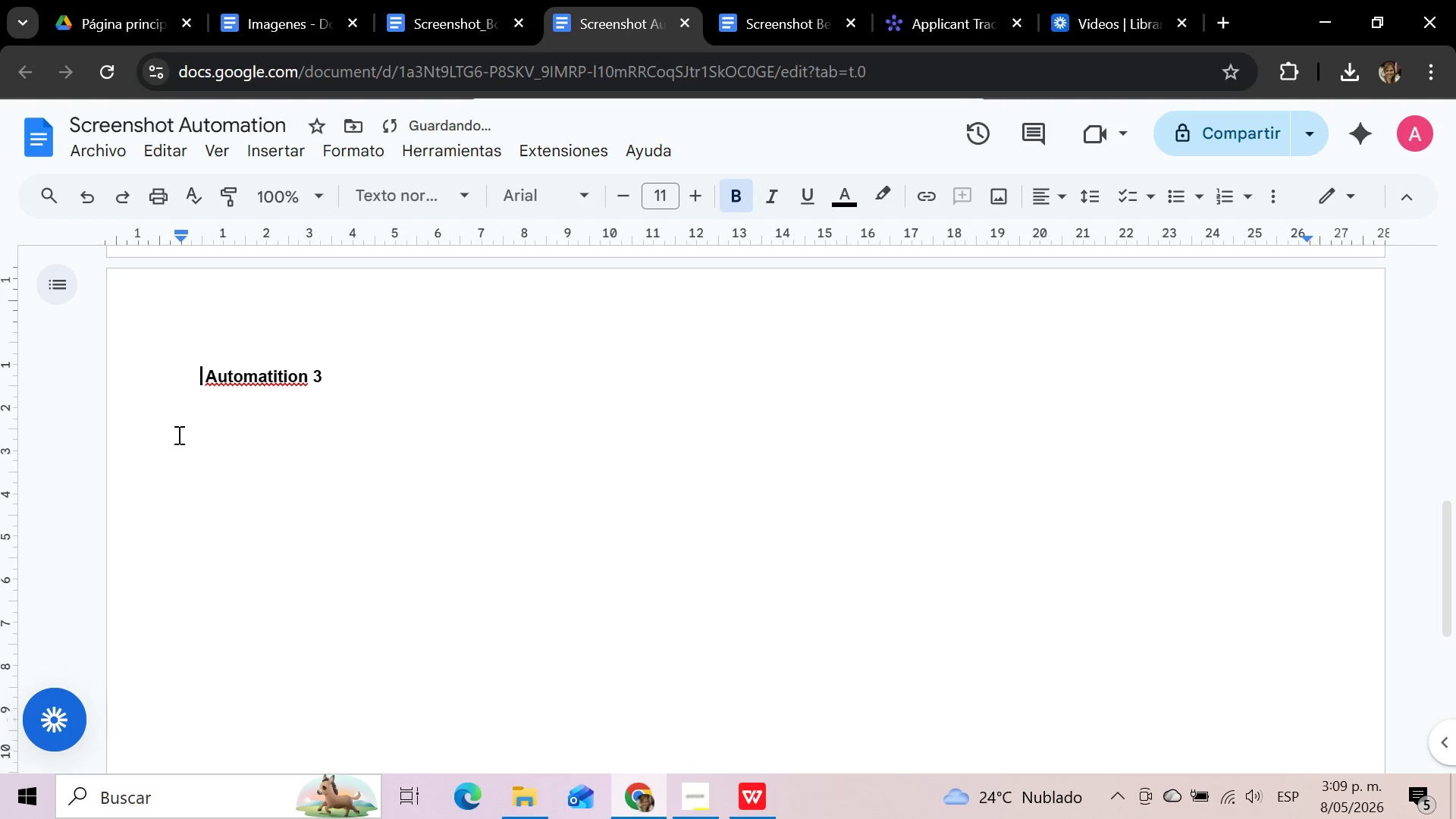 
key(Backspace)
 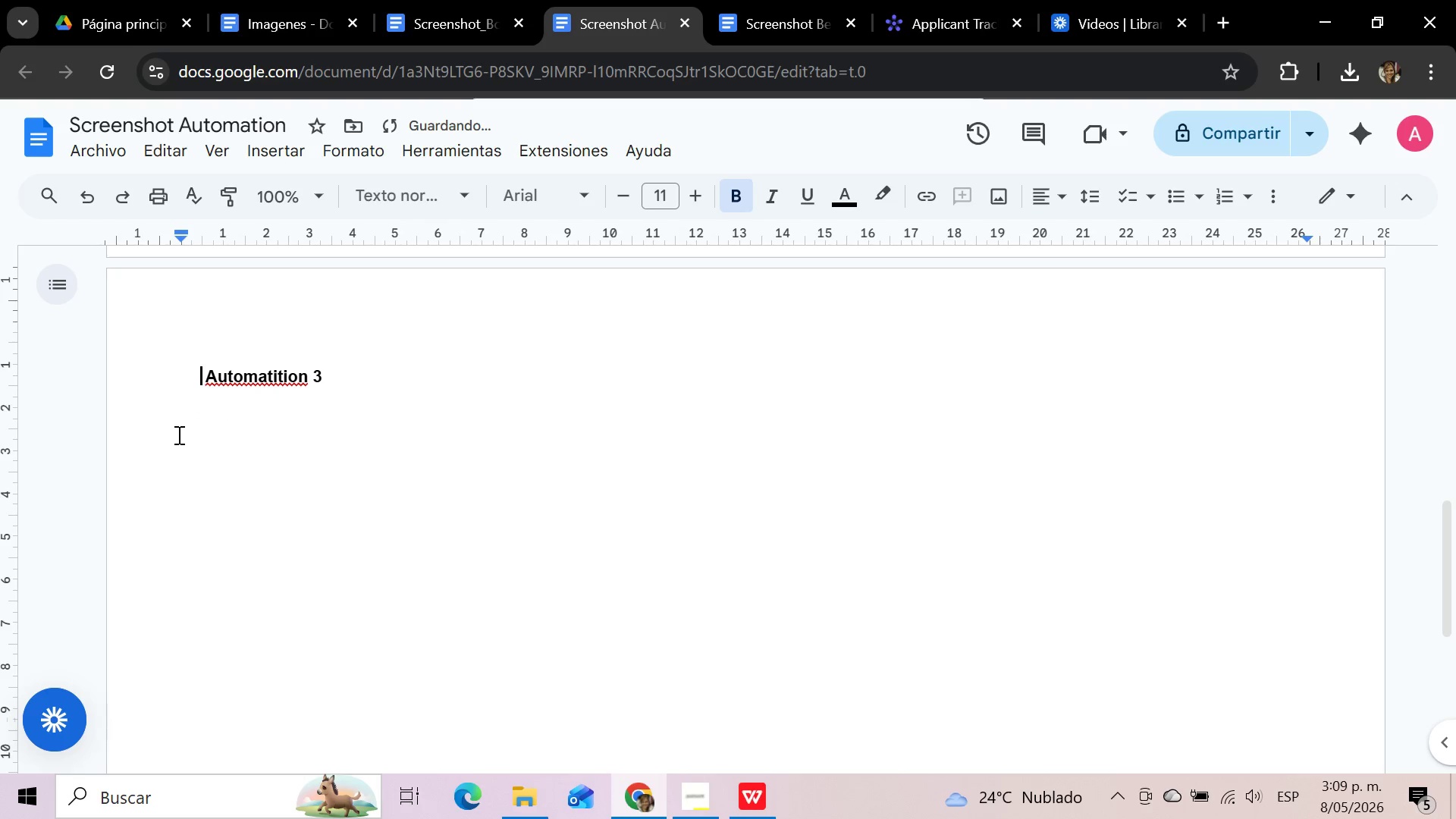 
key(Backspace)
 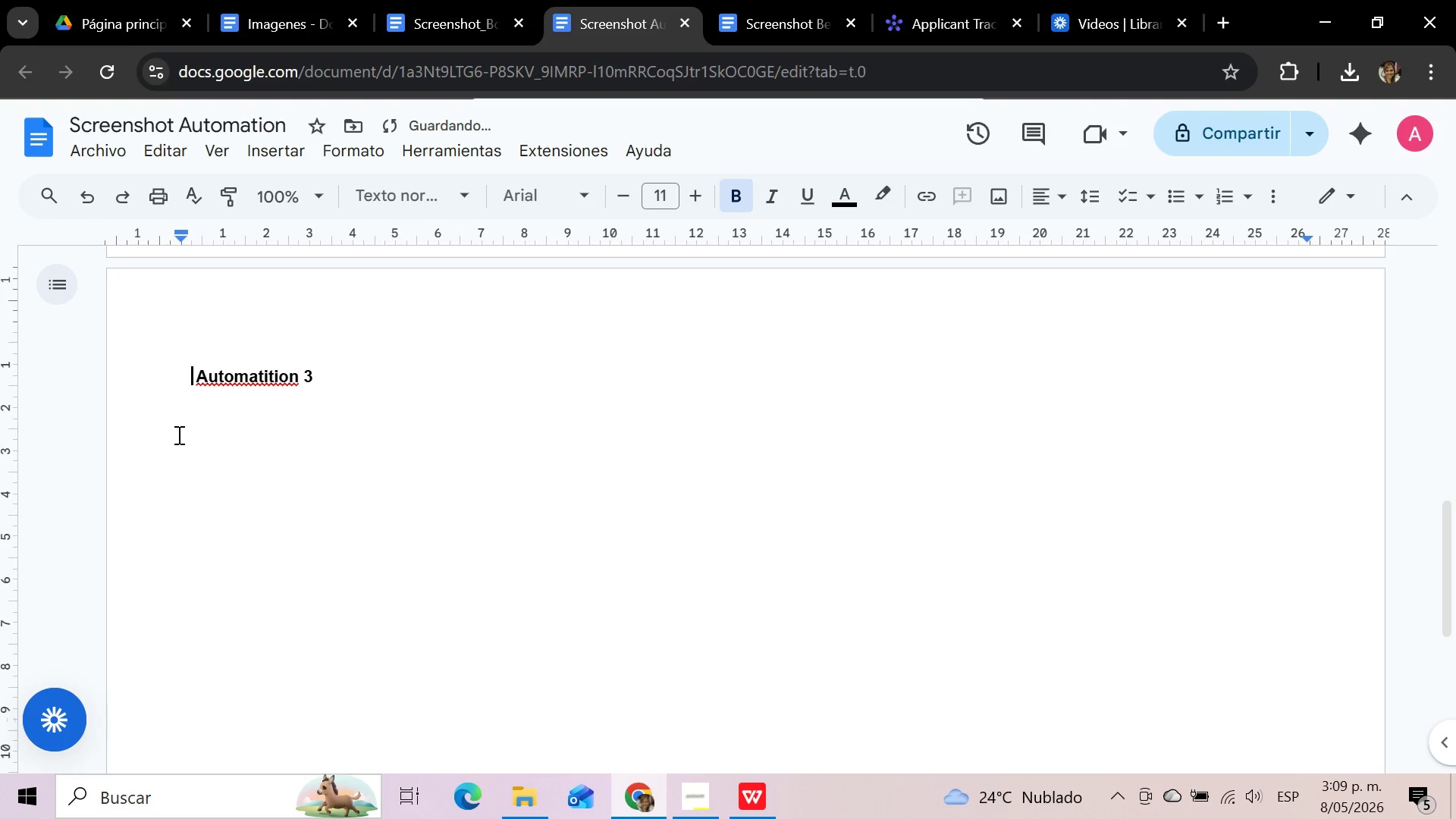 
key(Backspace)
 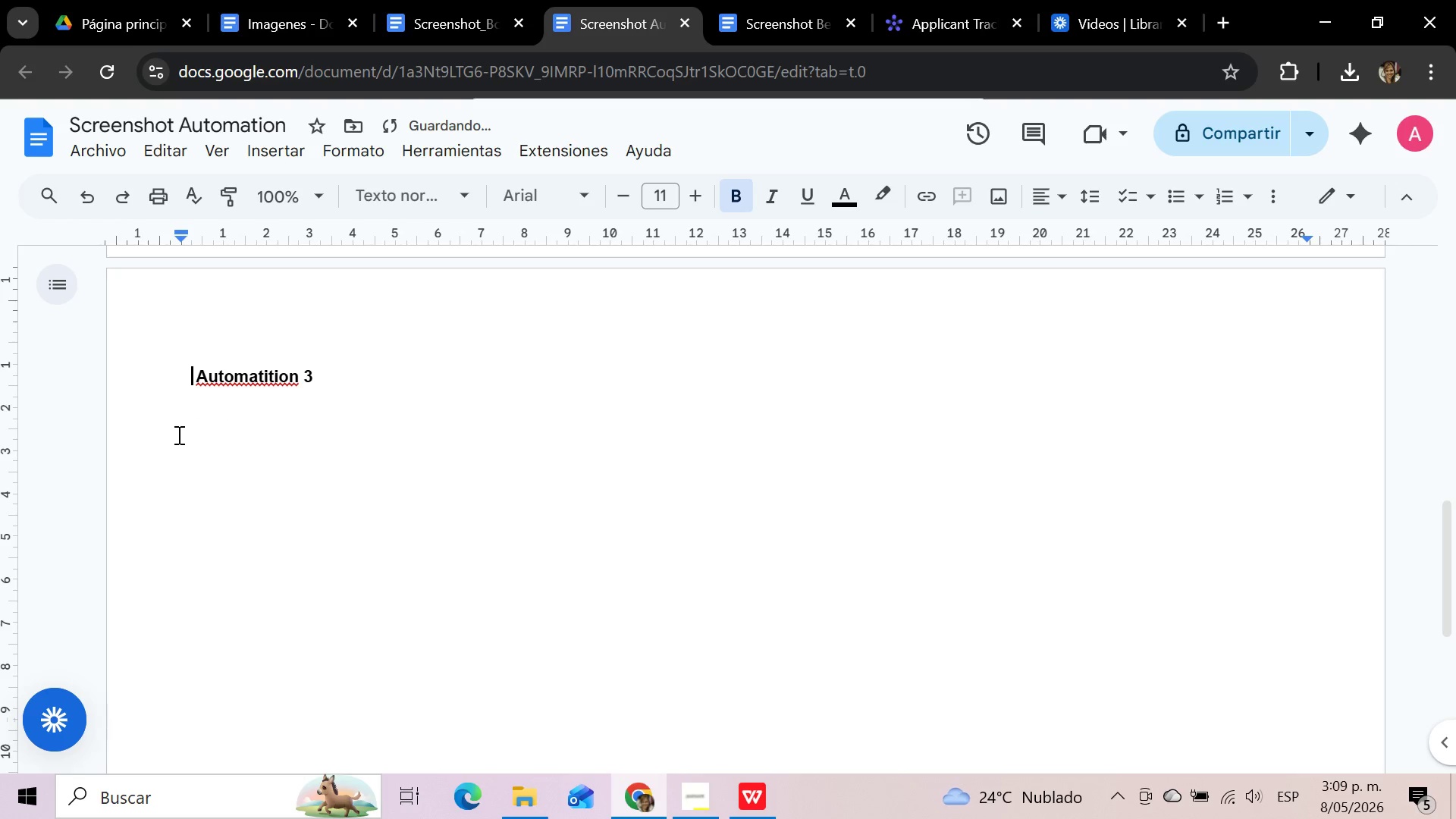 
key(Backspace)
 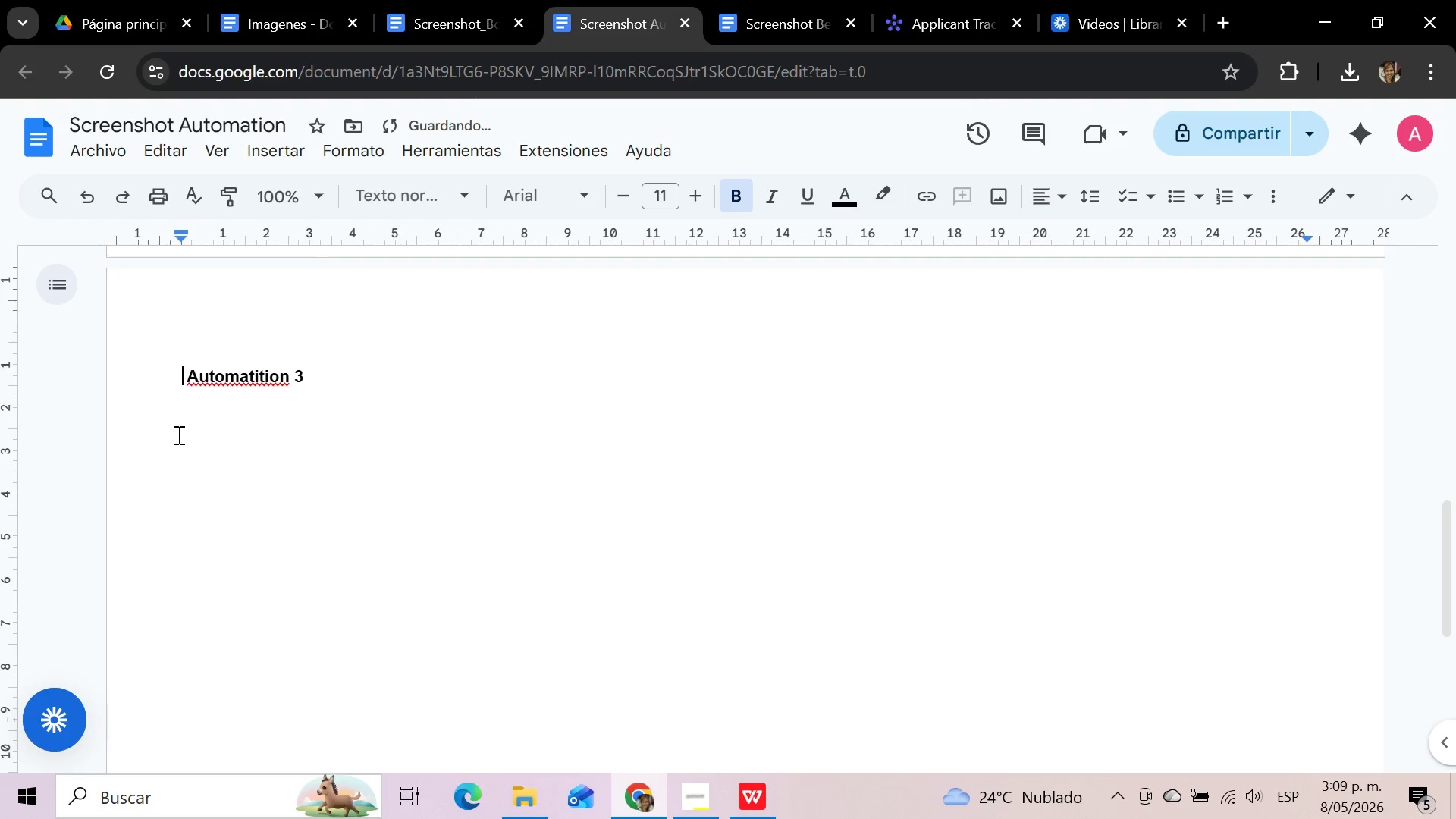 
key(Backspace)
 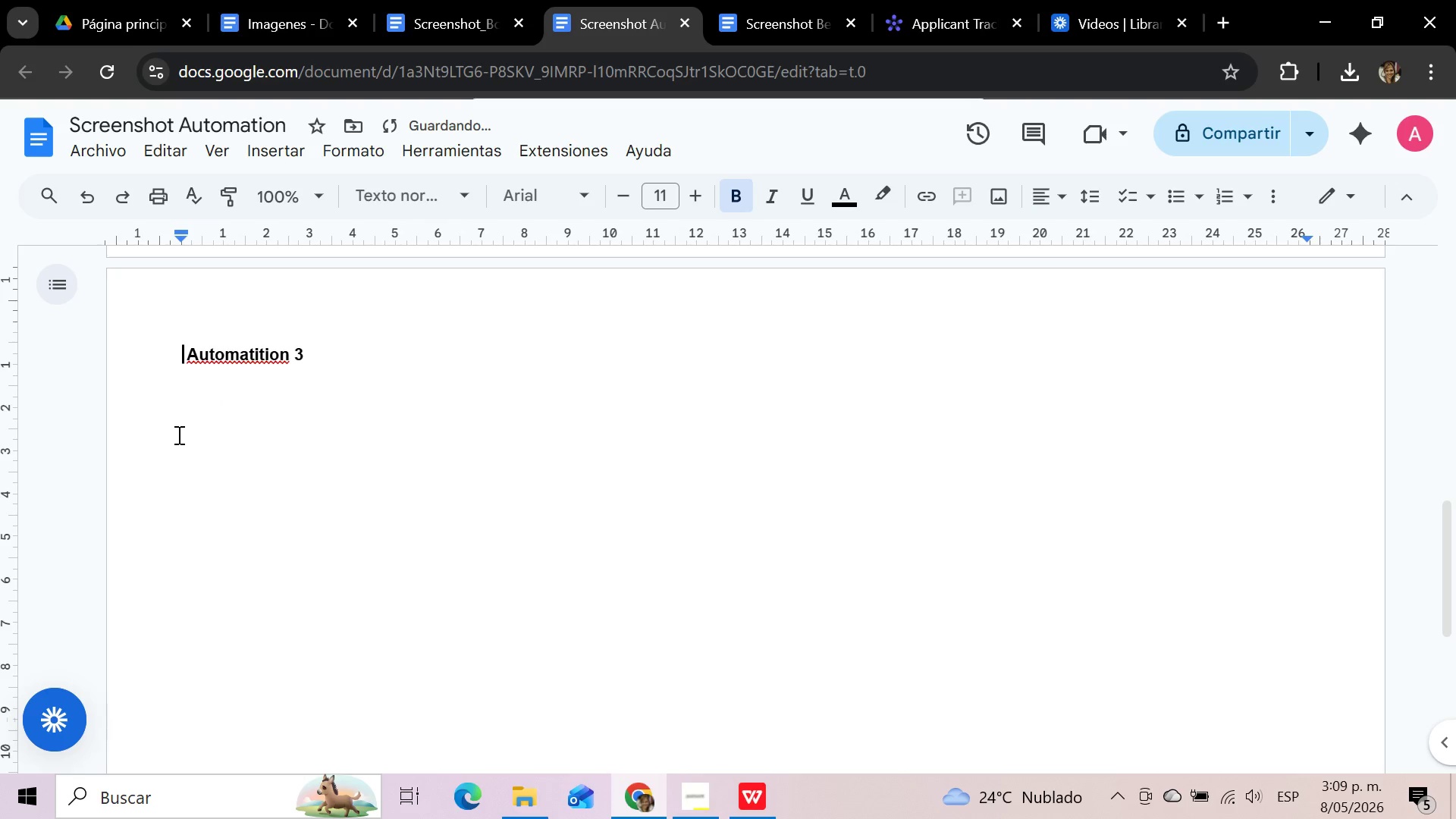 
key(Backspace)
 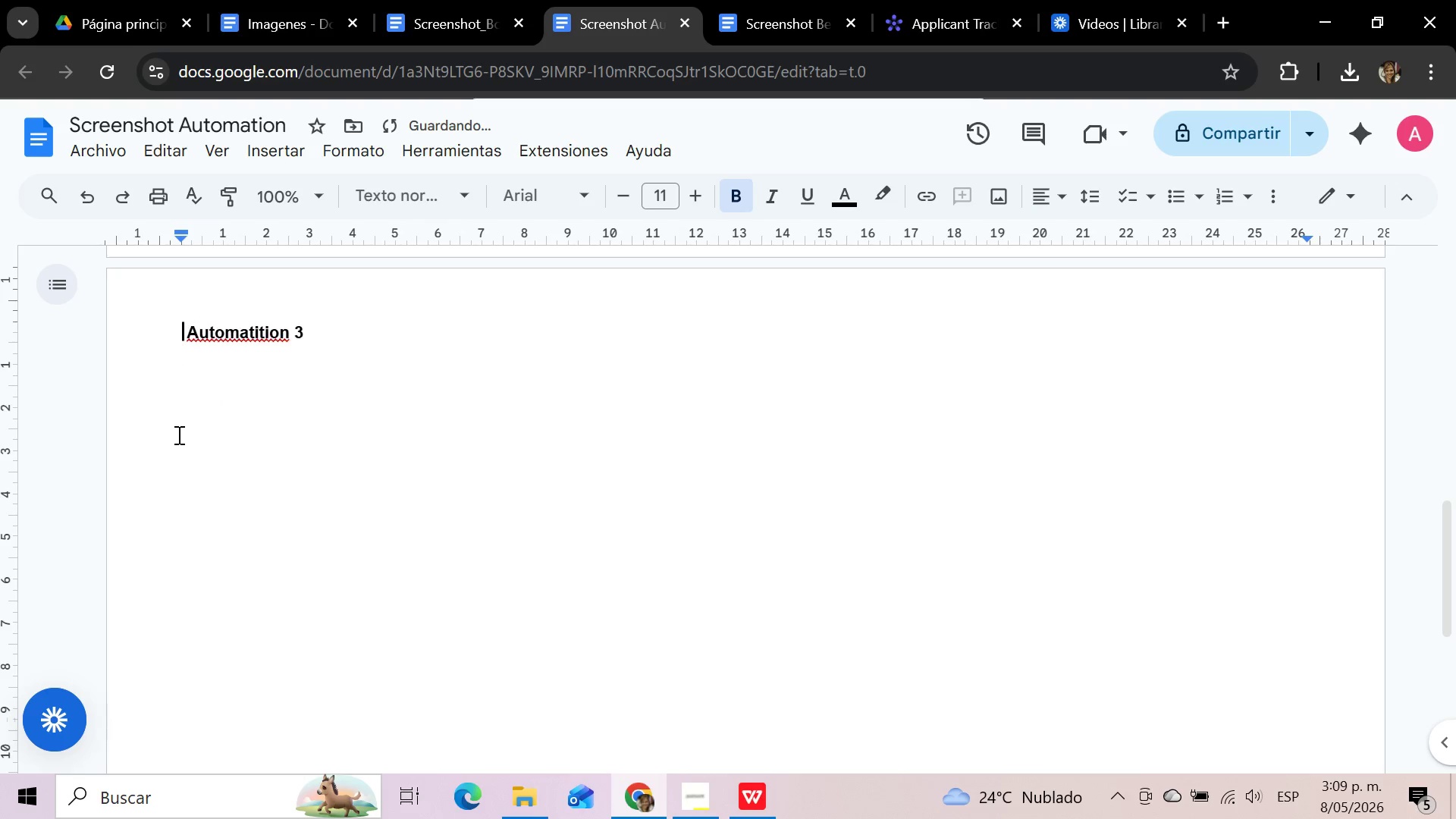 
key(Backspace)
 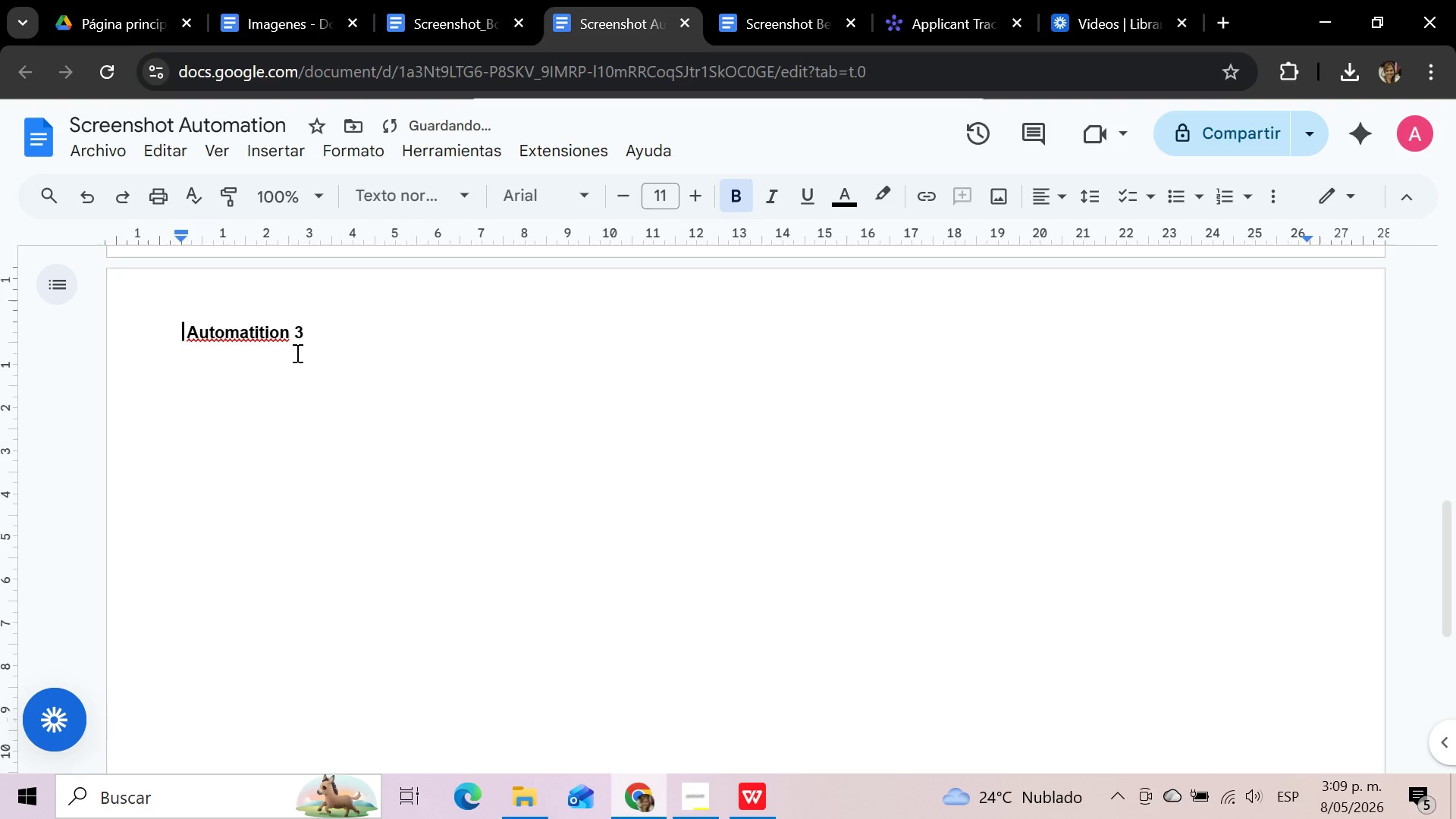 
left_click([324, 328])
 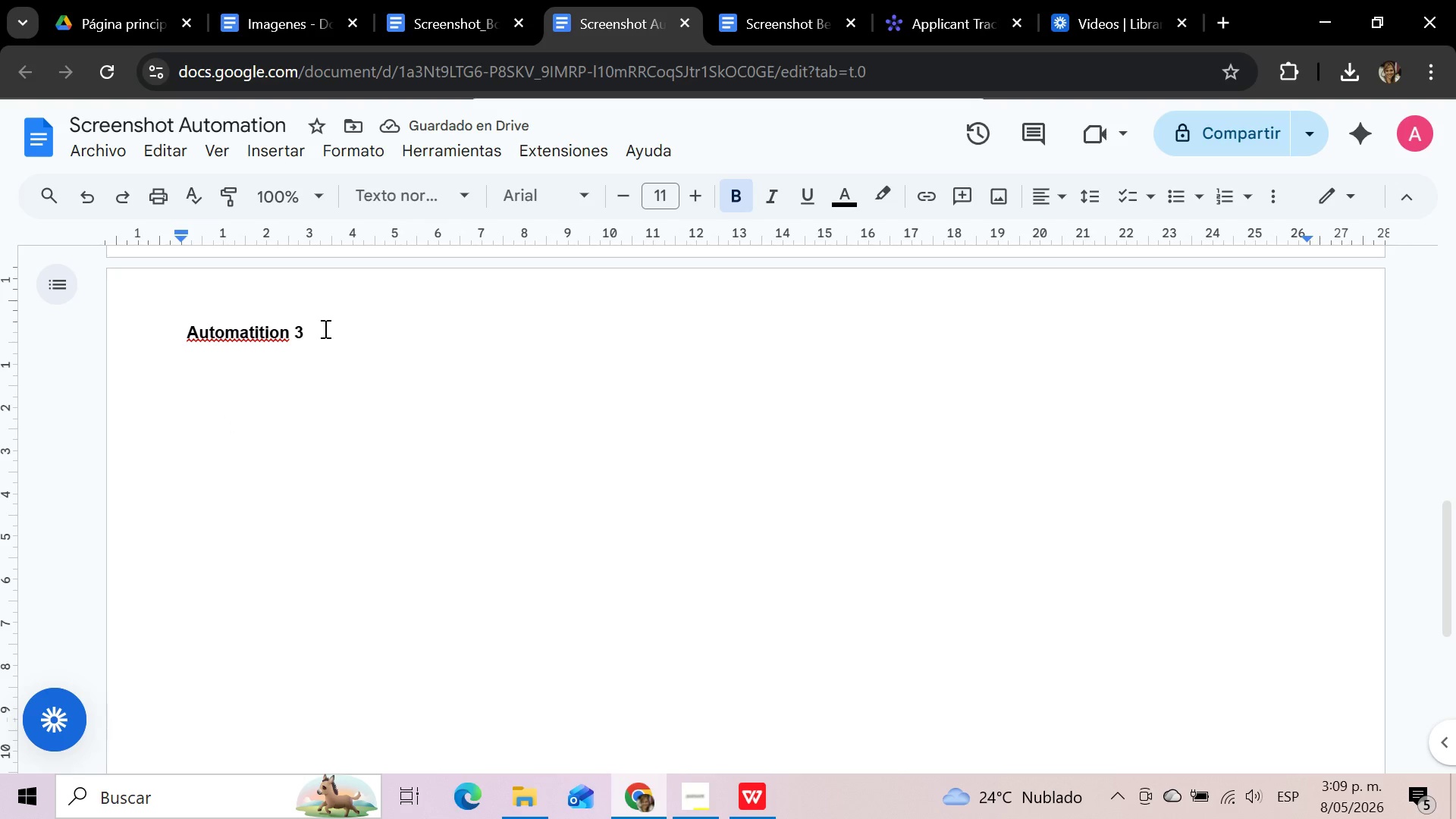 
key(Enter)
 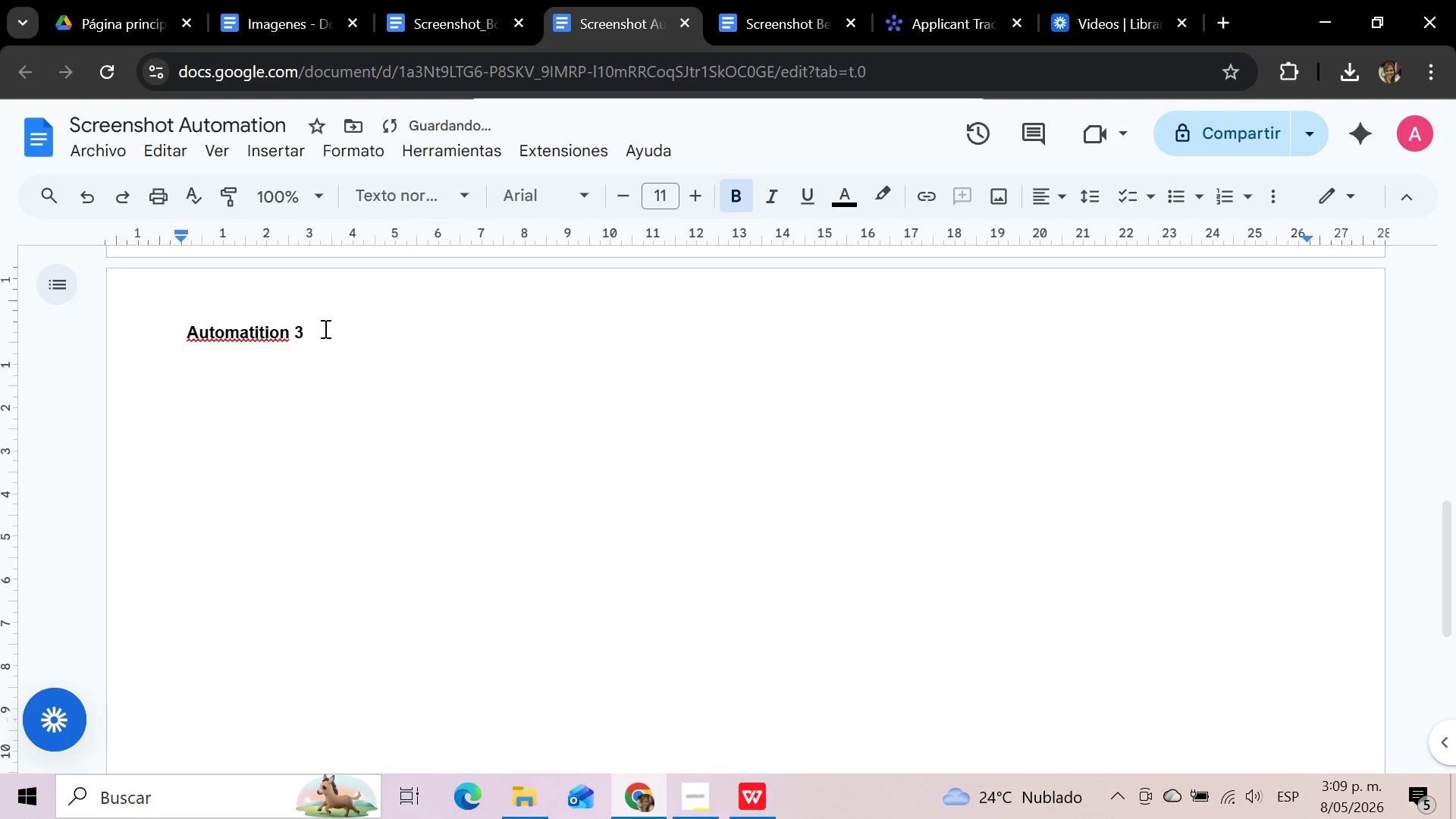 
key(Enter)
 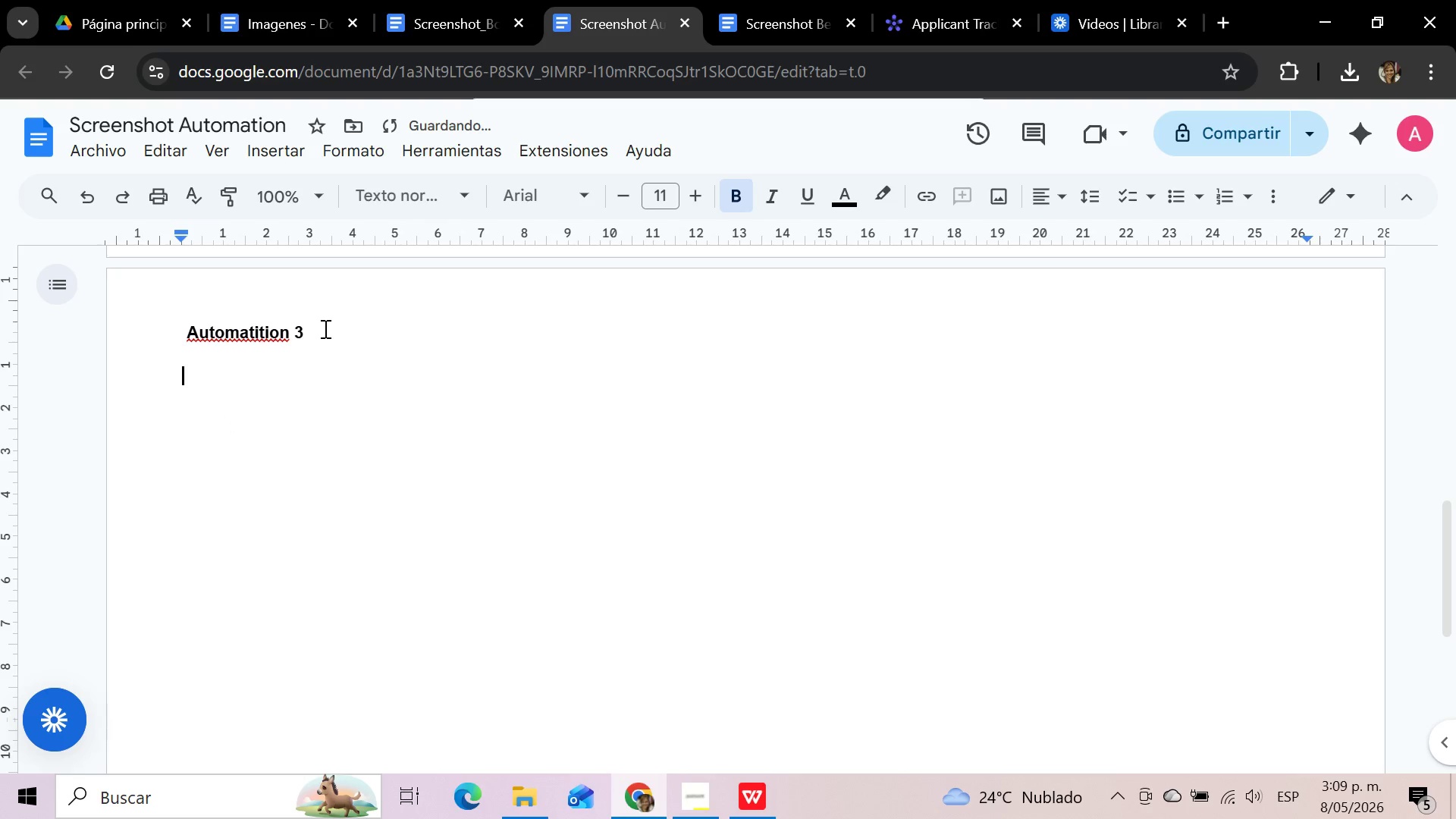 
type(rare)
key(Backspace)
key(Backspace)
key(Backspace)
key(Backspace)
key(Backspace)
type(rare book specialist... prip)
key(Backspace)
type(oriy)
key(Backspace)
type(ty high)
 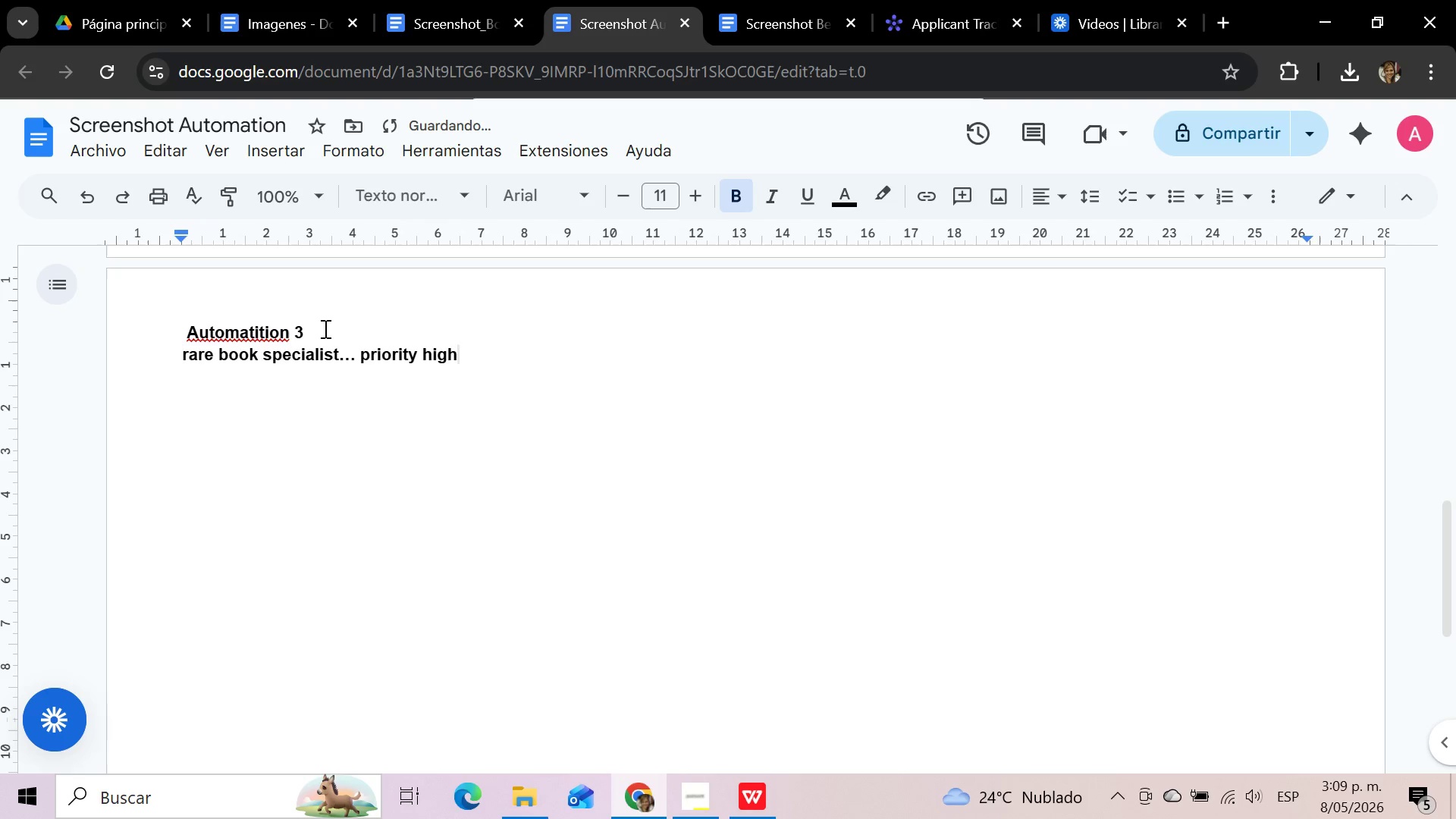 
key(Enter)
 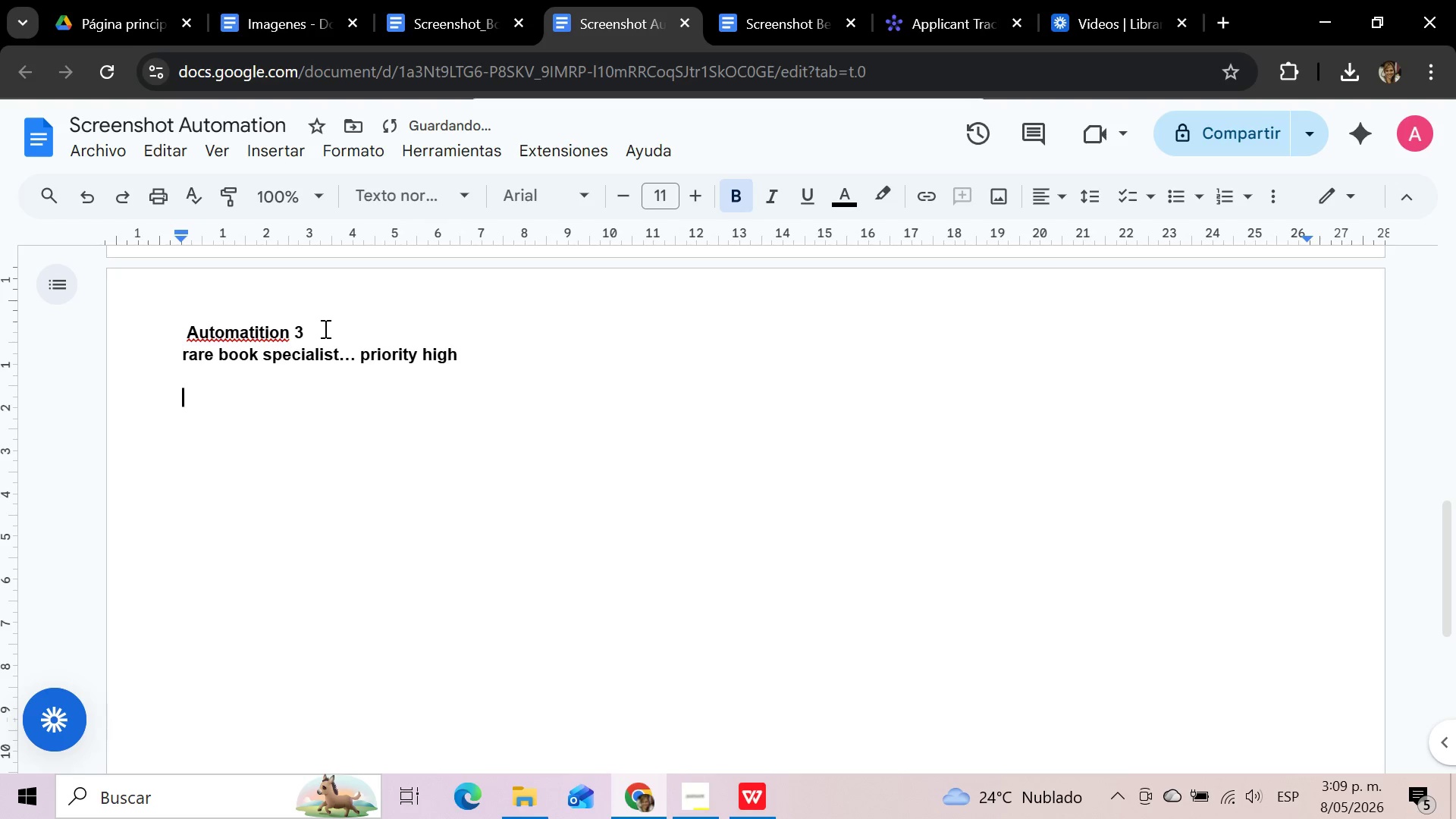 
key(Enter)
 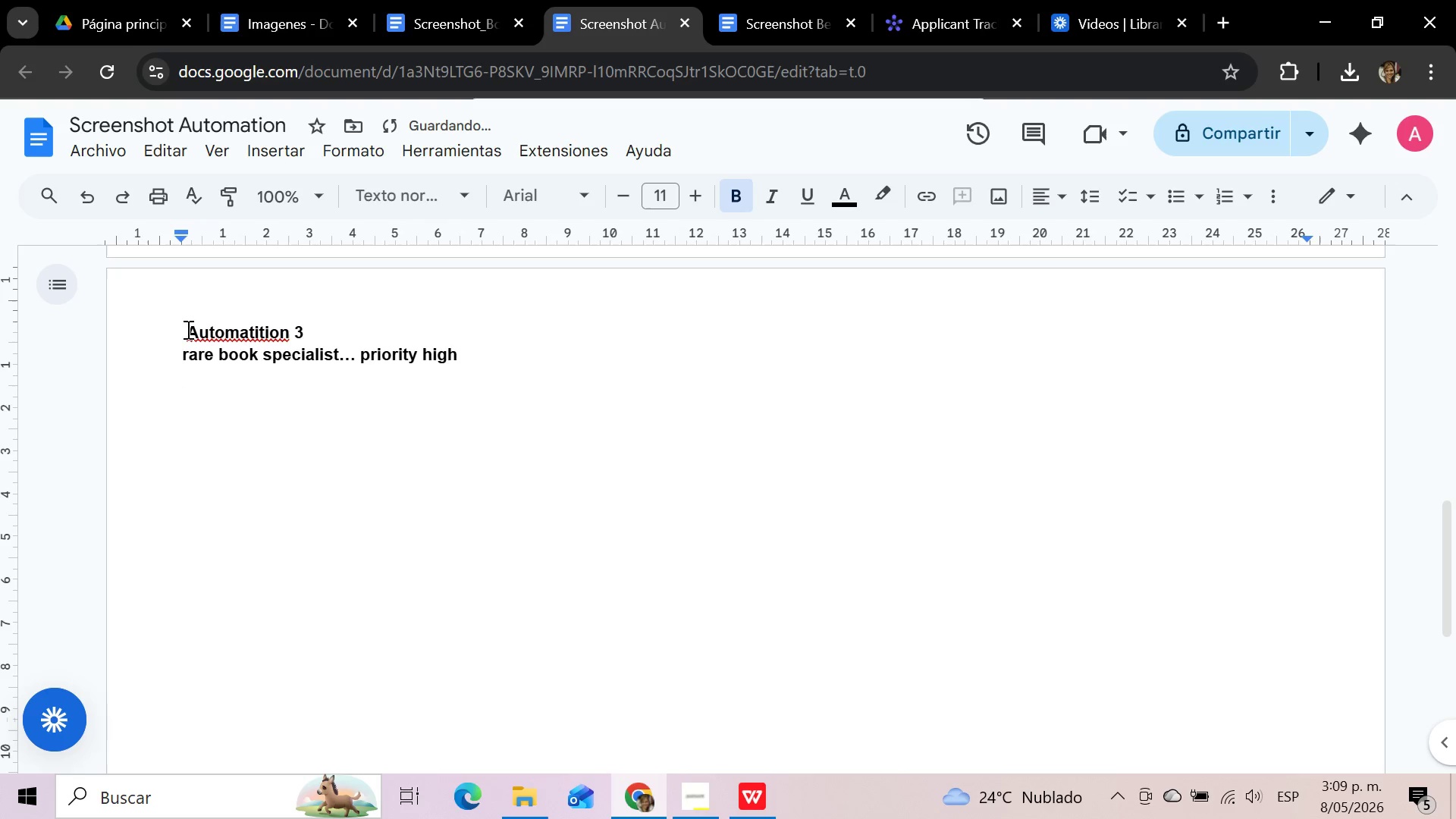 
left_click([187, 329])
 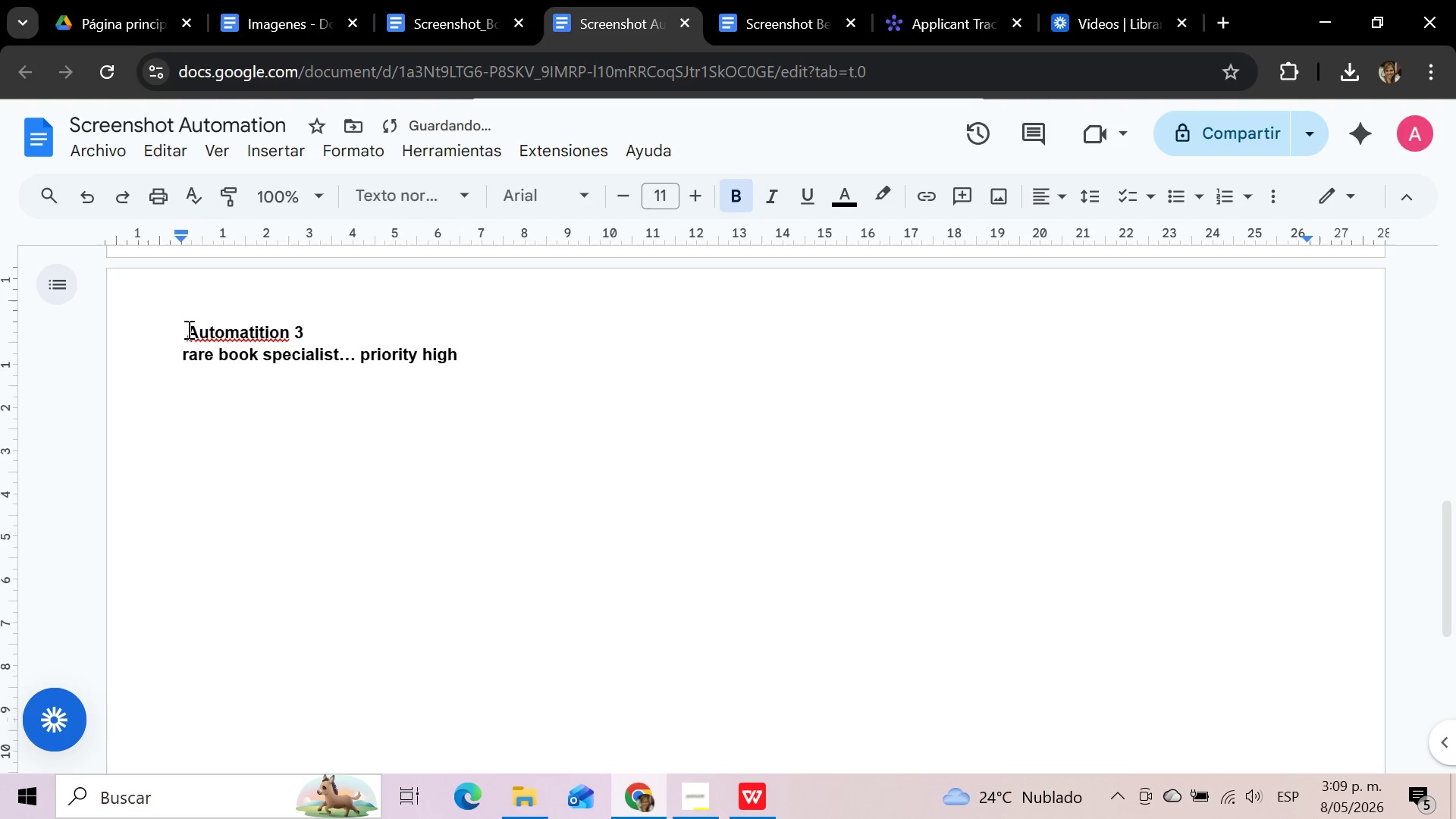 
key(Backspace)
 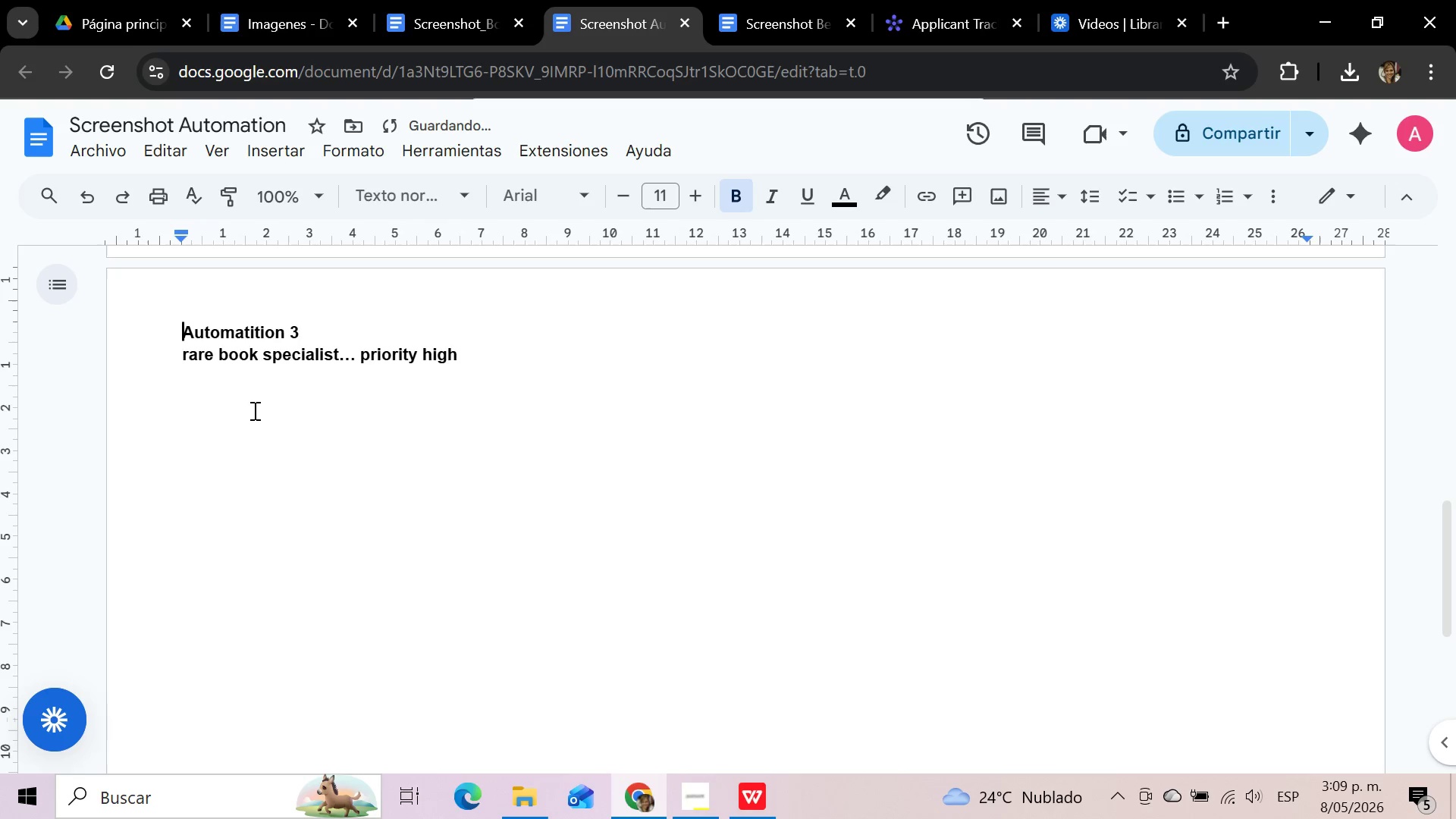 
left_click([253, 410])
 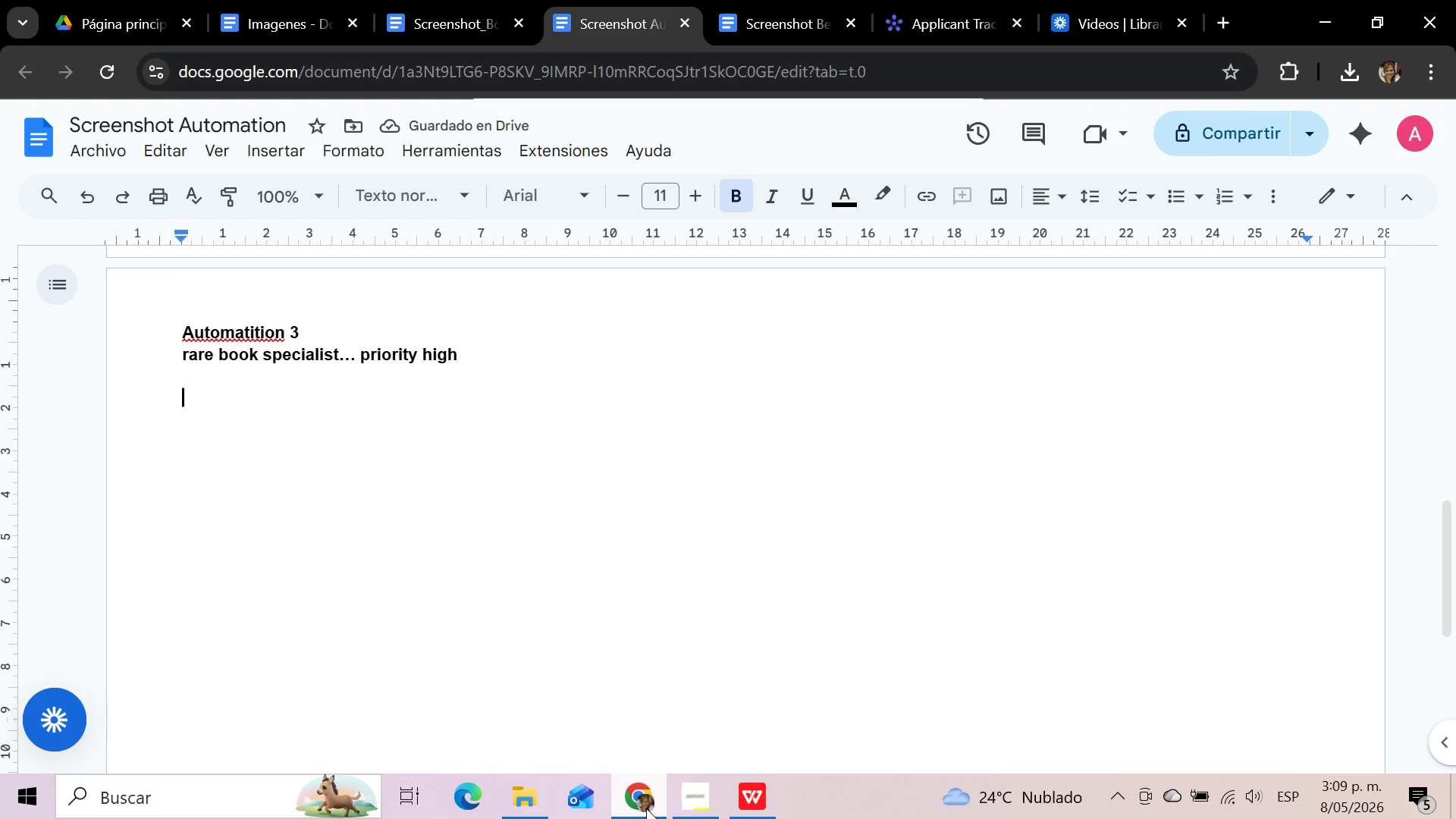 
left_click([946, 2])
 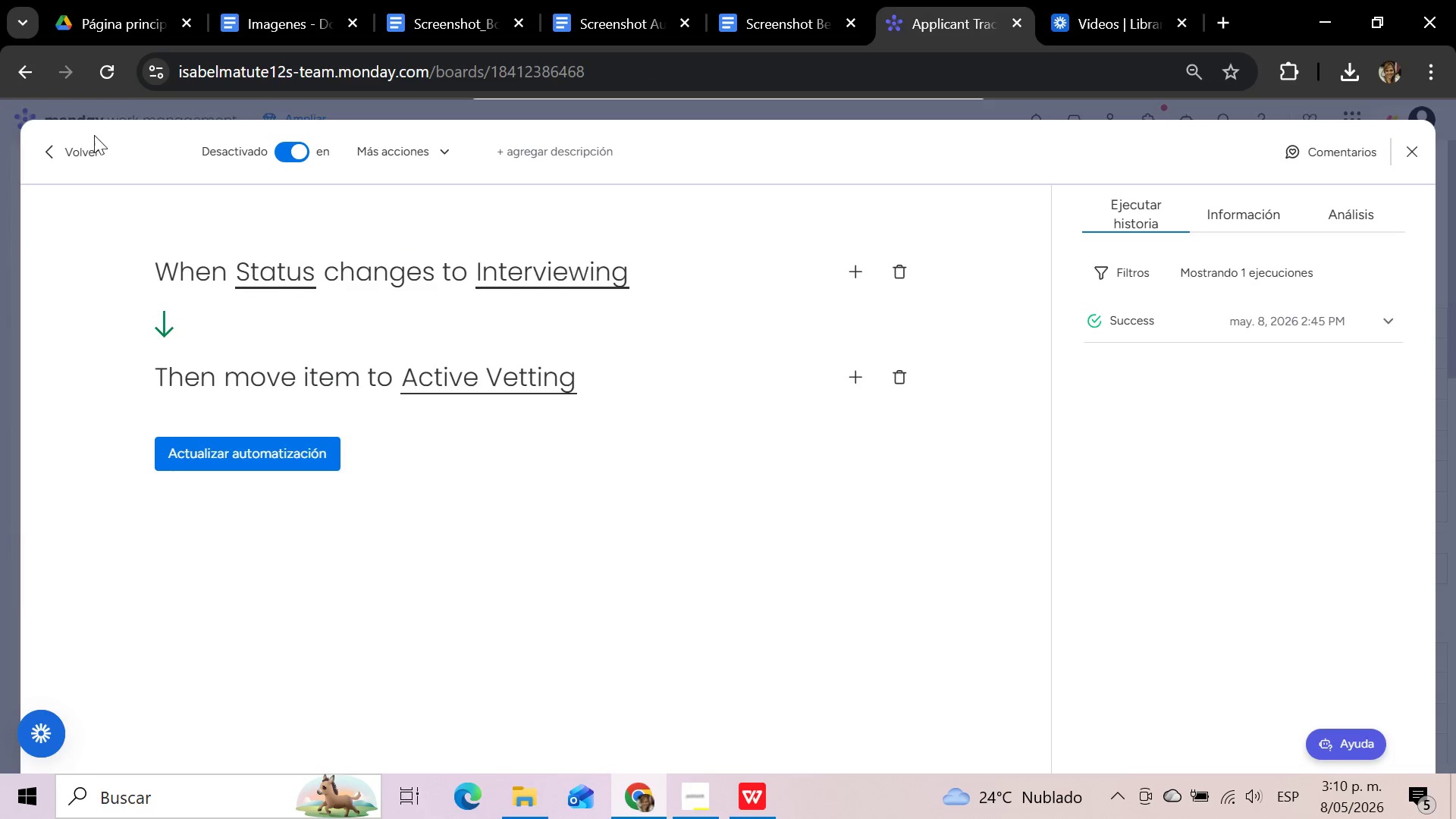 
left_click([71, 155])
 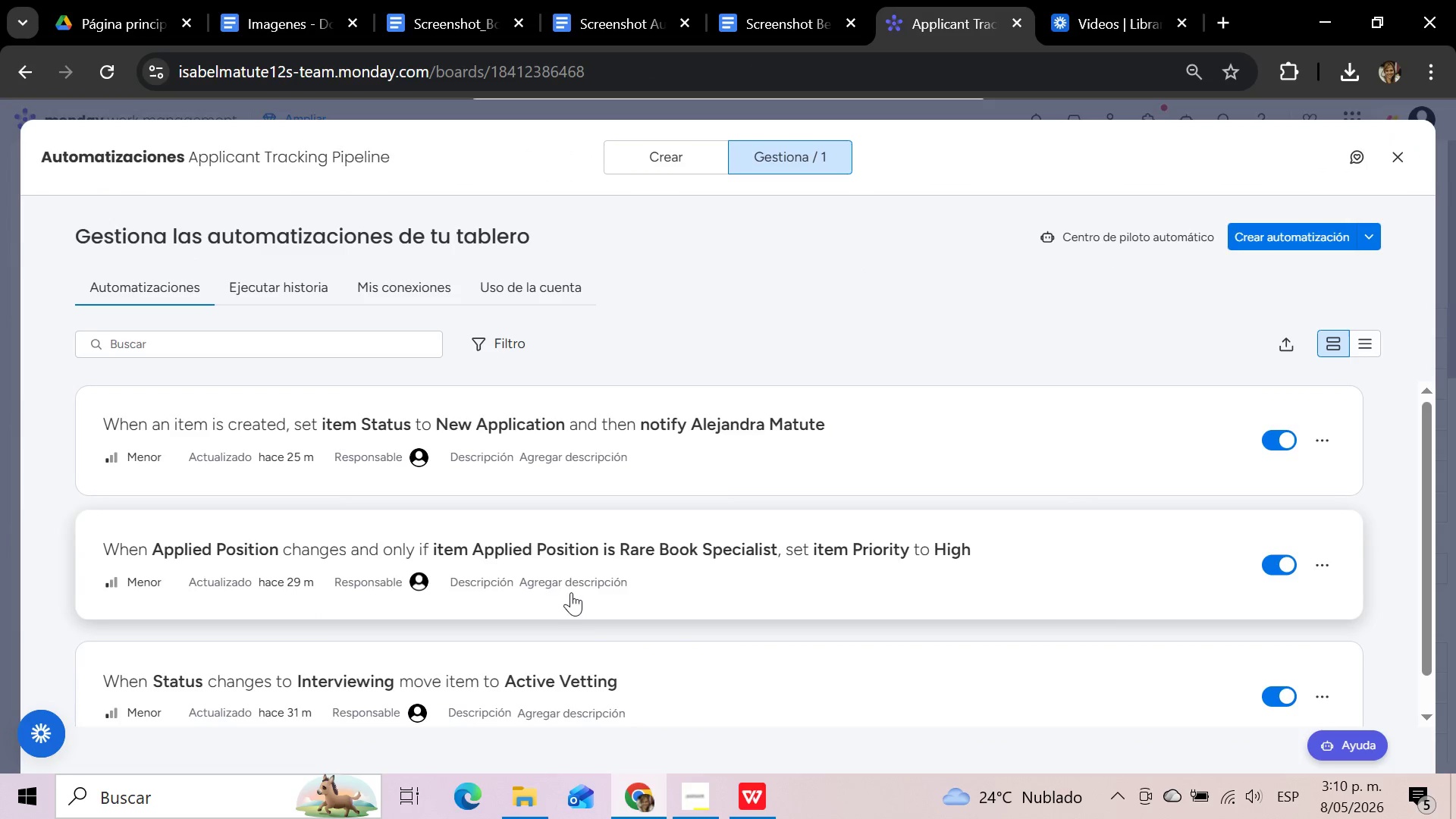 
wait(5.58)
 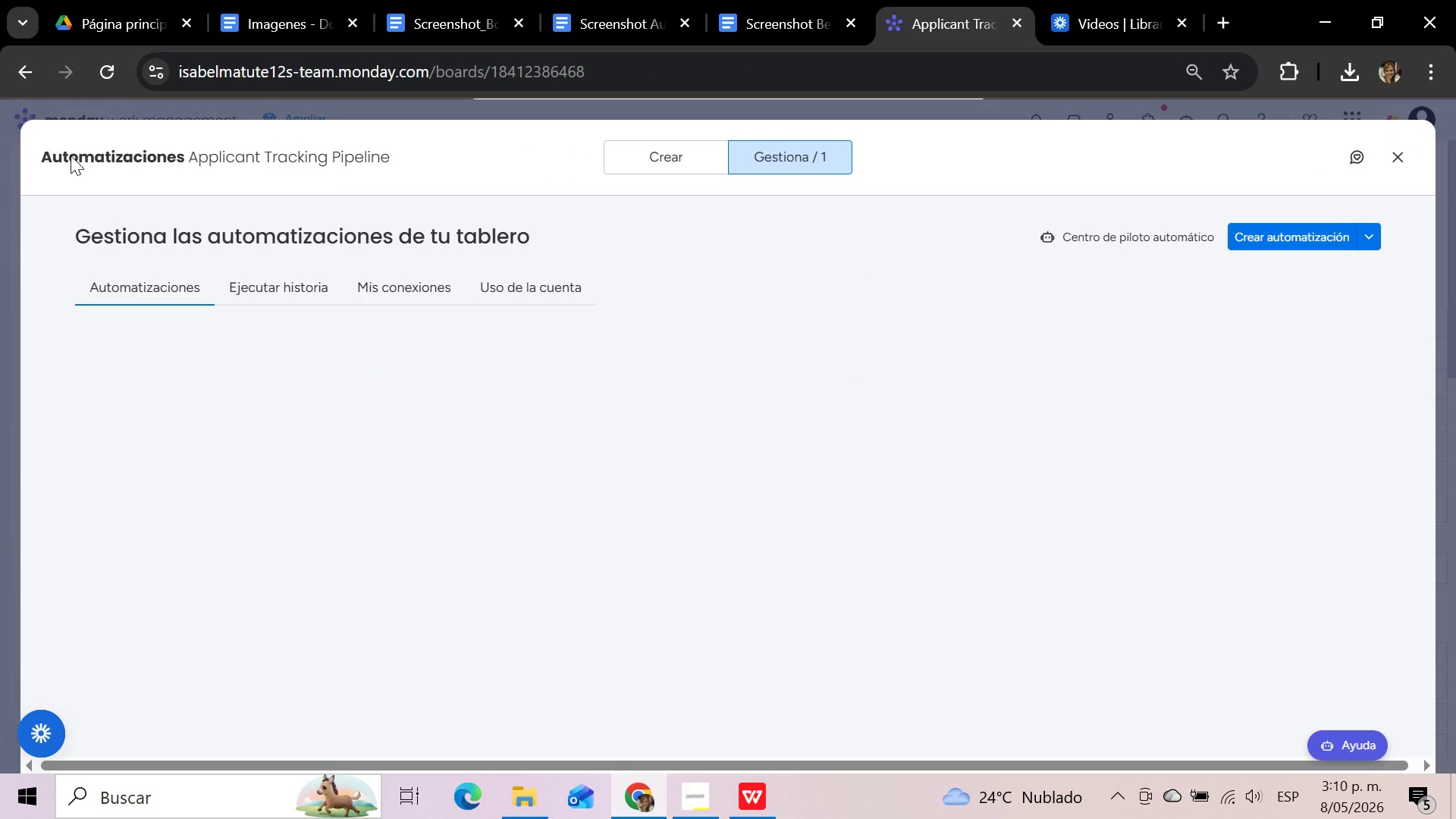 
left_click([345, 597])
 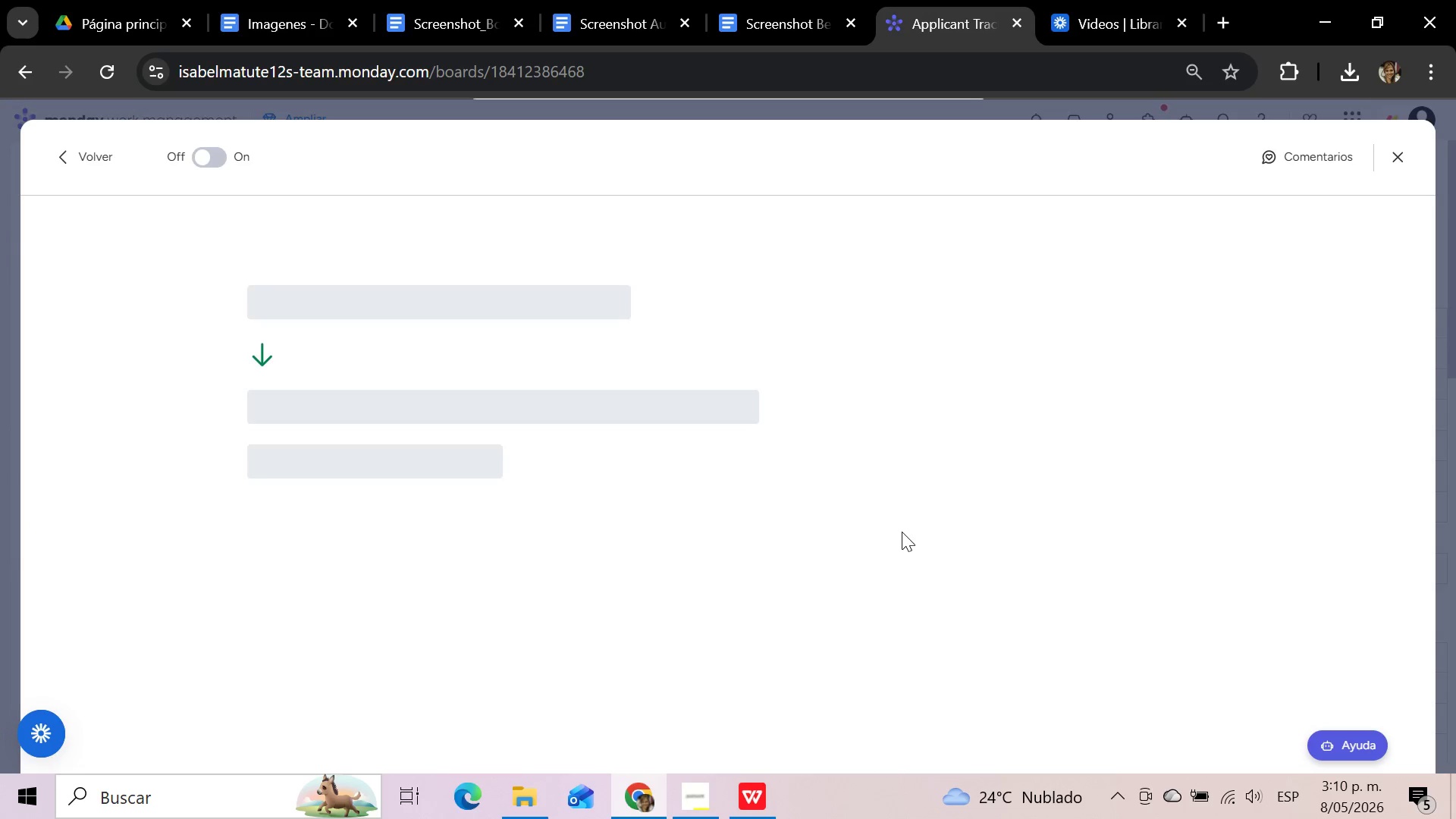 
wait(8.94)
 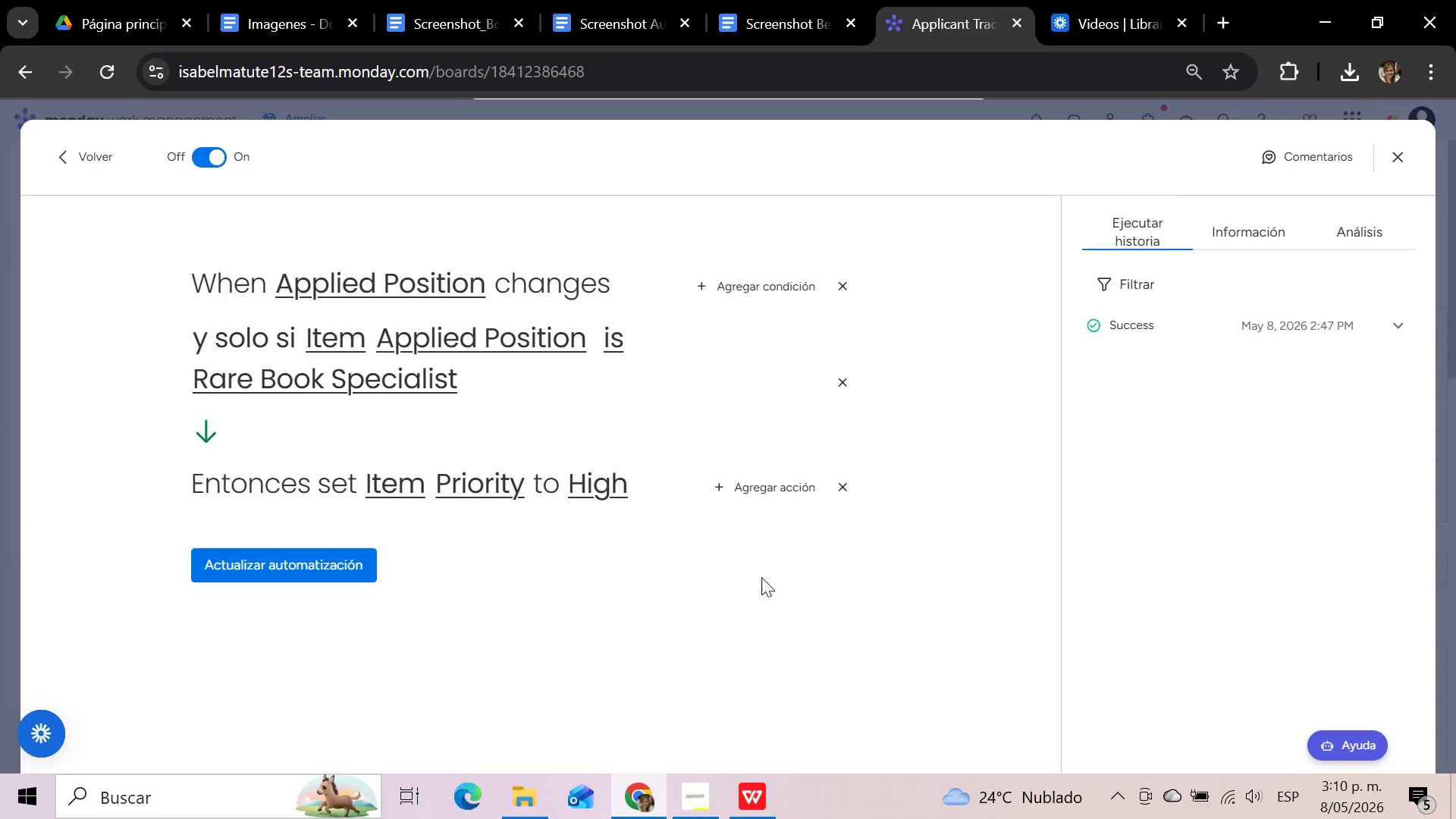 
key(Meta+Shift+S)
 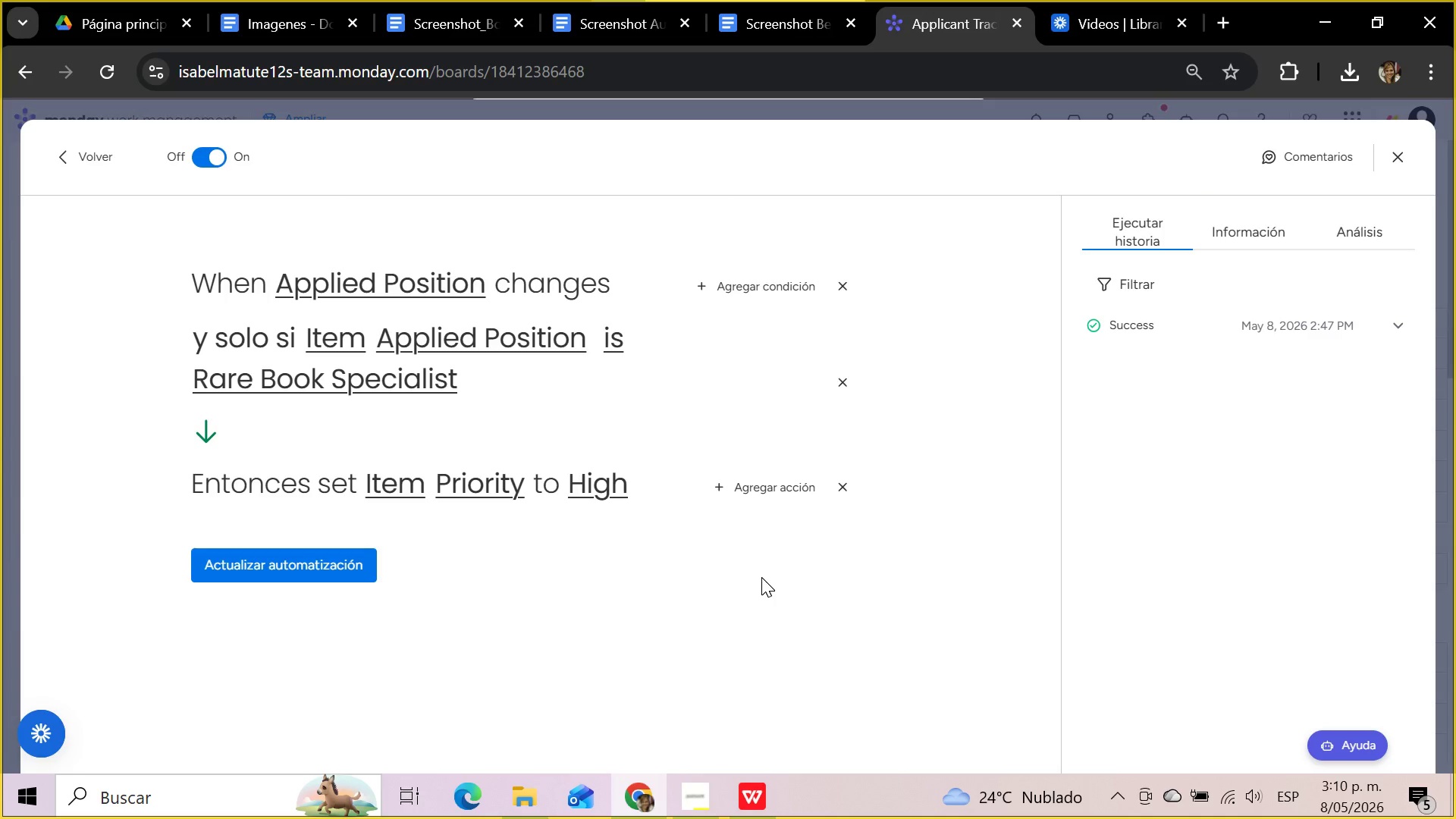 
wait(10.19)
 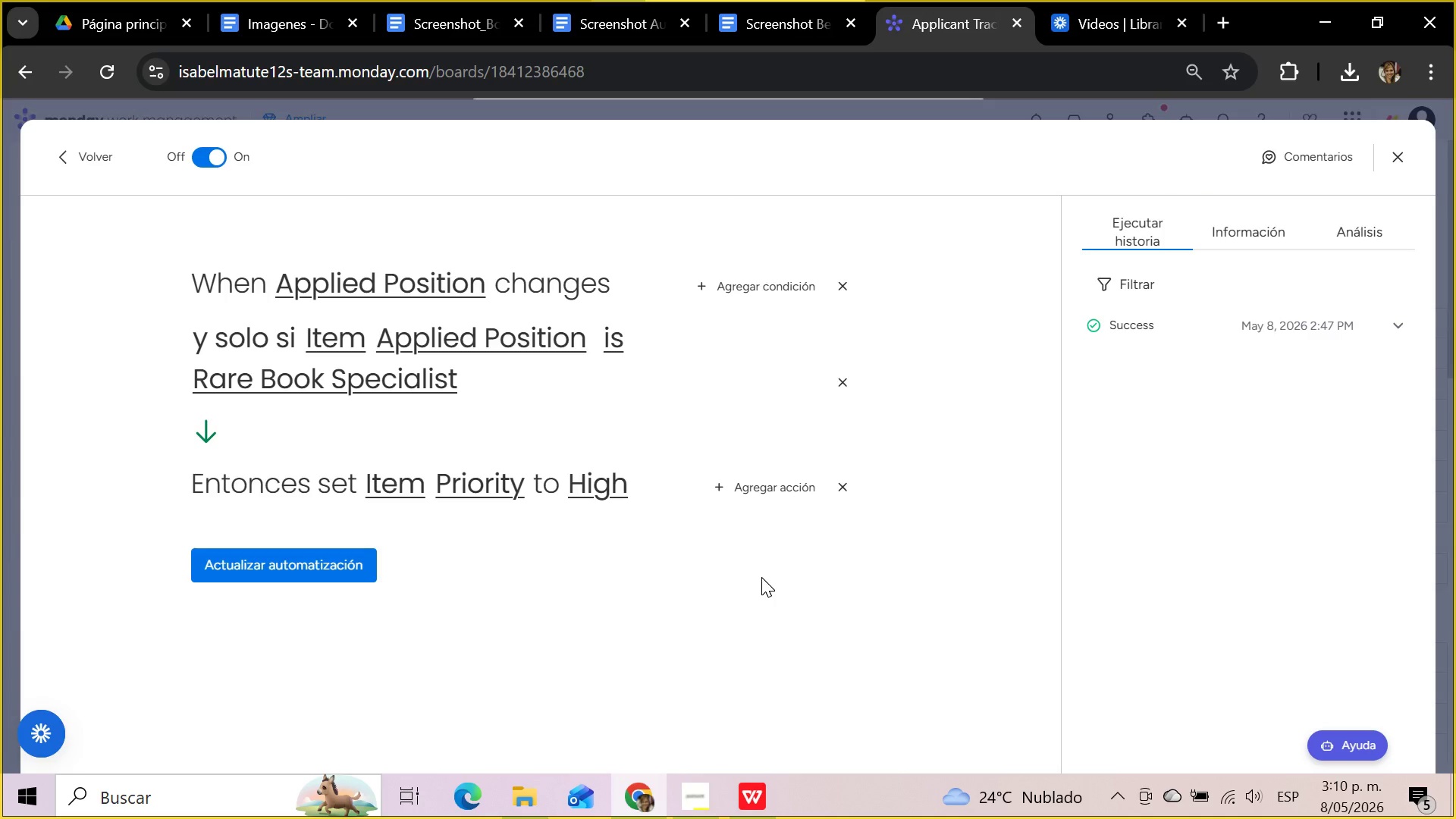 
left_click_drag(start_coordinate=[157, 244], to_coordinate=[747, 617])
 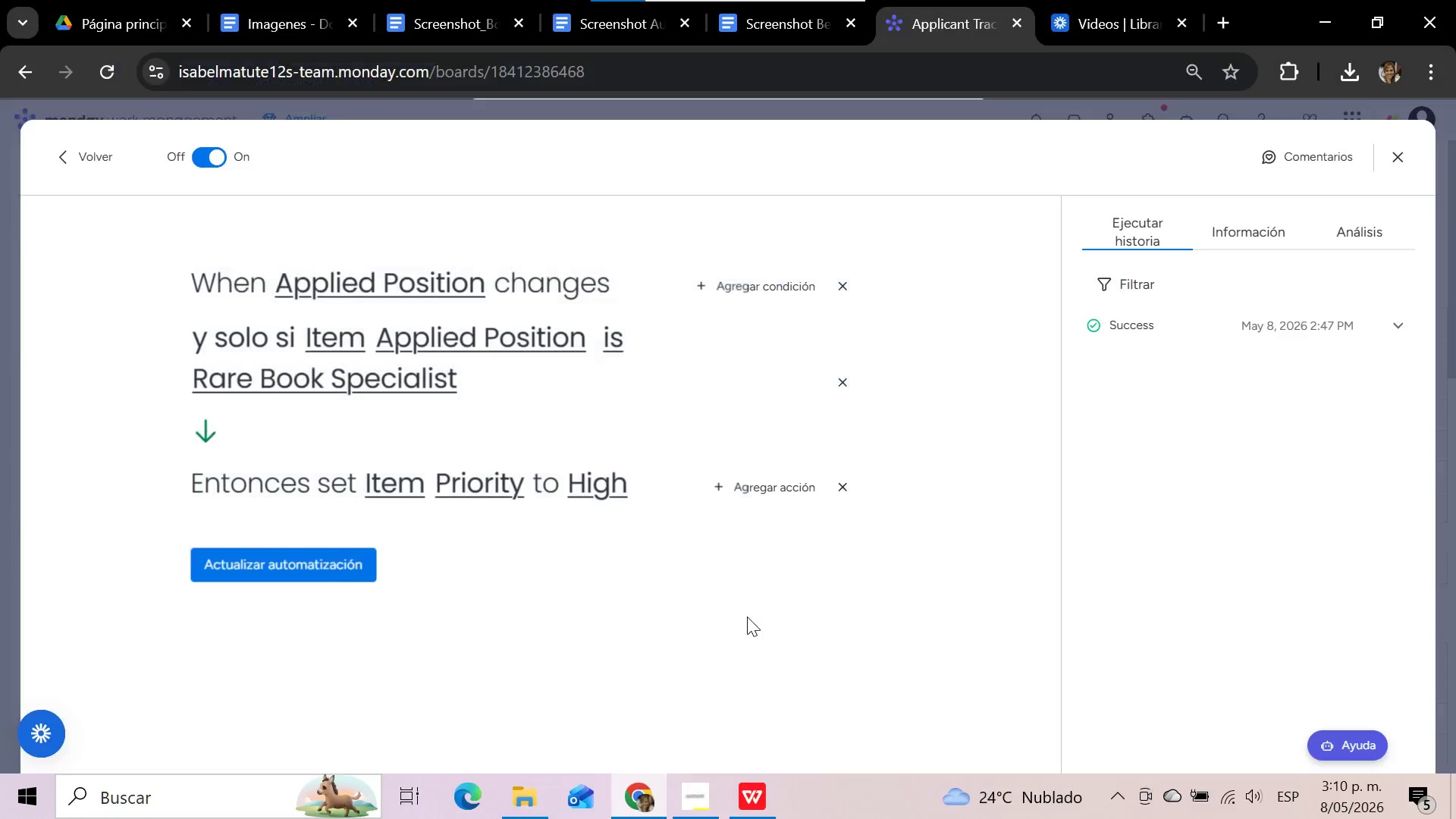 
wait(5.39)
 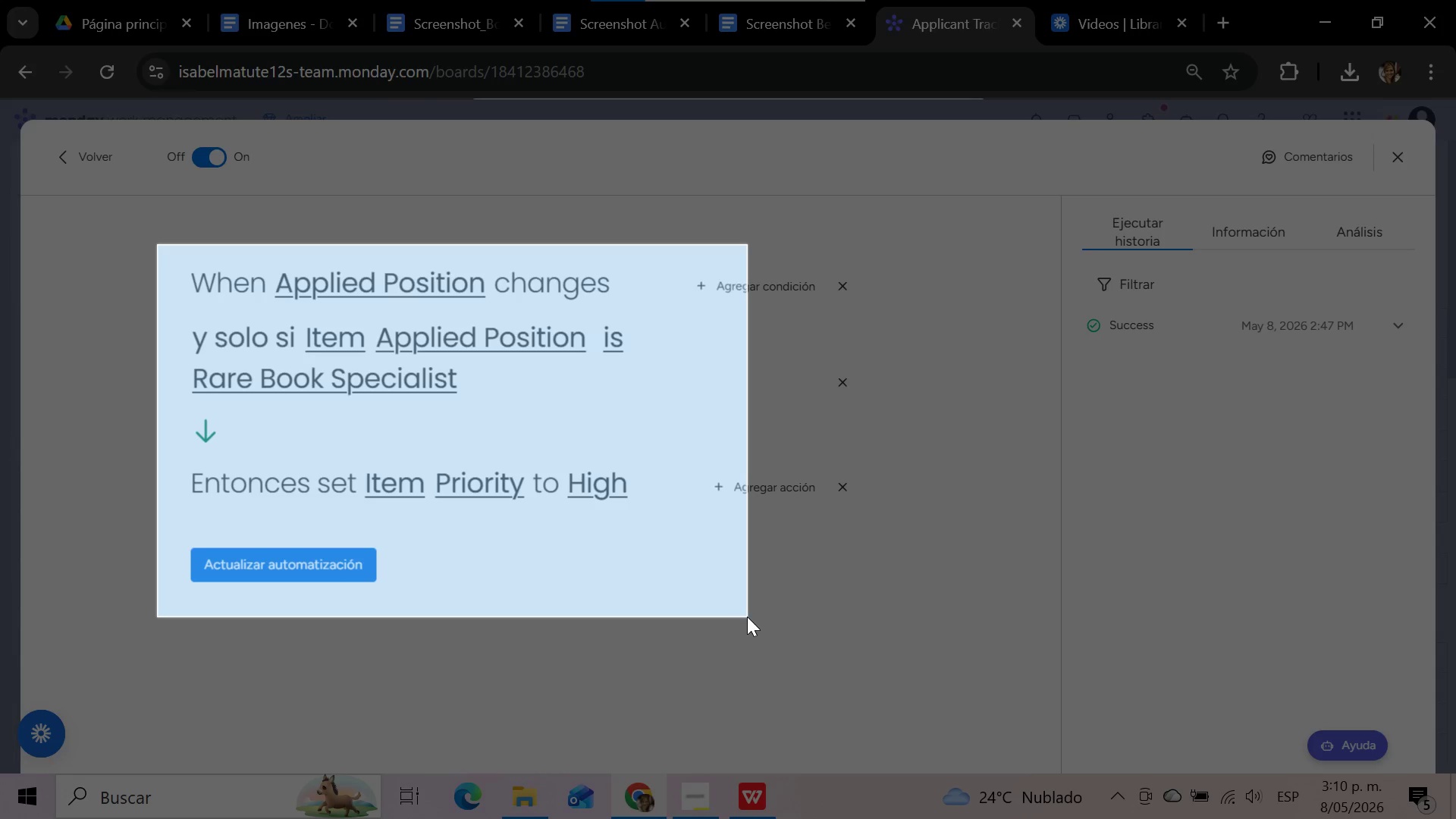 
left_click([632, 25])
 